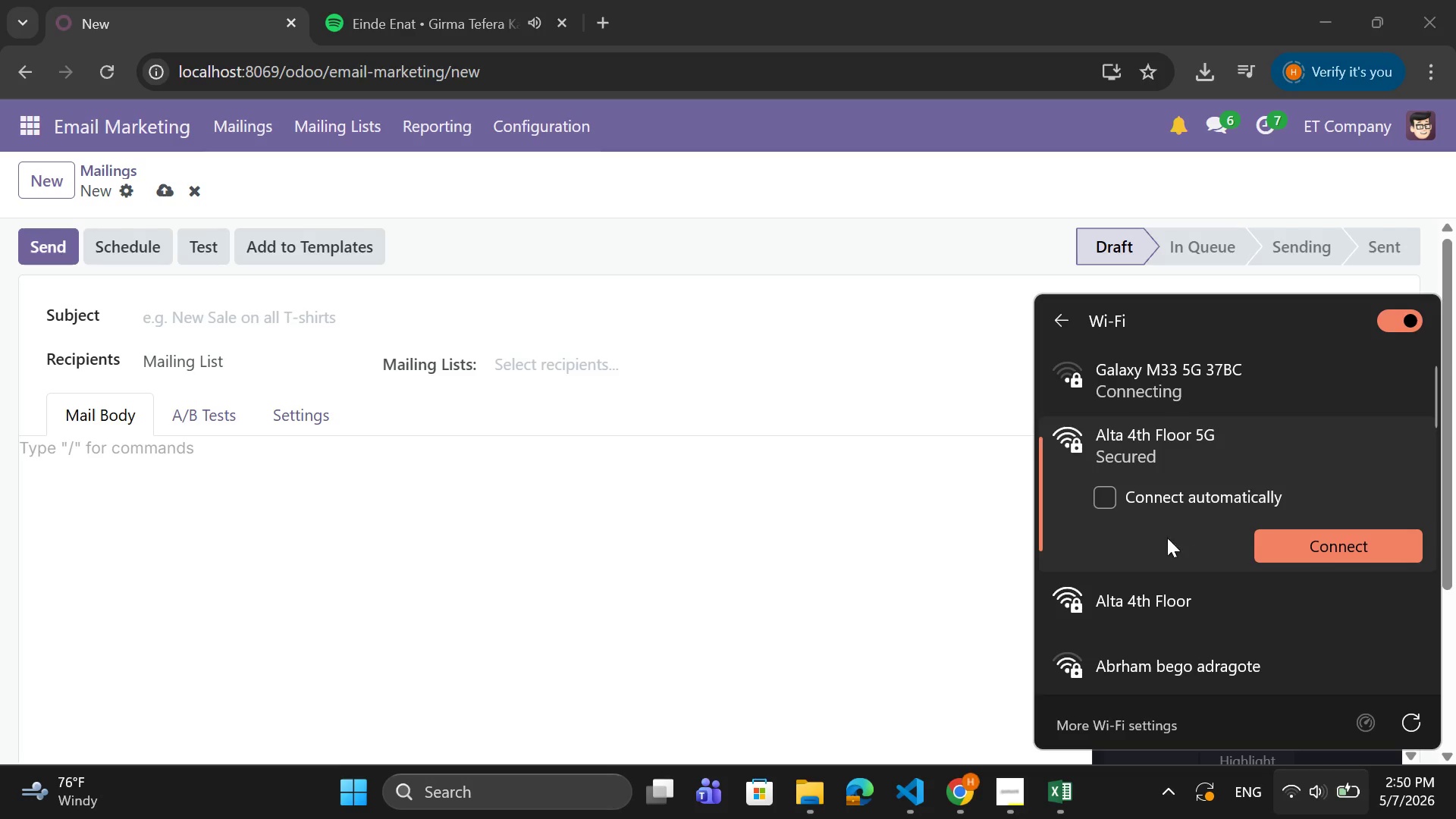 
left_click([1110, 506])
 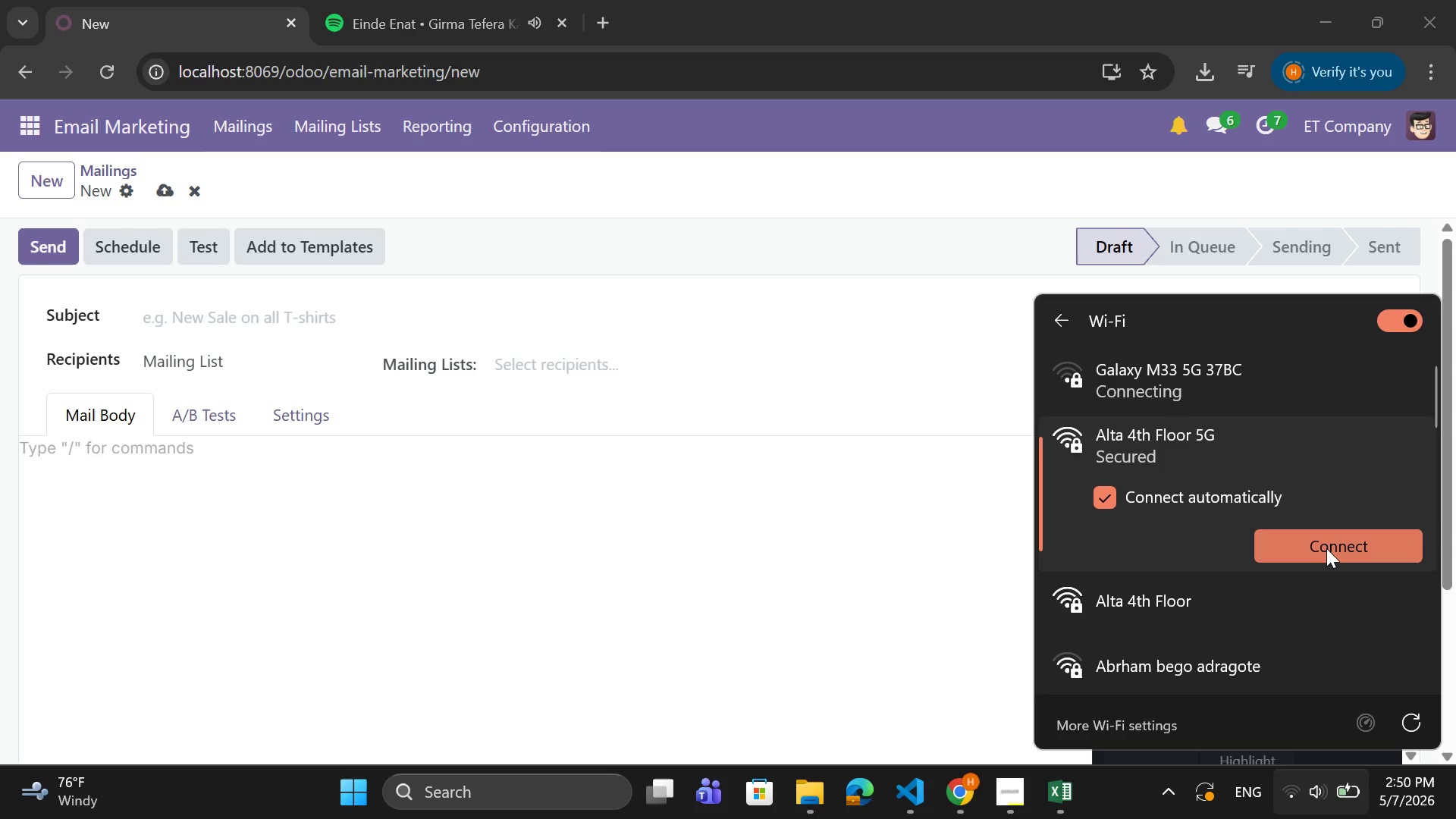 
left_click([1326, 548])
 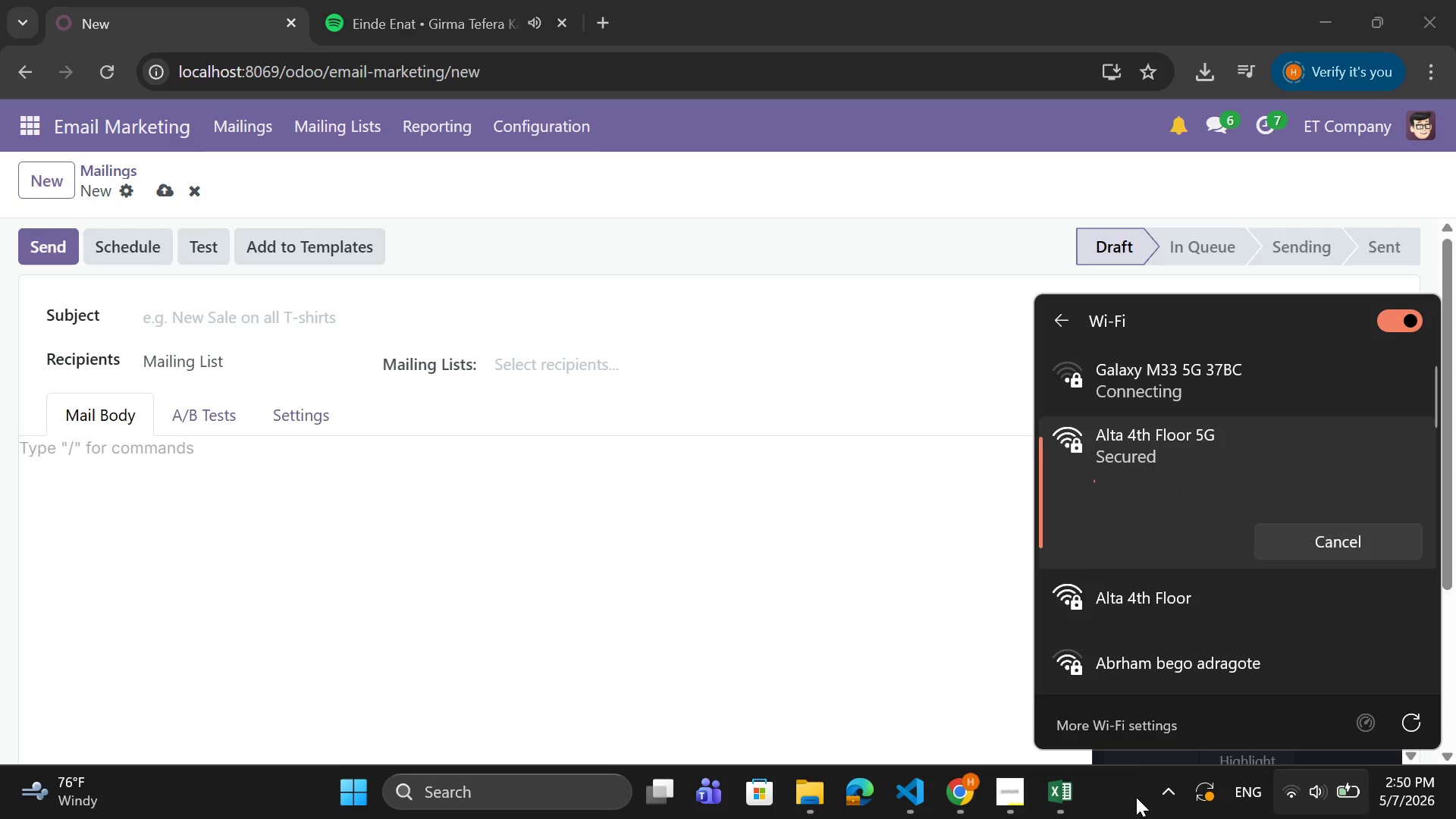 
left_click([1136, 797])
 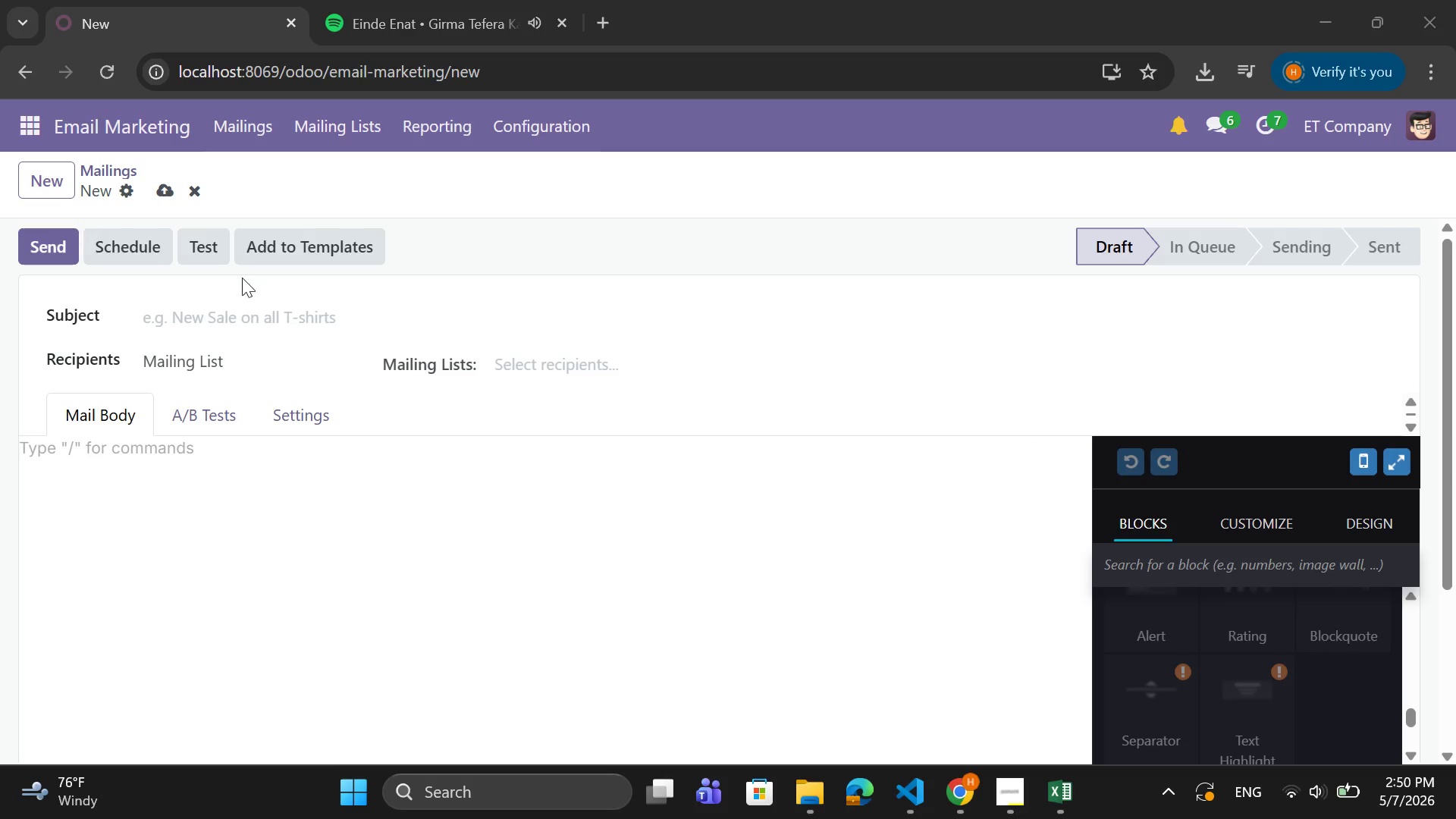 
left_click([232, 305])
 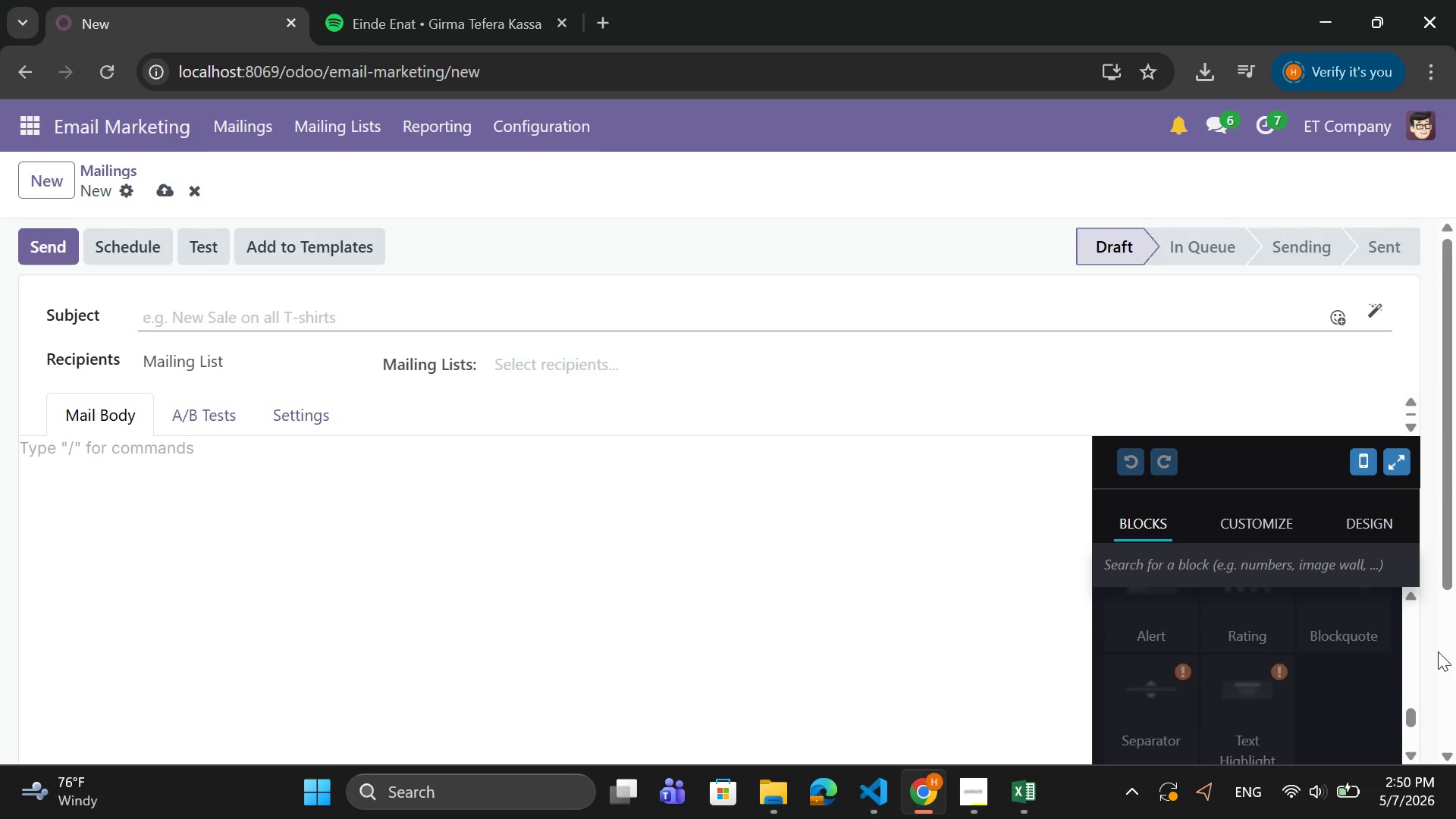 
wait(15.23)
 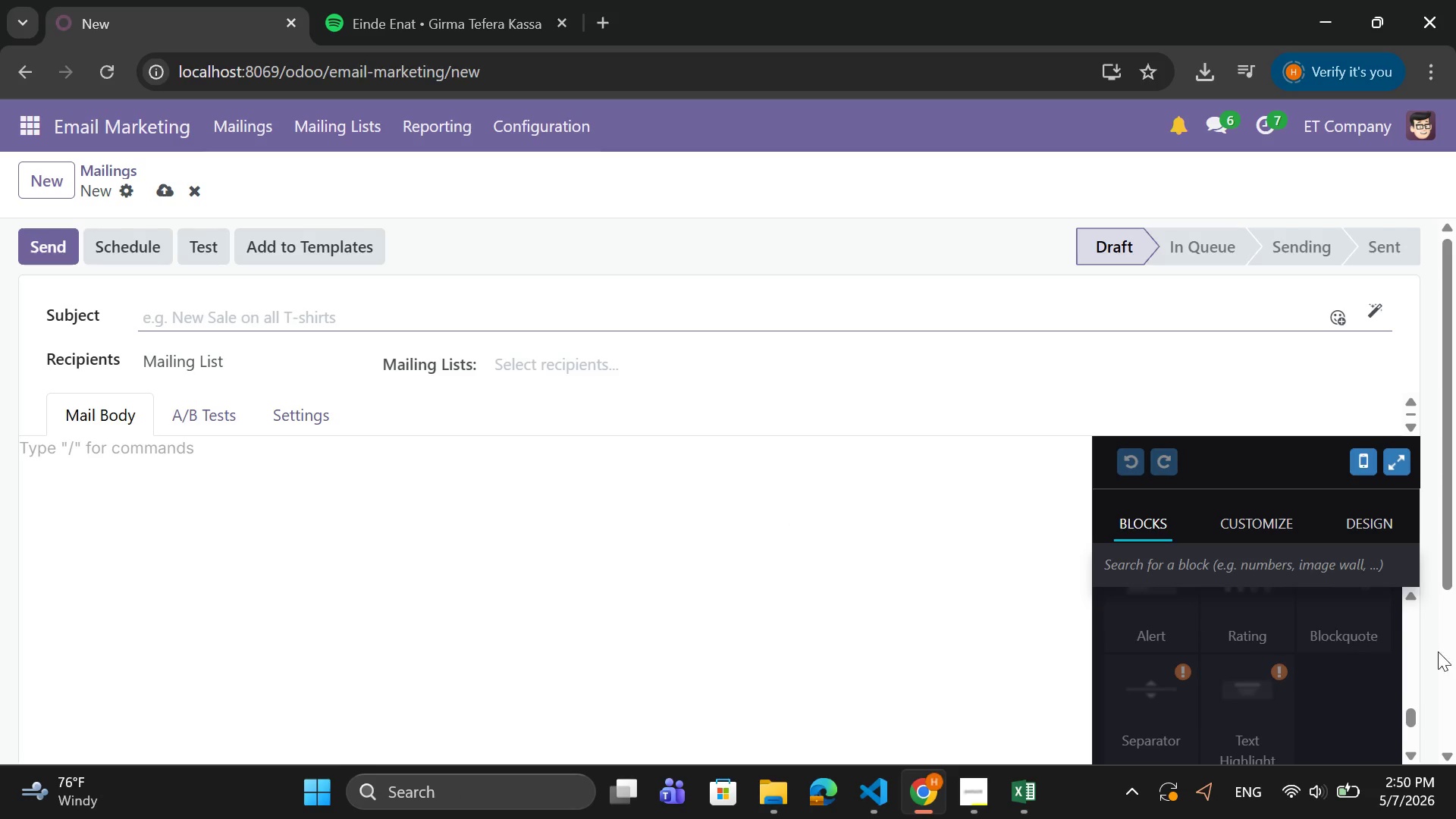 
type(Object)
key(Backspace)
key(Backspace)
key(Backspace)
key(Backspace)
key(Backspace)
key(Backspace)
type({{object.name}} )
key(Backspace)
type(, ready for stress )
key(Backspace)
type(-free )
 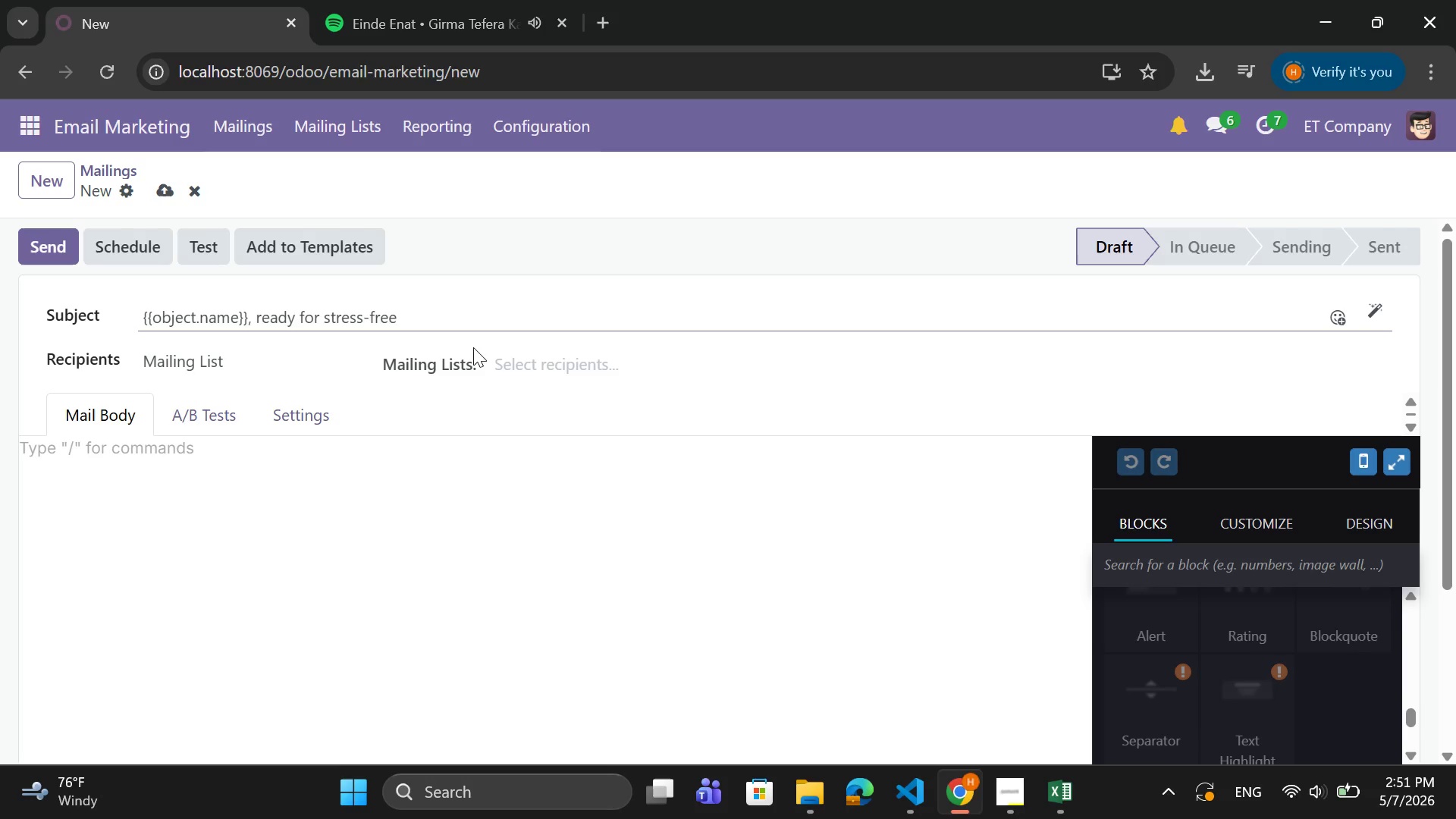 
wait(6.98)
 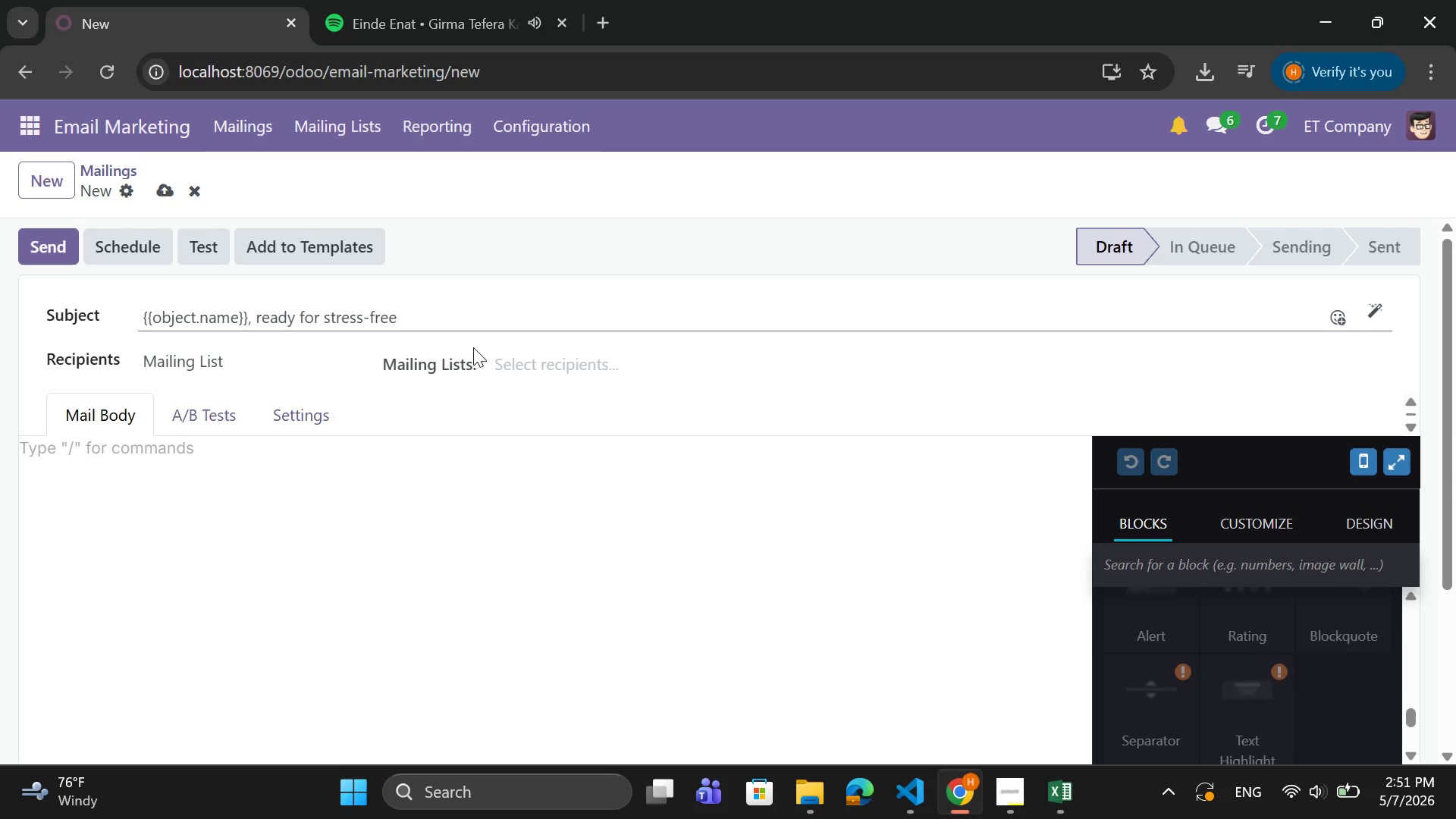 
type(finances this year)
 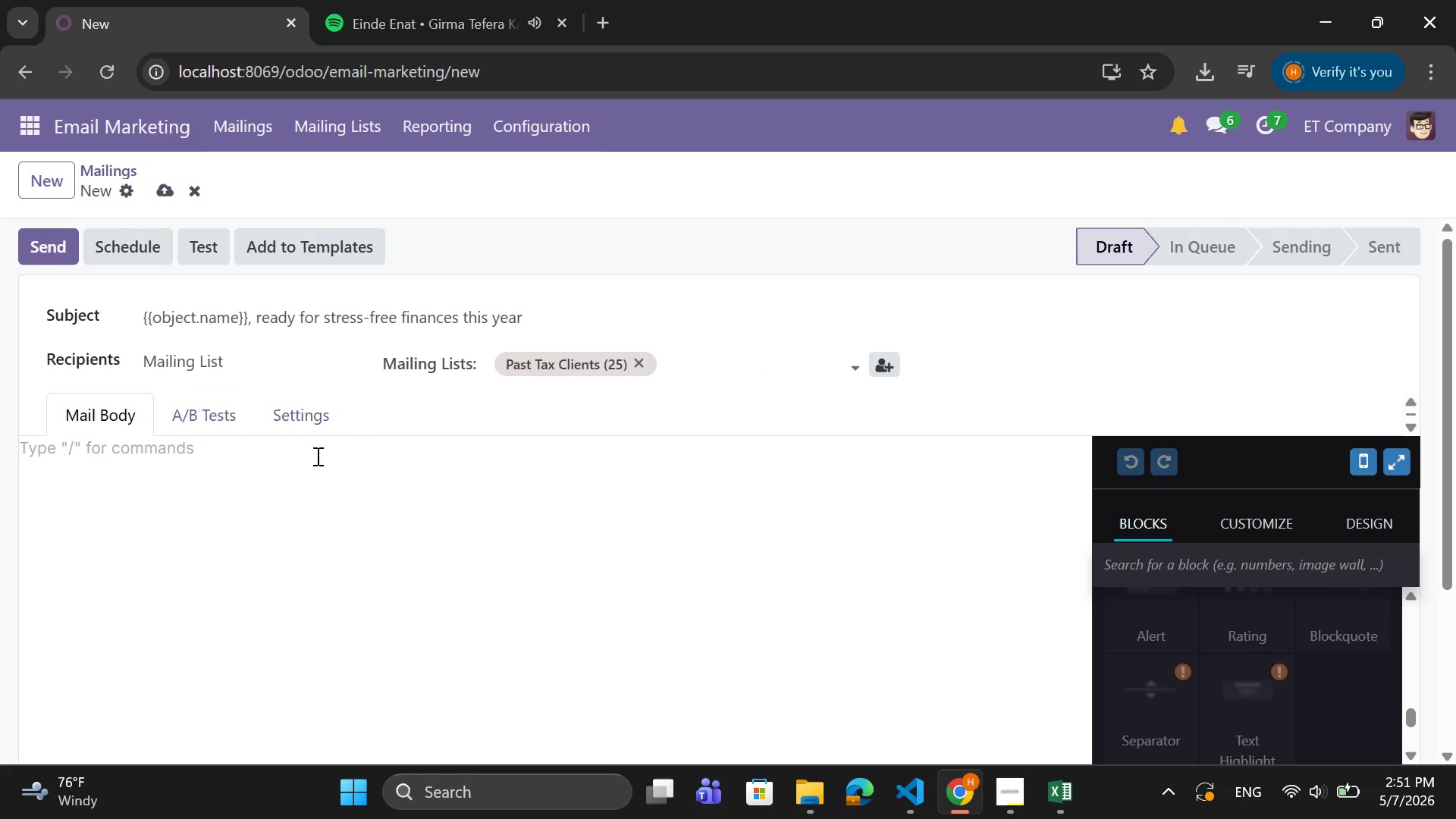 
wait(15.28)
 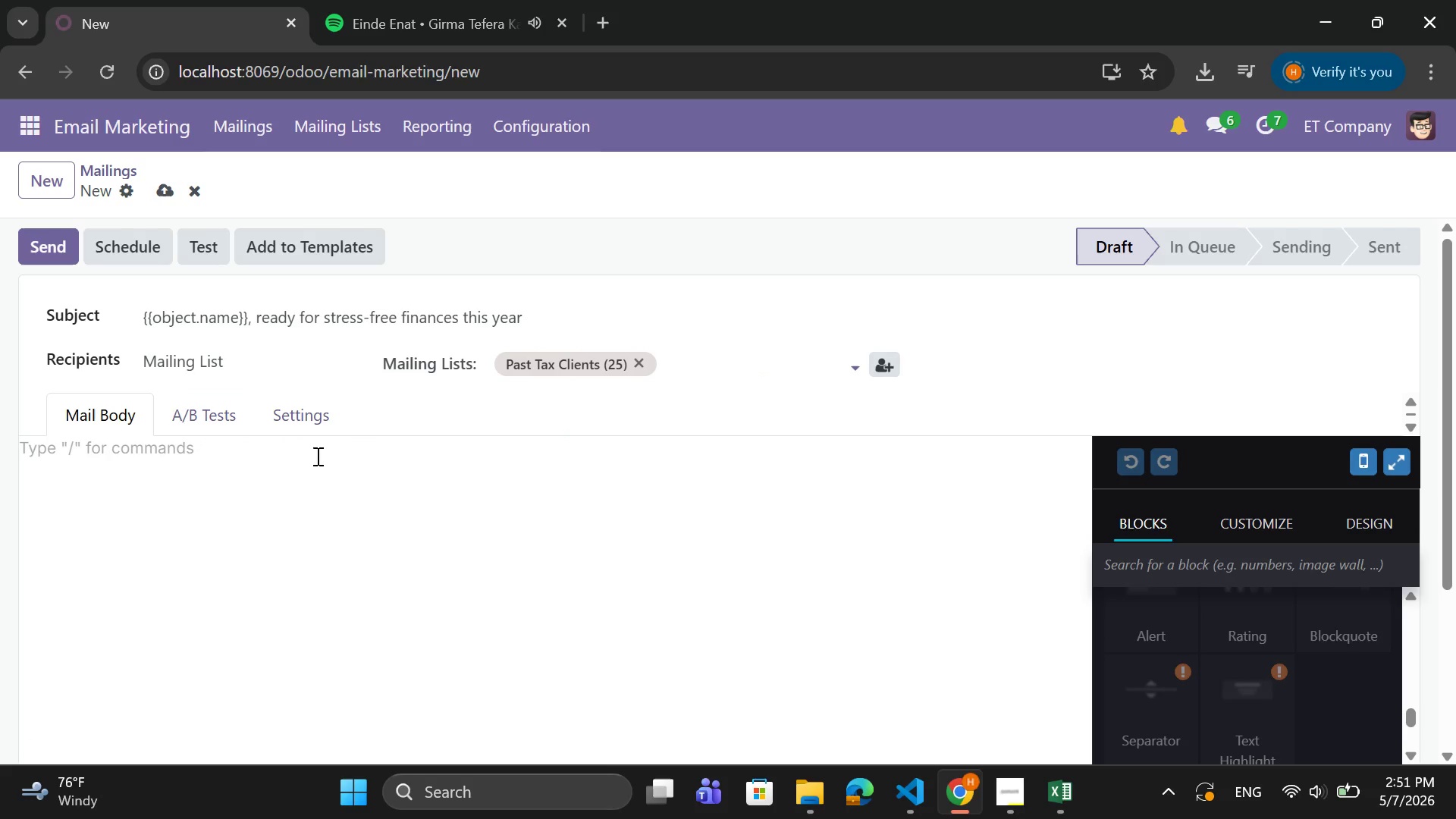 
left_click([530, 322])
 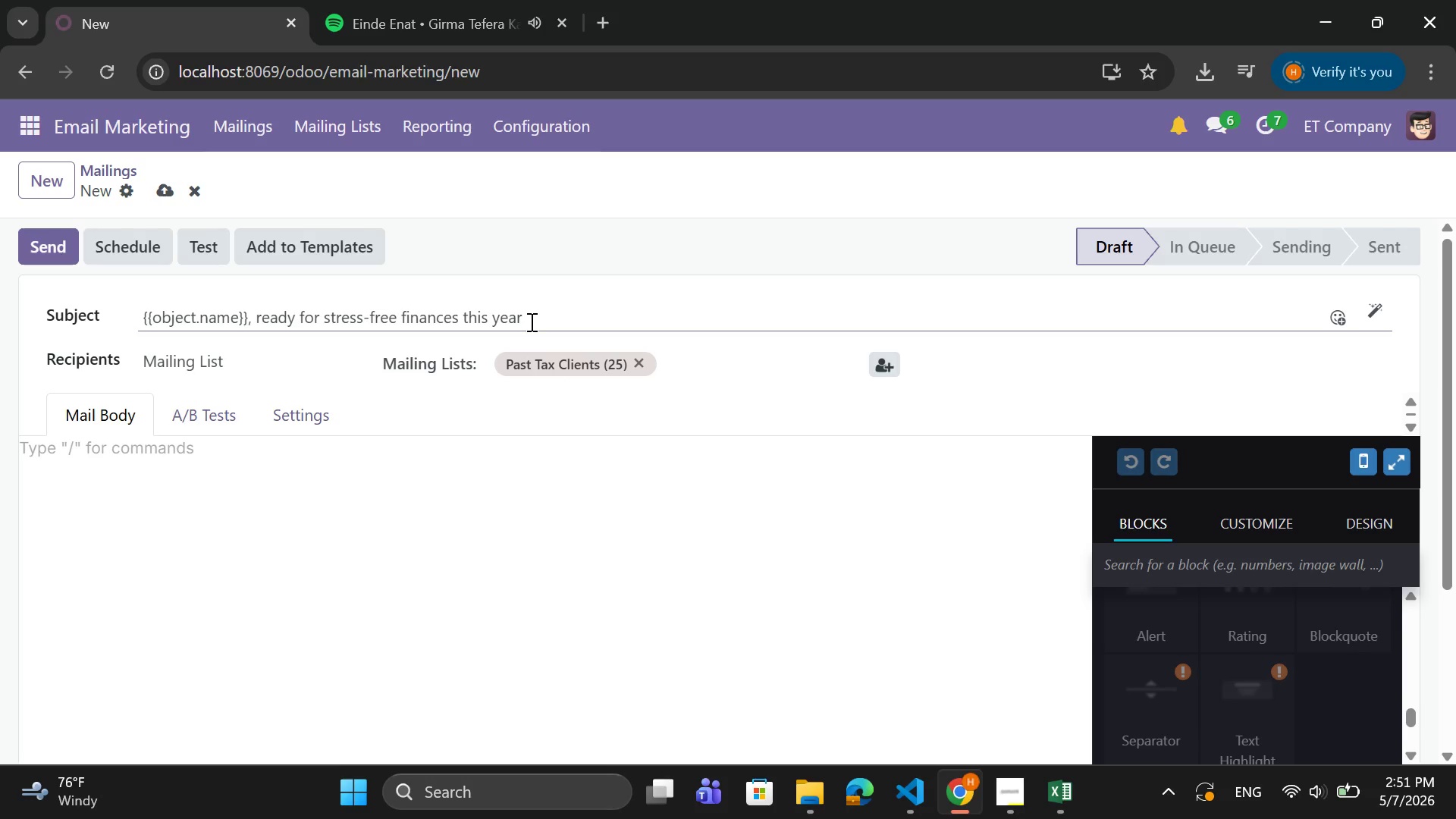 
key(Shift+Slash)
 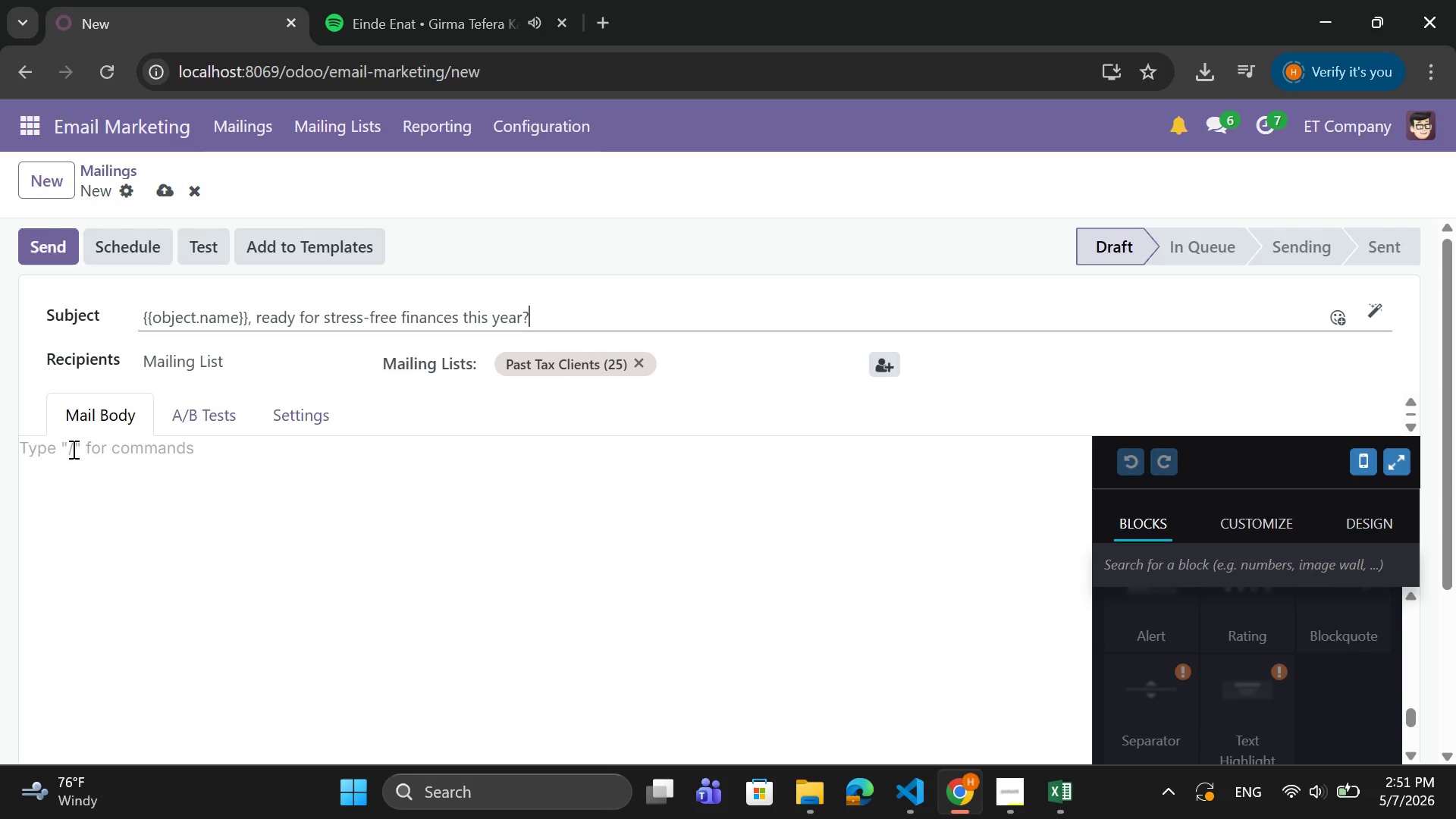 
left_click([118, 492])
 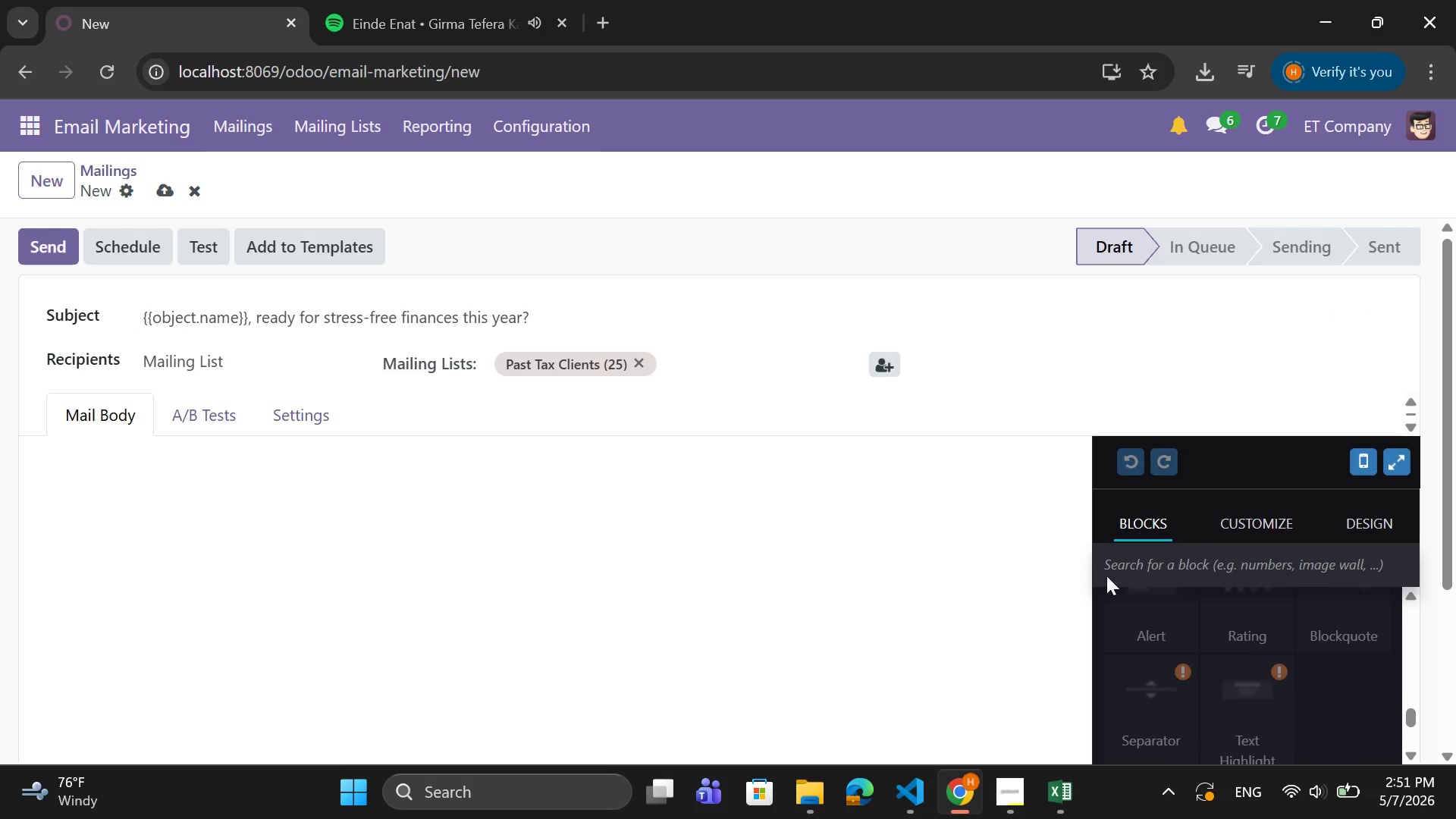 
scroll: coordinate [1212, 636], scroll_direction: up, amount: 16.0
 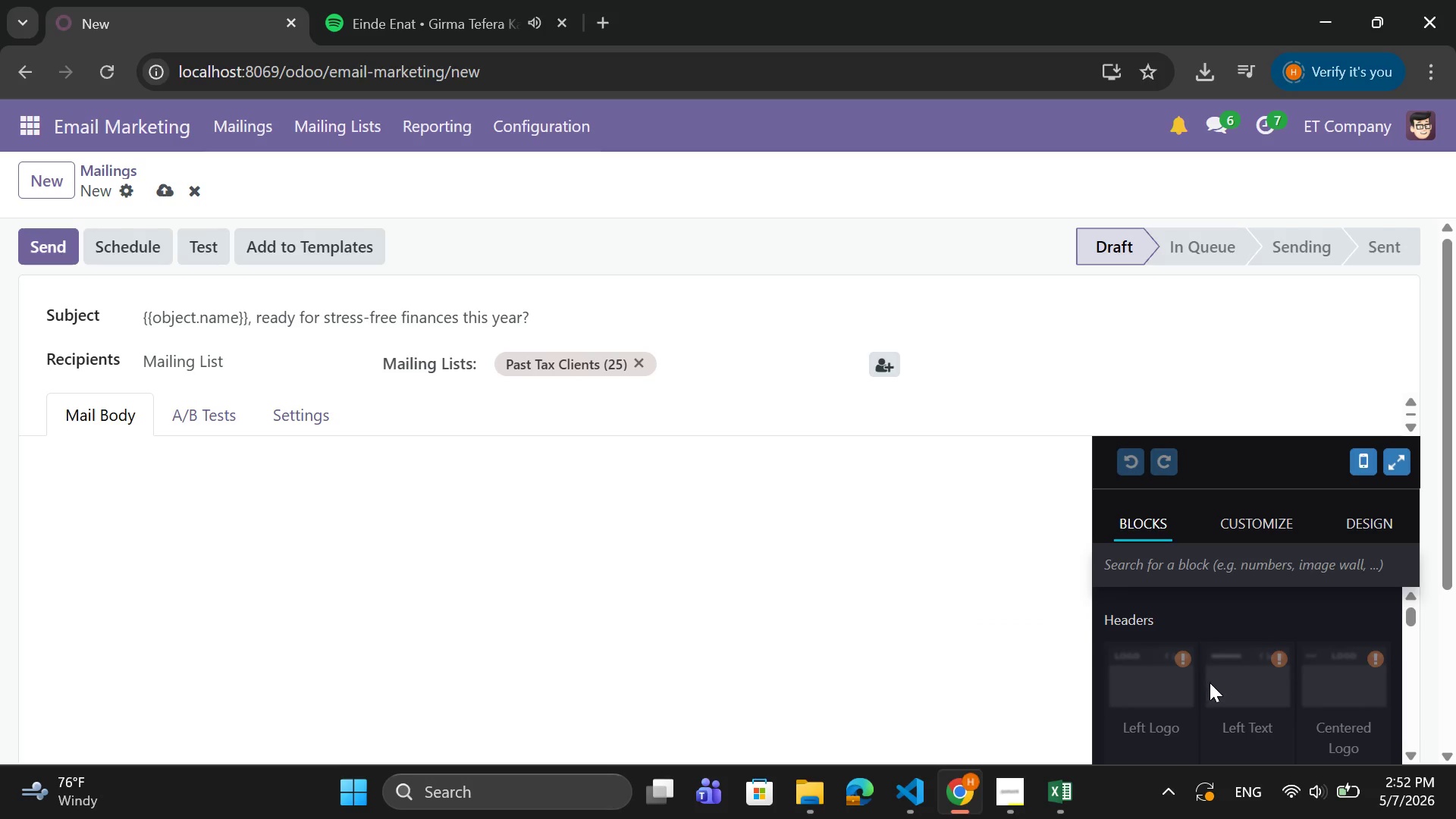 
mouse_move([1248, 668])
 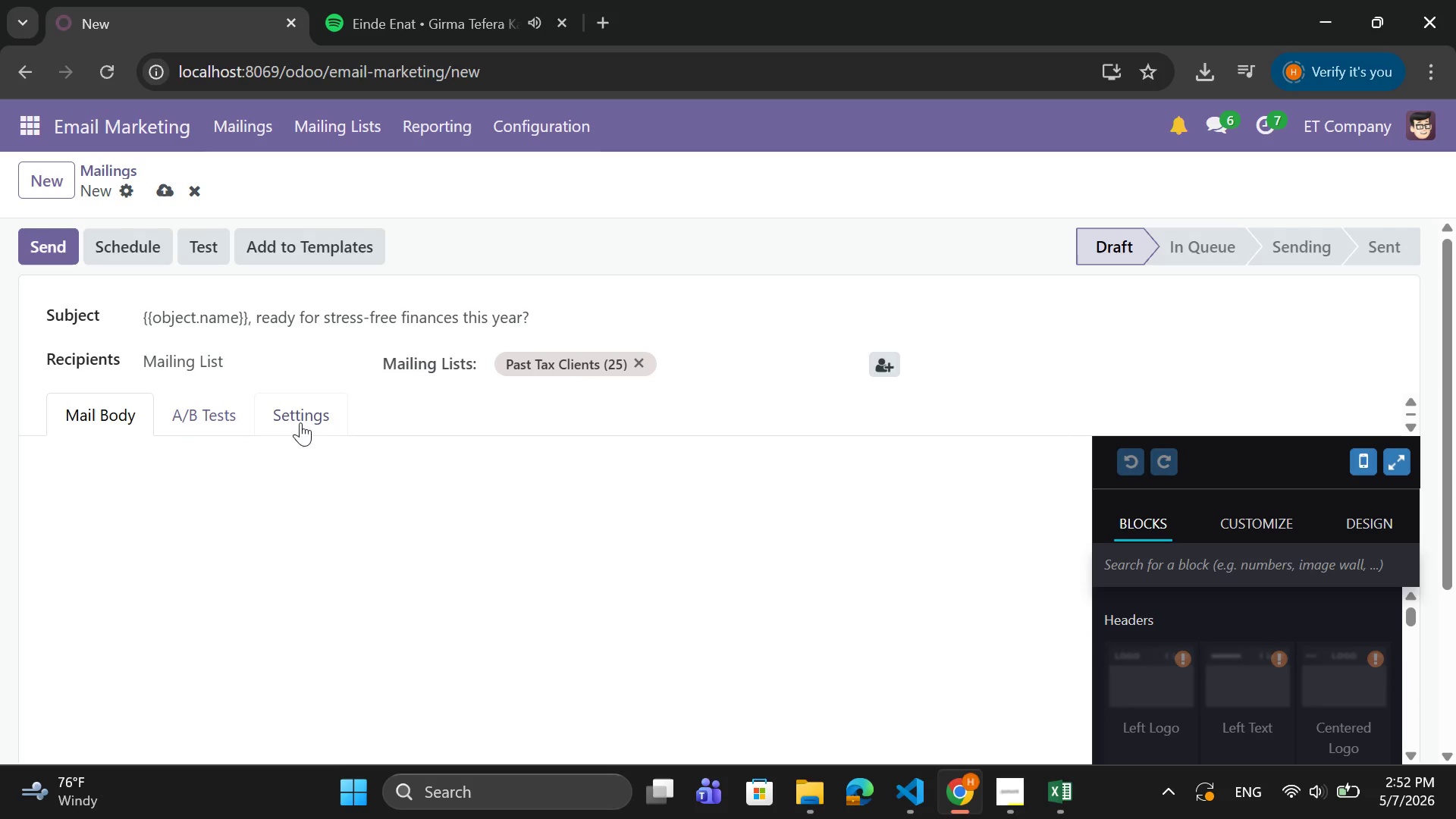 
left_click([280, 488])
 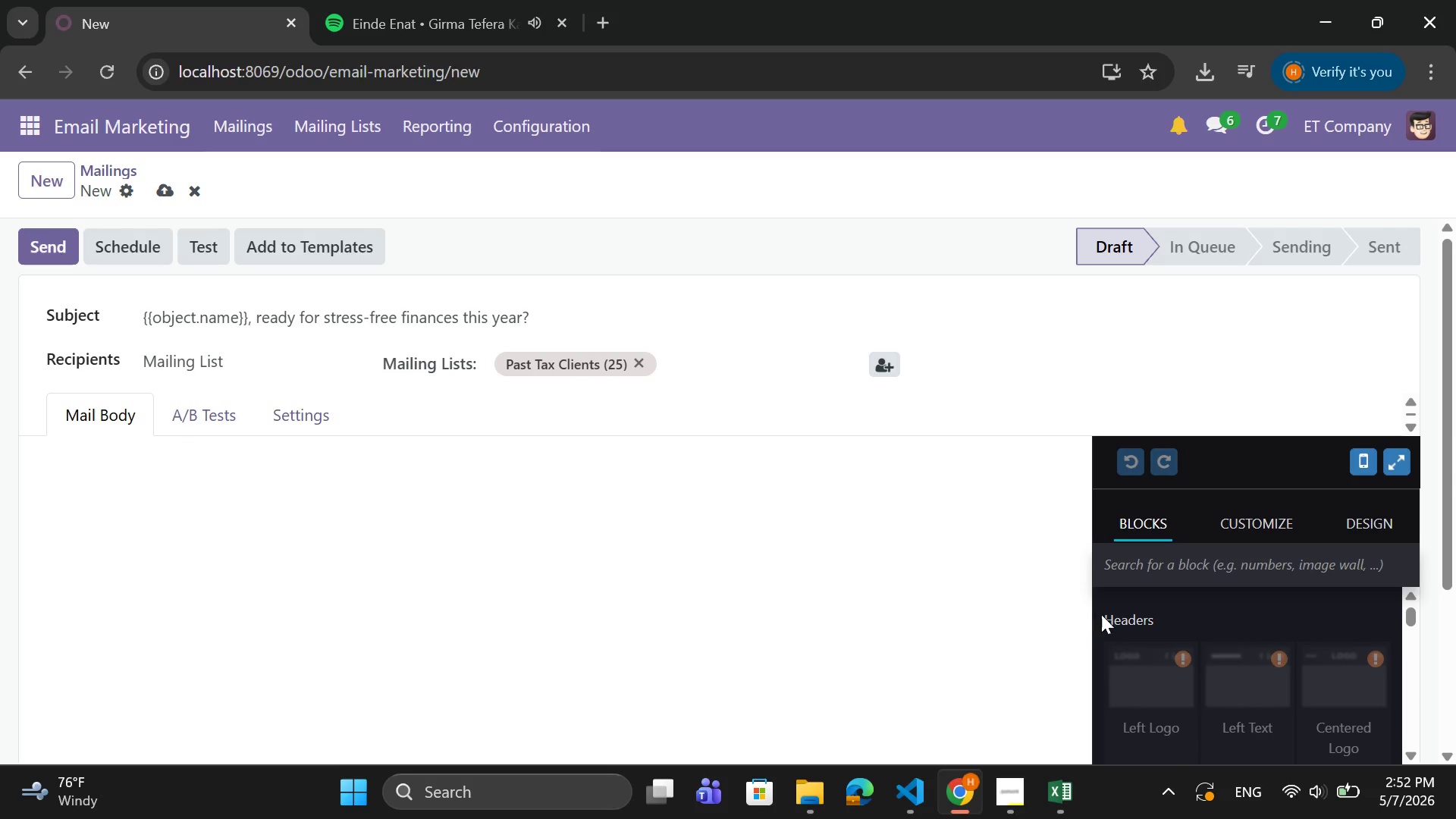 
left_click([1203, 572])
 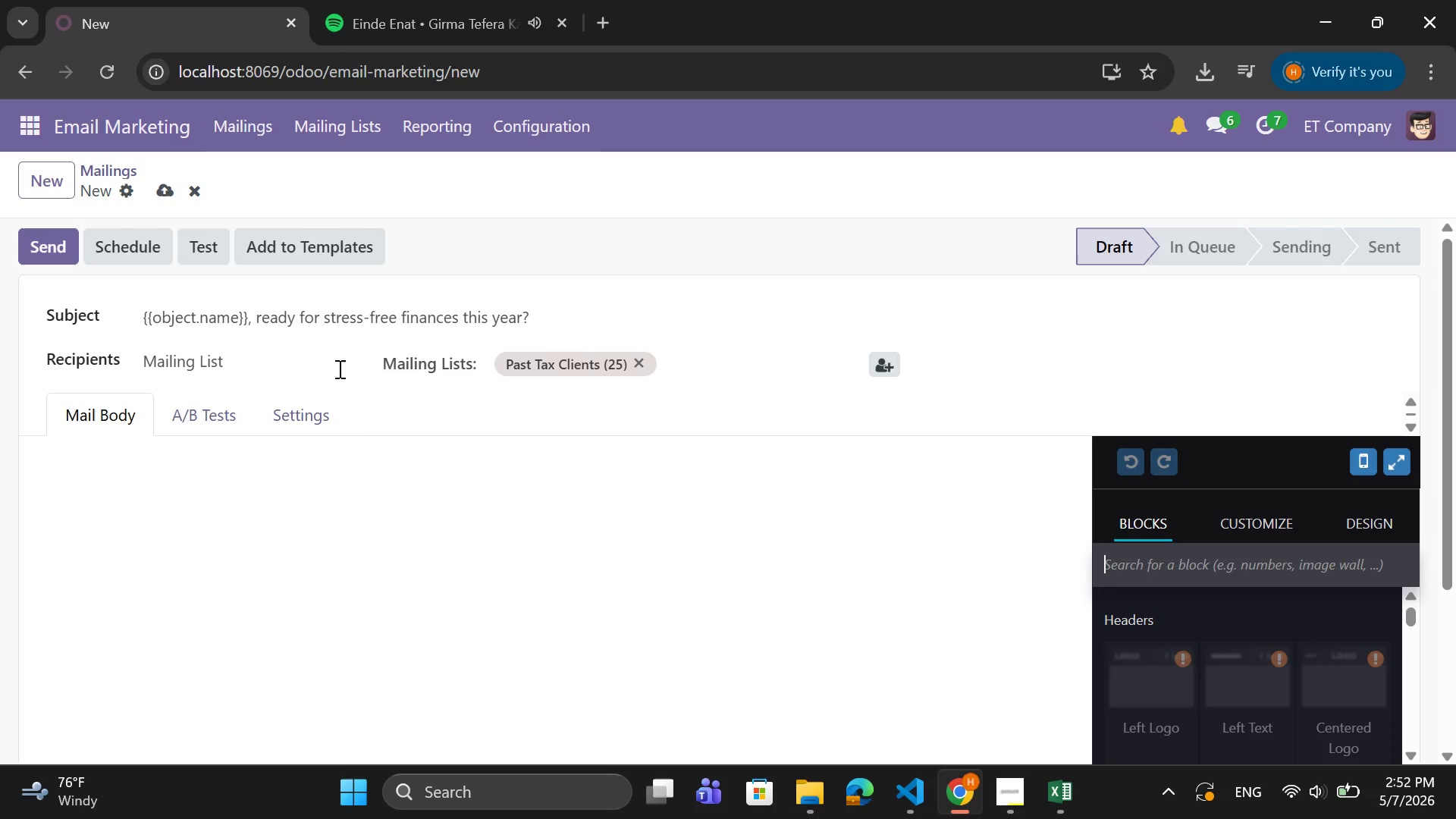 
left_click([229, 413])
 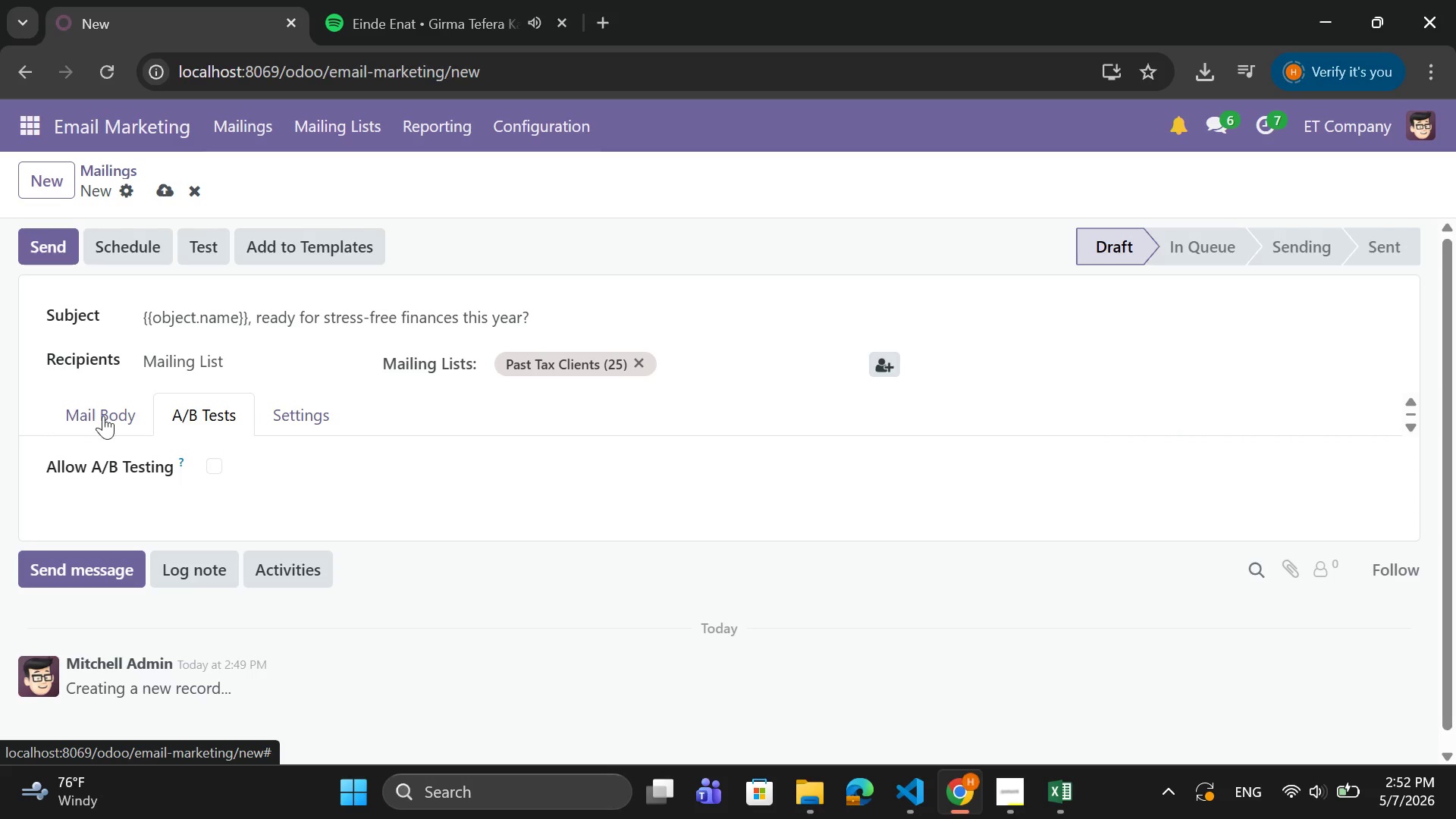 
left_click([79, 398])
 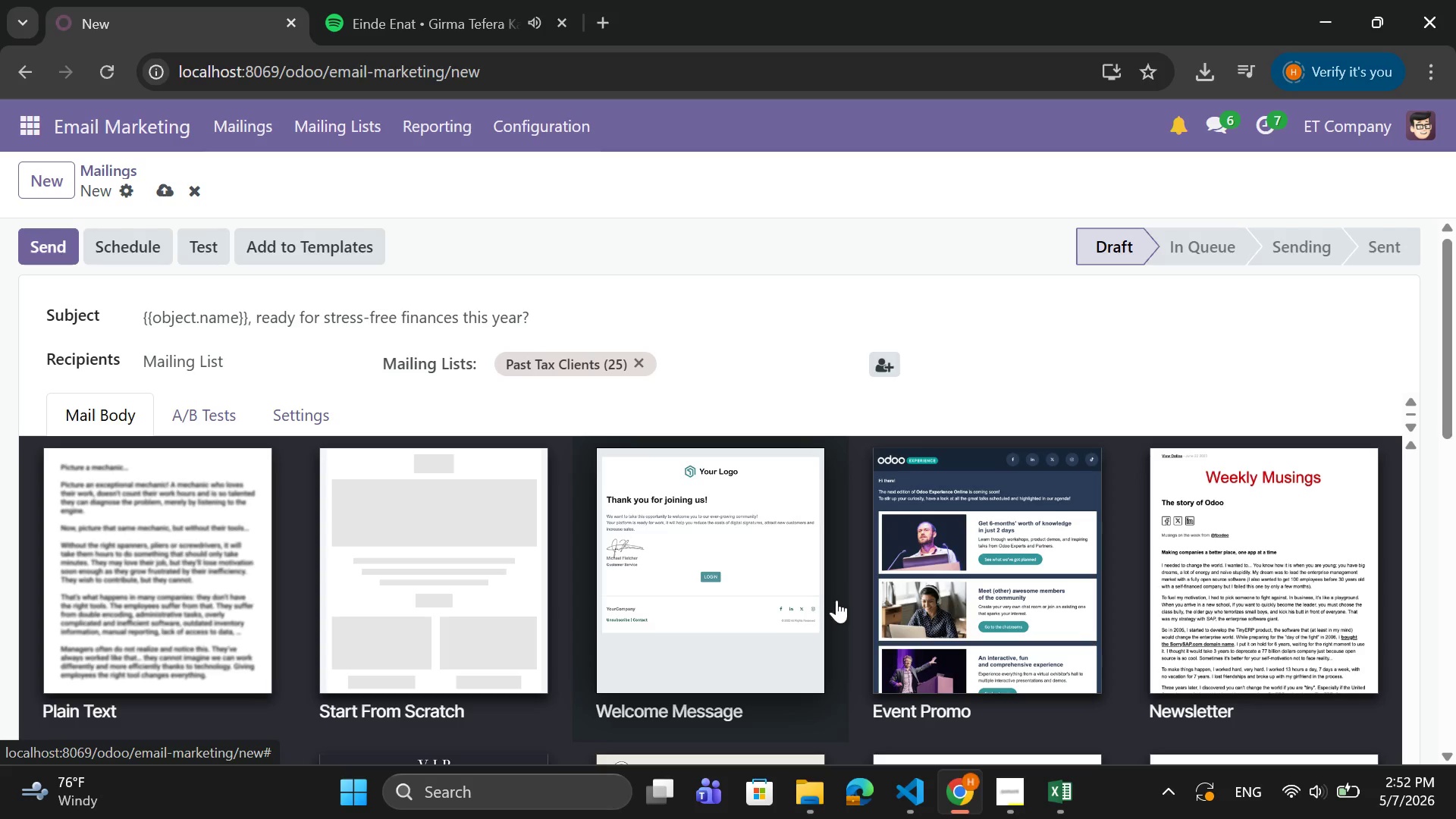 
left_click([440, 519])
 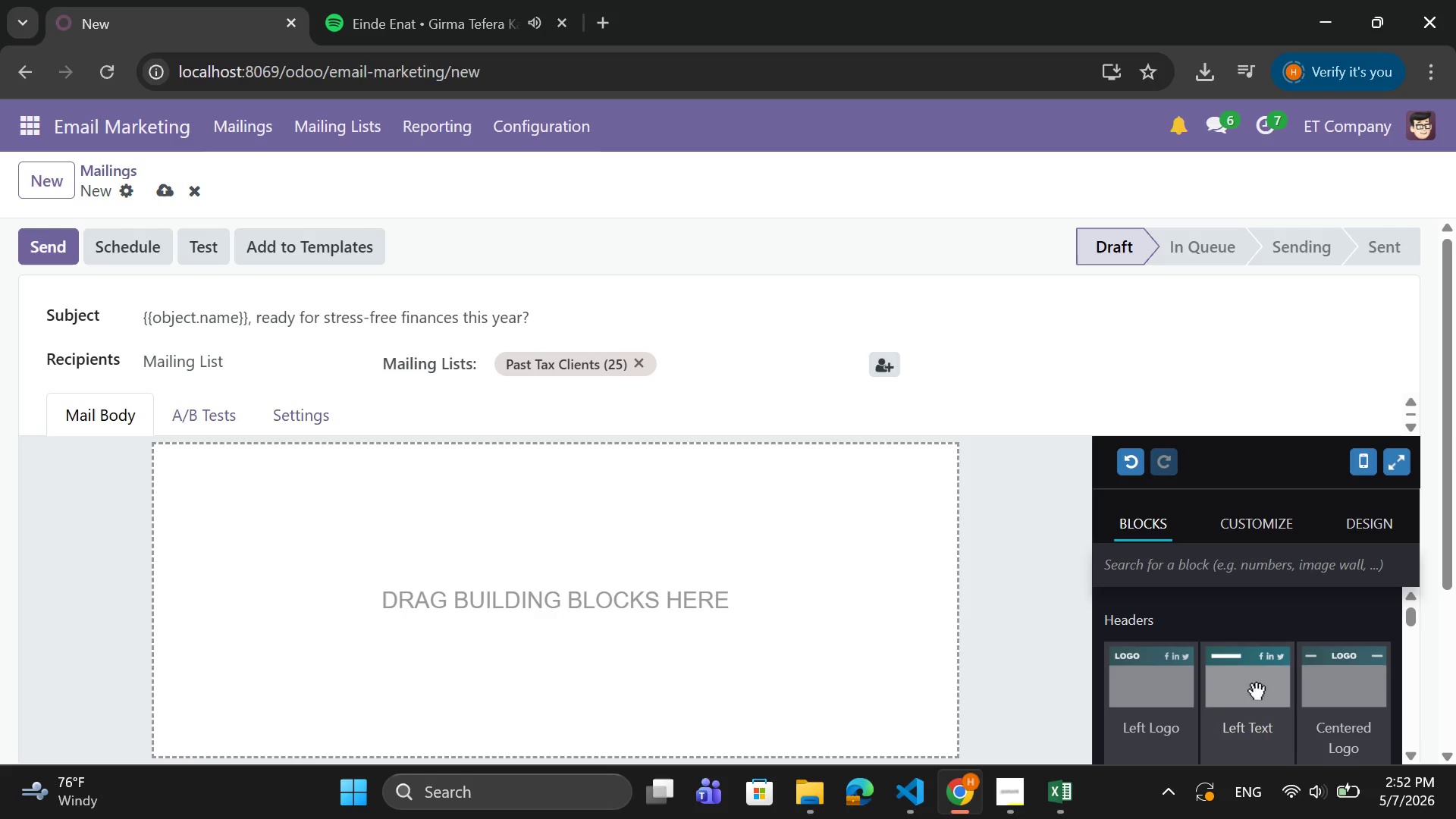 
left_click_drag(start_coordinate=[1255, 687], to_coordinate=[694, 582])
 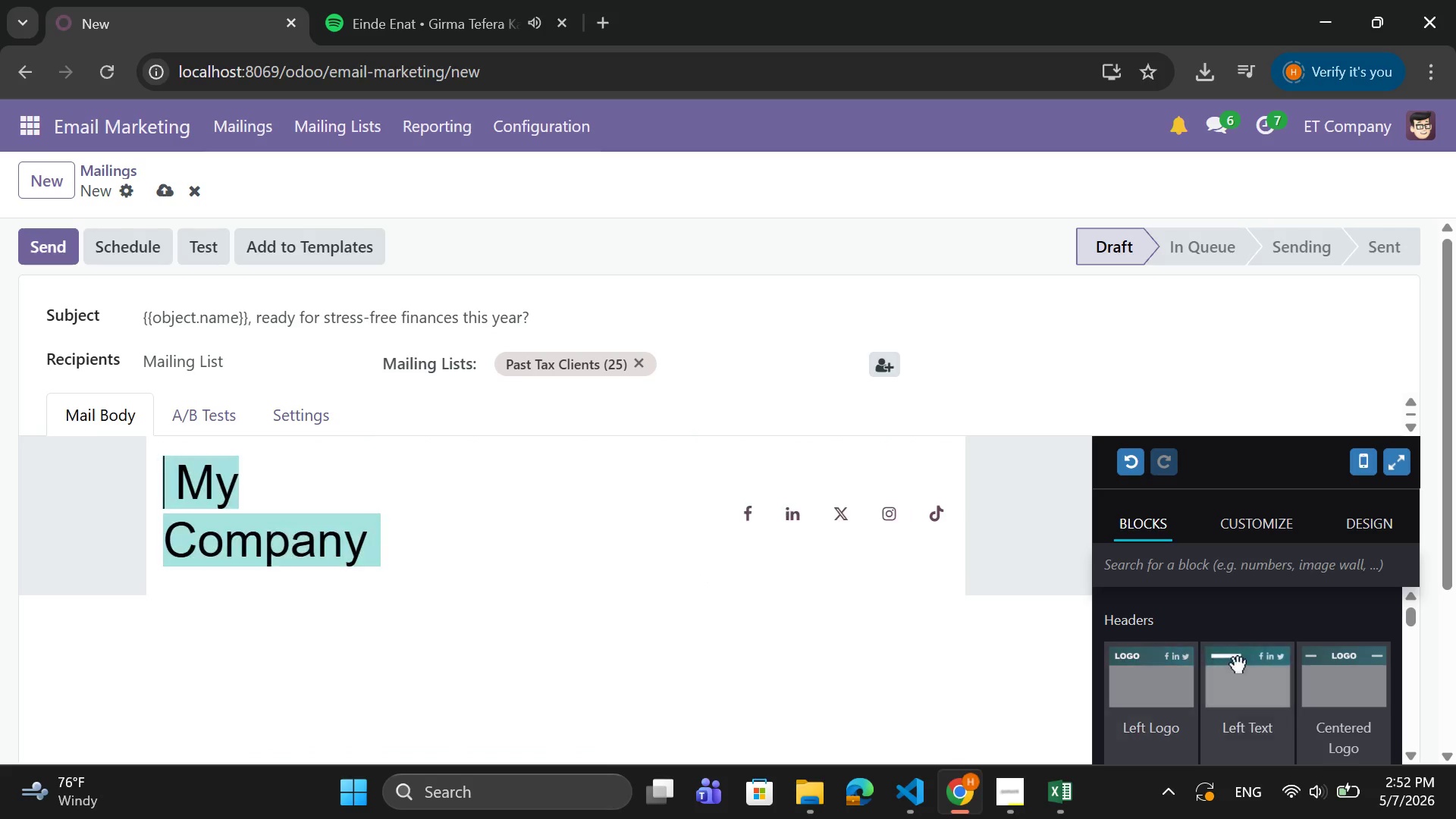 
scroll: coordinate [1236, 661], scroll_direction: down, amount: 3.0
 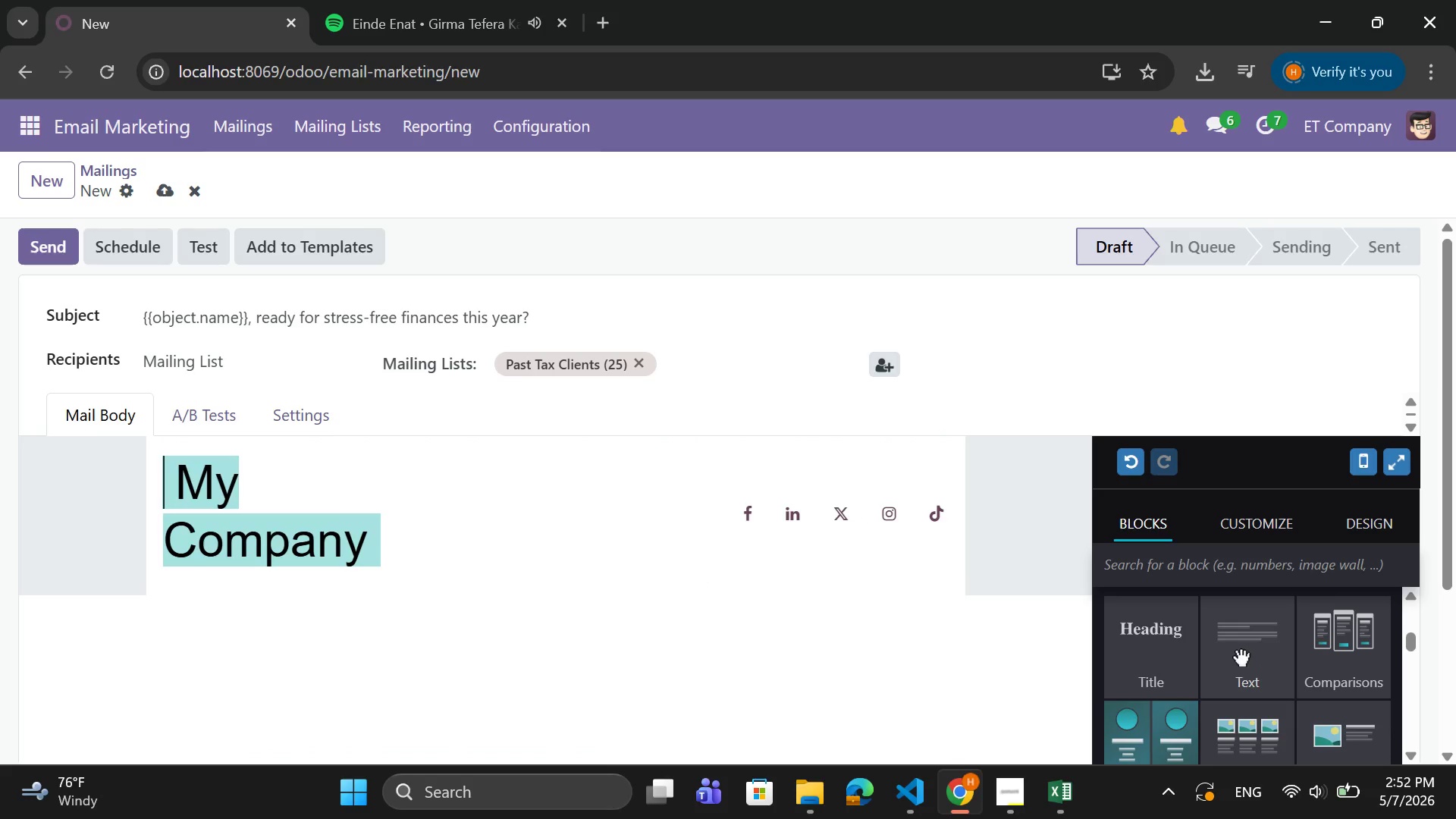 
left_click_drag(start_coordinate=[1245, 637], to_coordinate=[686, 654])
 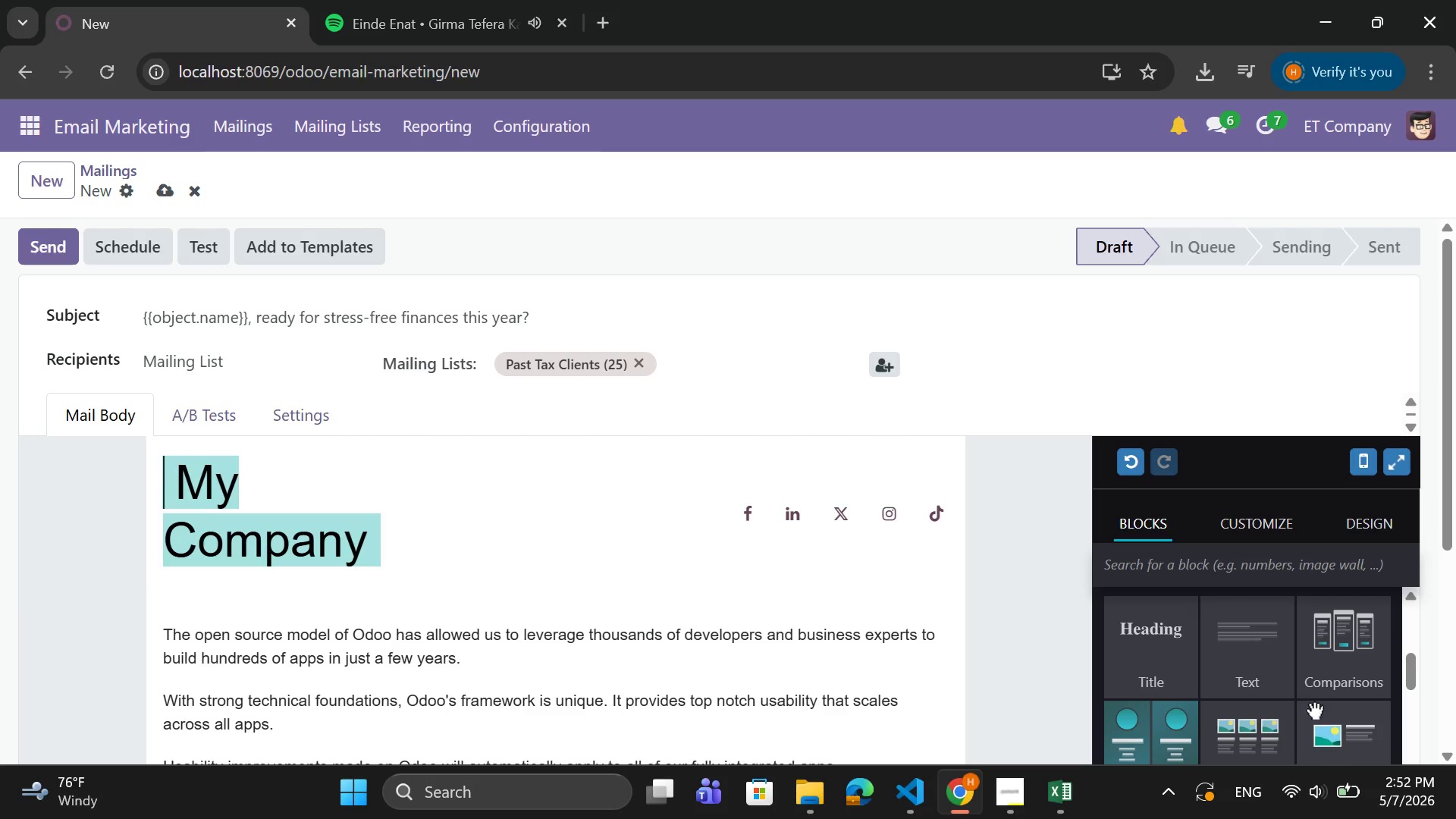 
scroll: coordinate [1298, 695], scroll_direction: down, amount: 7.0
 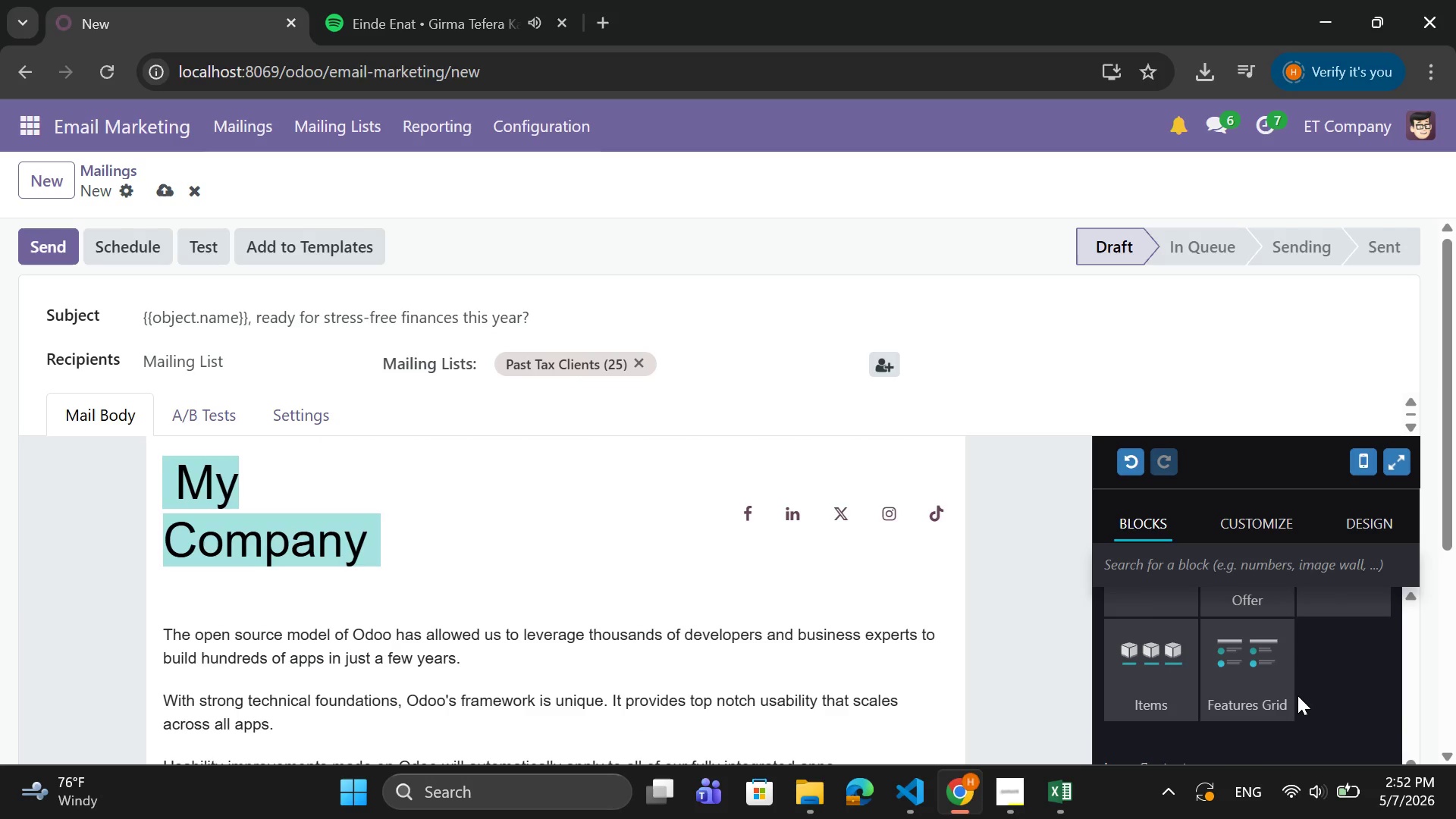 
scroll: coordinate [1298, 695], scroll_direction: up, amount: 2.0
 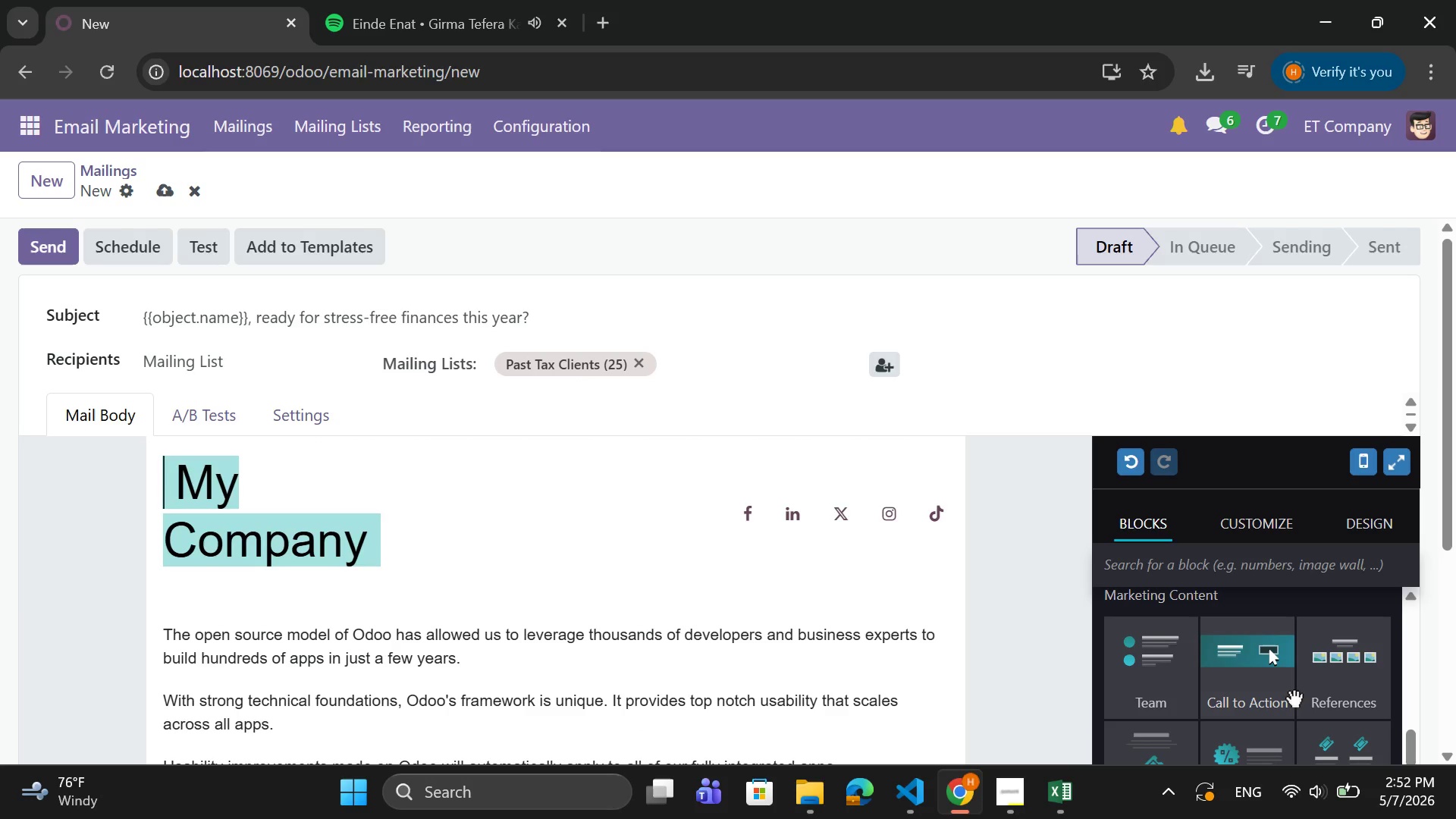 
scroll: coordinate [1293, 695], scroll_direction: down, amount: 1.0
 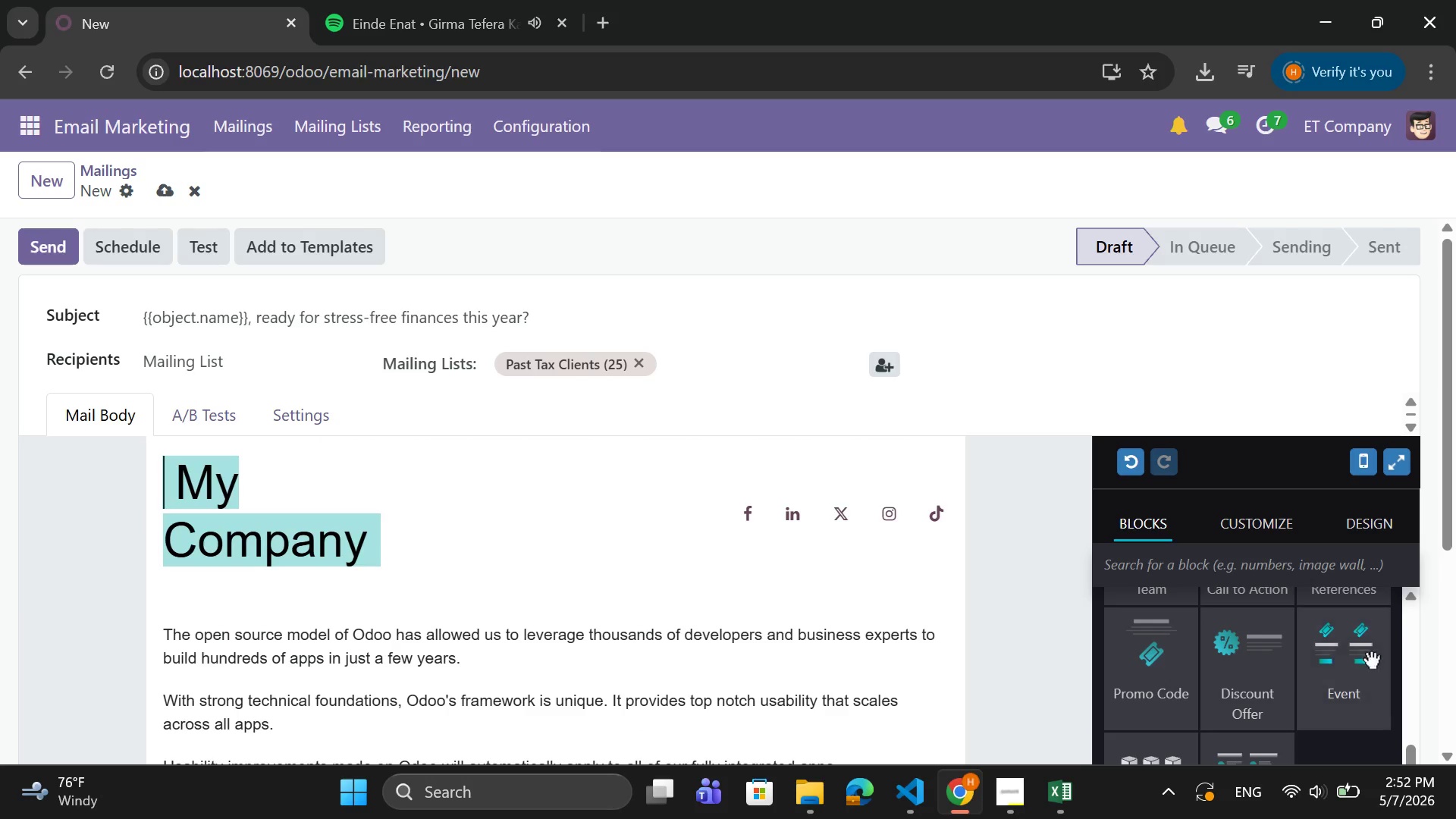 
scroll: coordinate [1311, 649], scroll_direction: up, amount: 3.0
 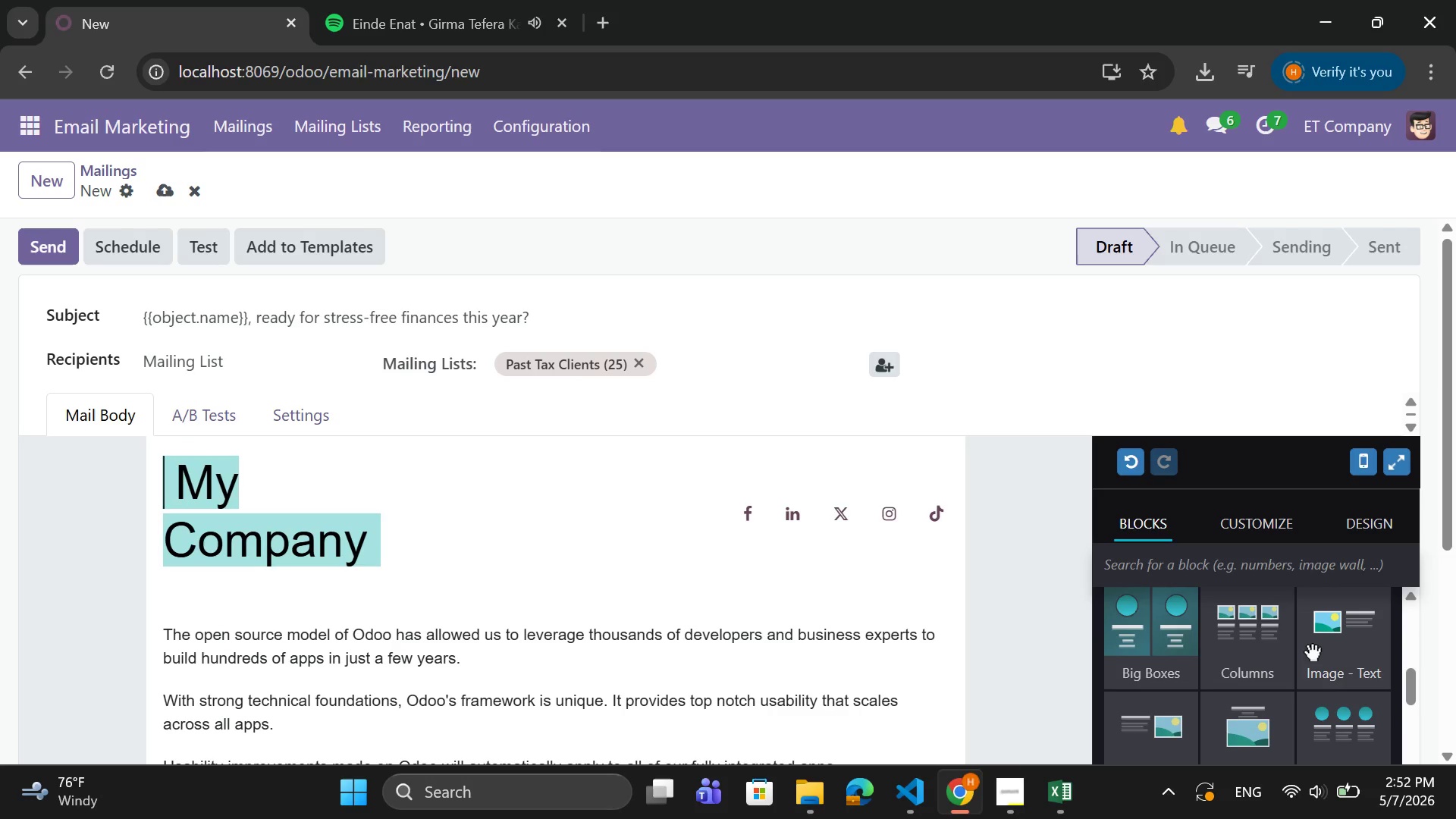 
scroll: coordinate [823, 643], scroll_direction: down, amount: 11.0
 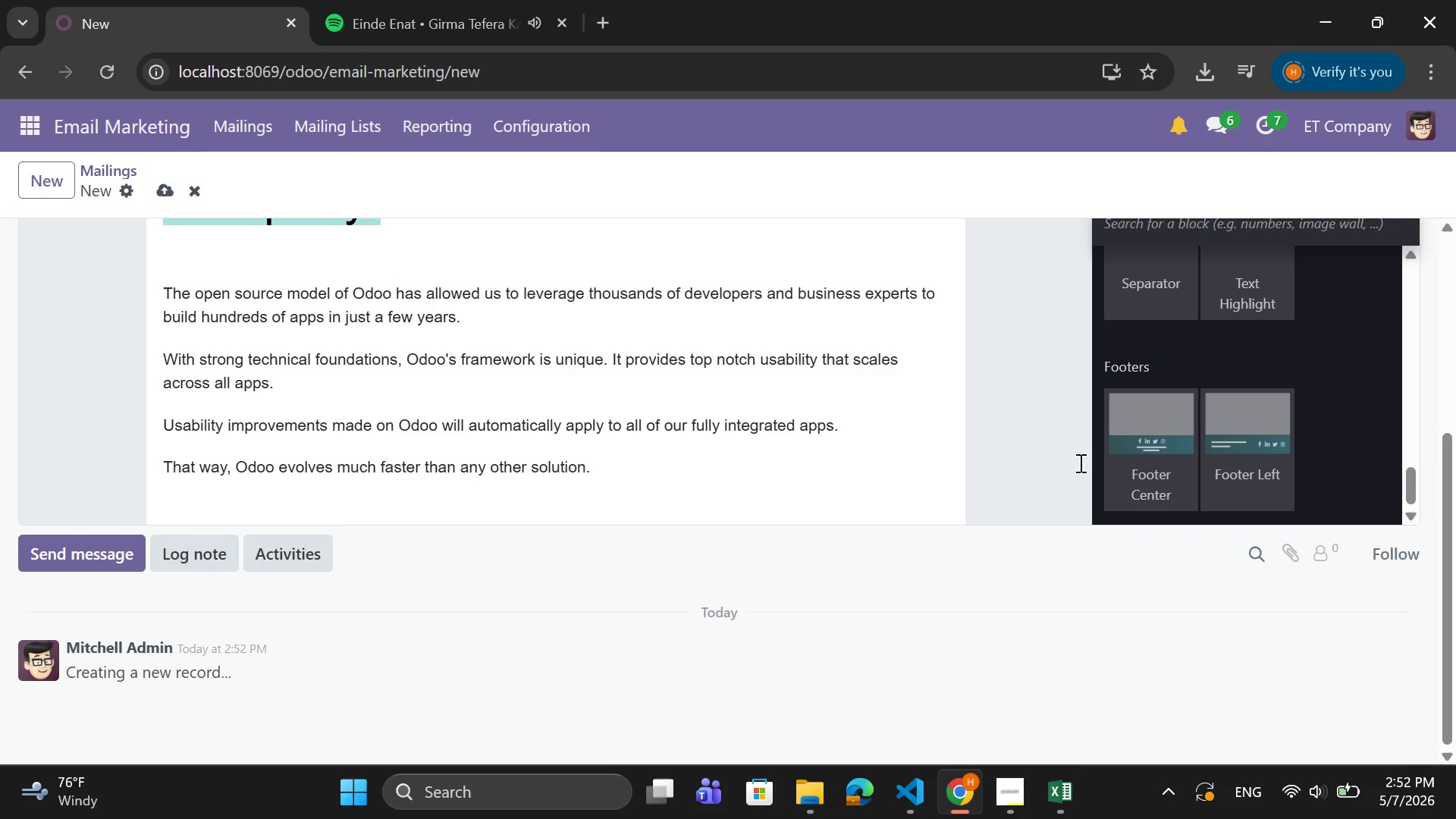 
left_click_drag(start_coordinate=[1149, 443], to_coordinate=[713, 577])
 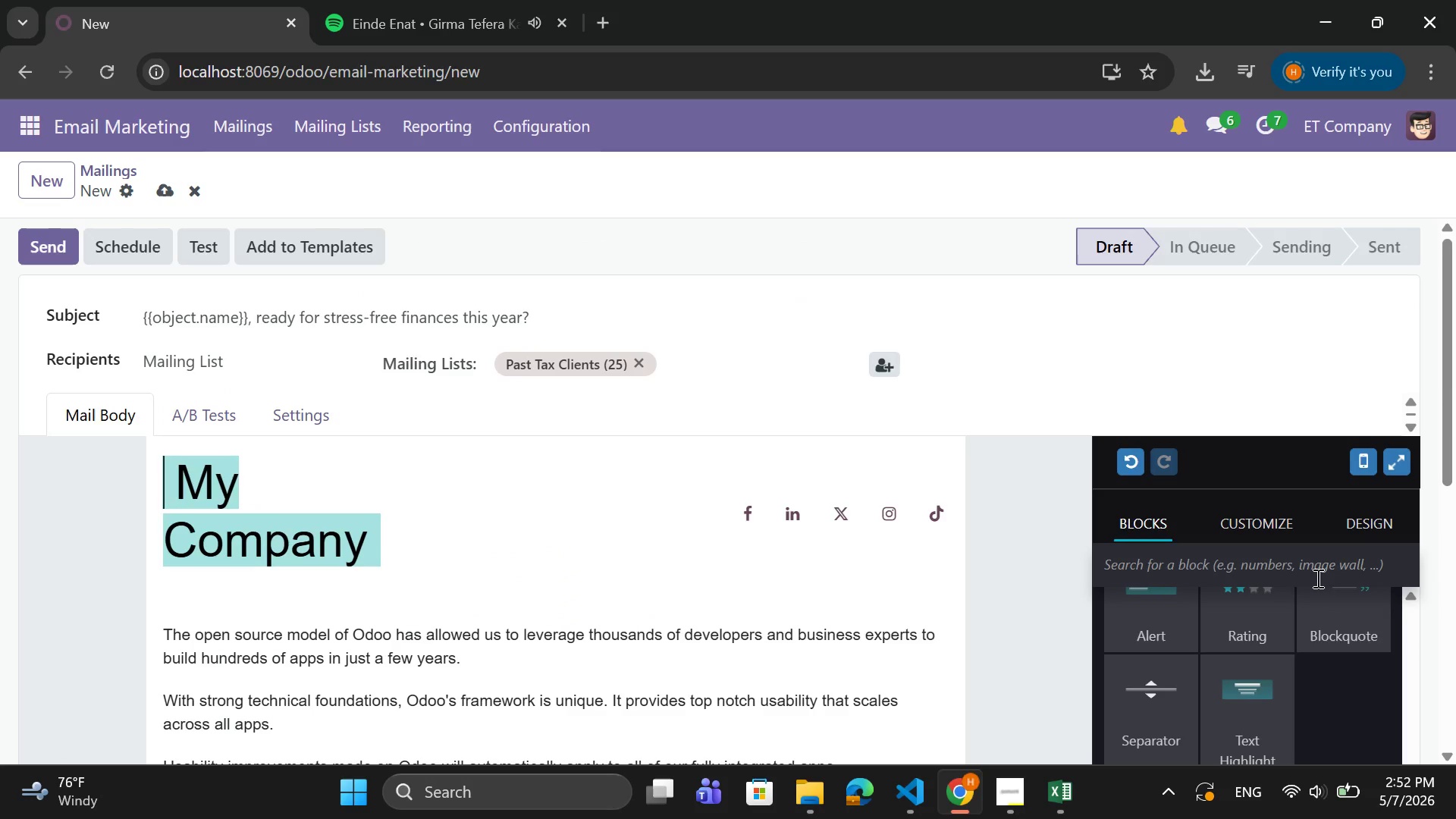 
scroll: coordinate [1316, 578], scroll_direction: up, amount: 2.0
 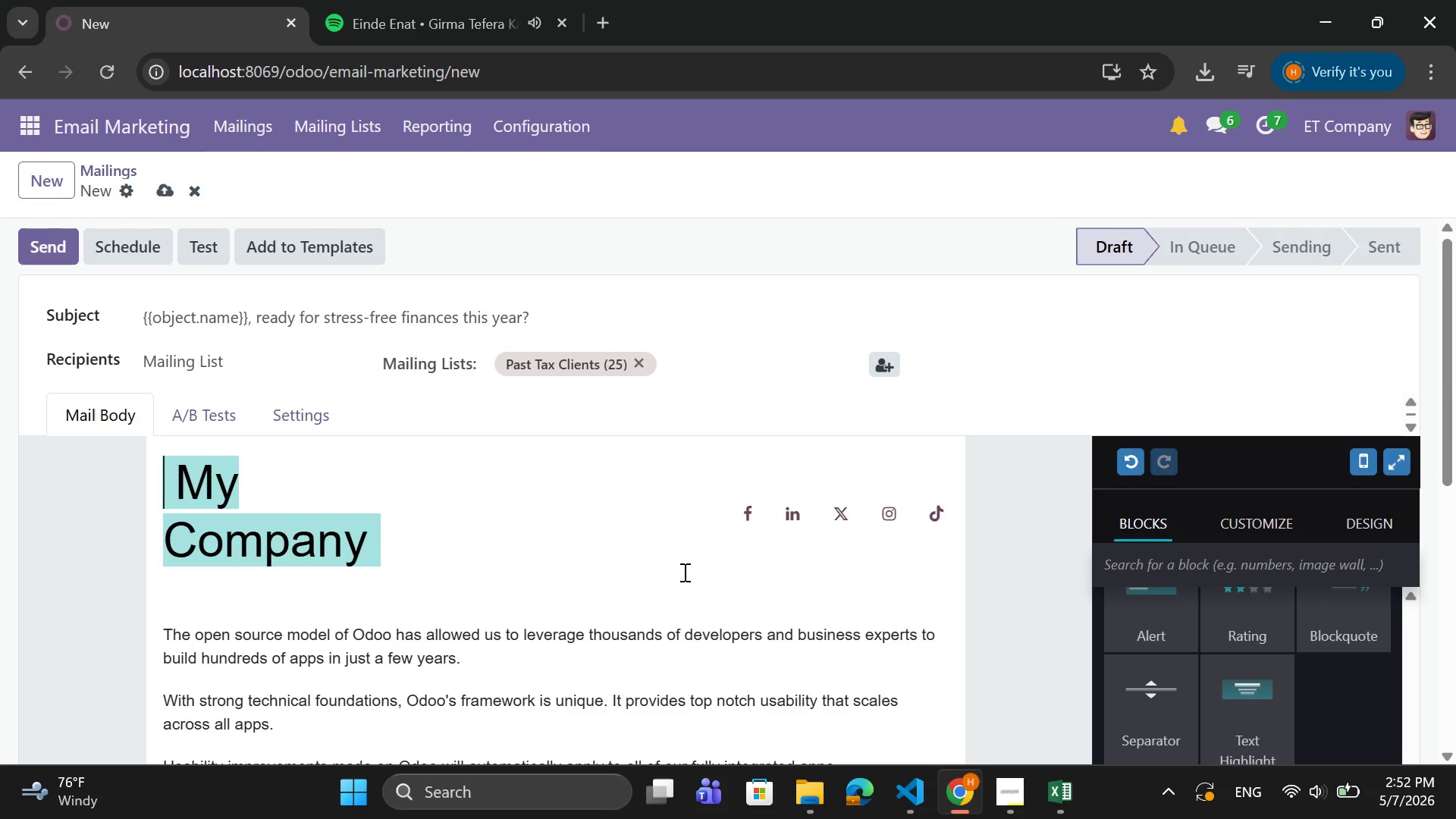 
scroll: coordinate [559, 582], scroll_direction: down, amount: 2.0
 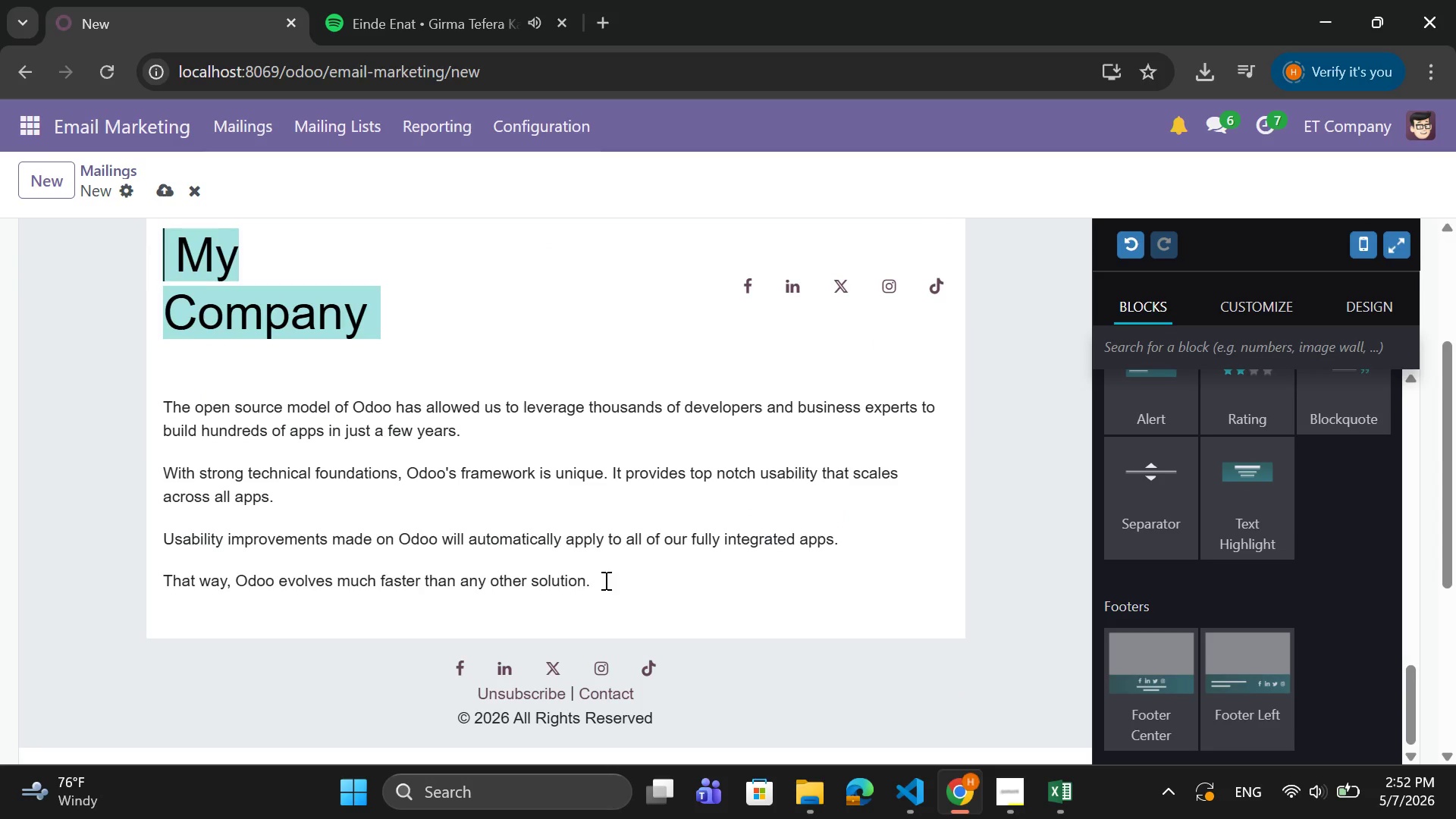 
left_click_drag(start_coordinate=[604, 580], to_coordinate=[159, 394])
 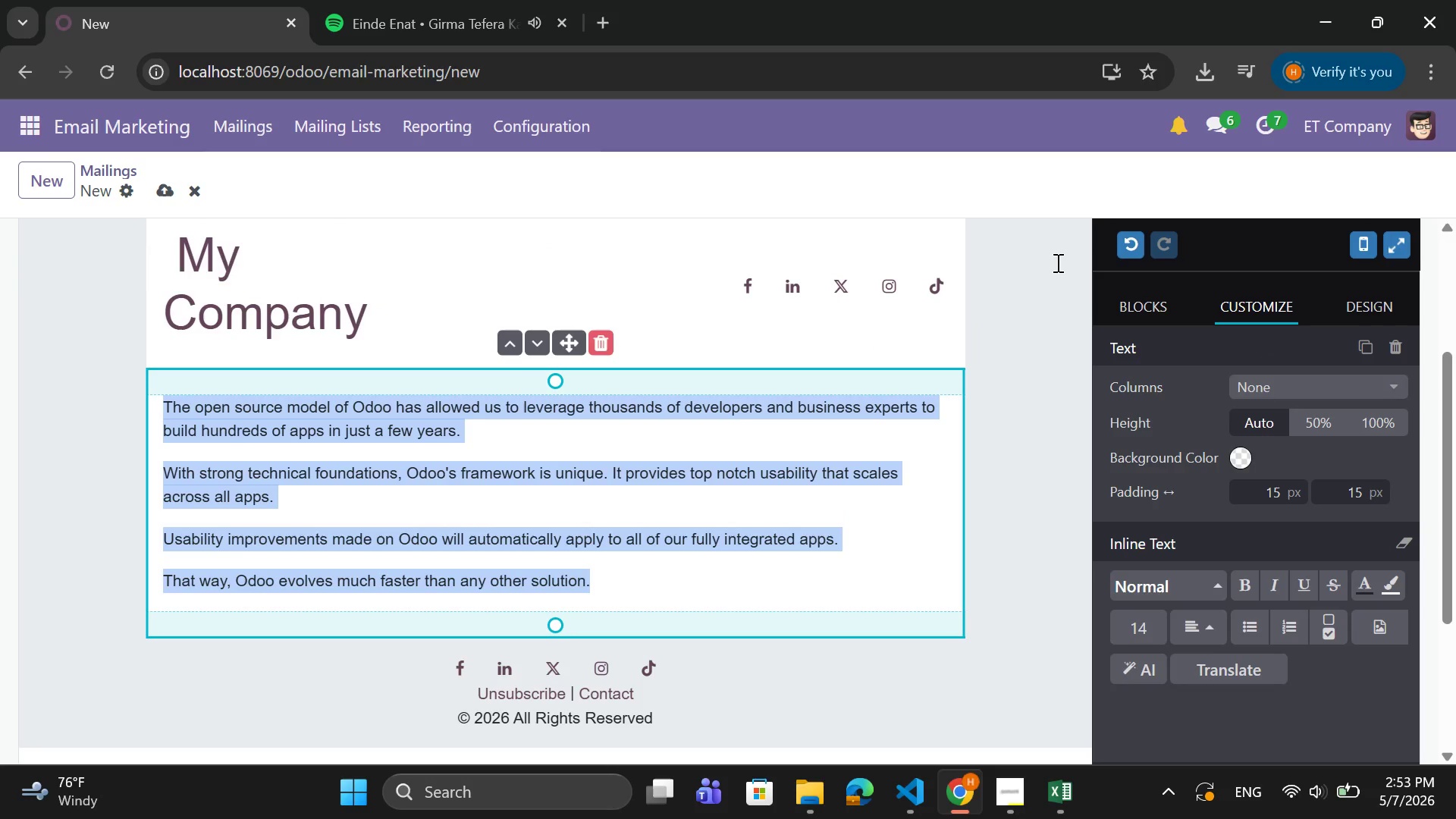 
wait(6.25)
 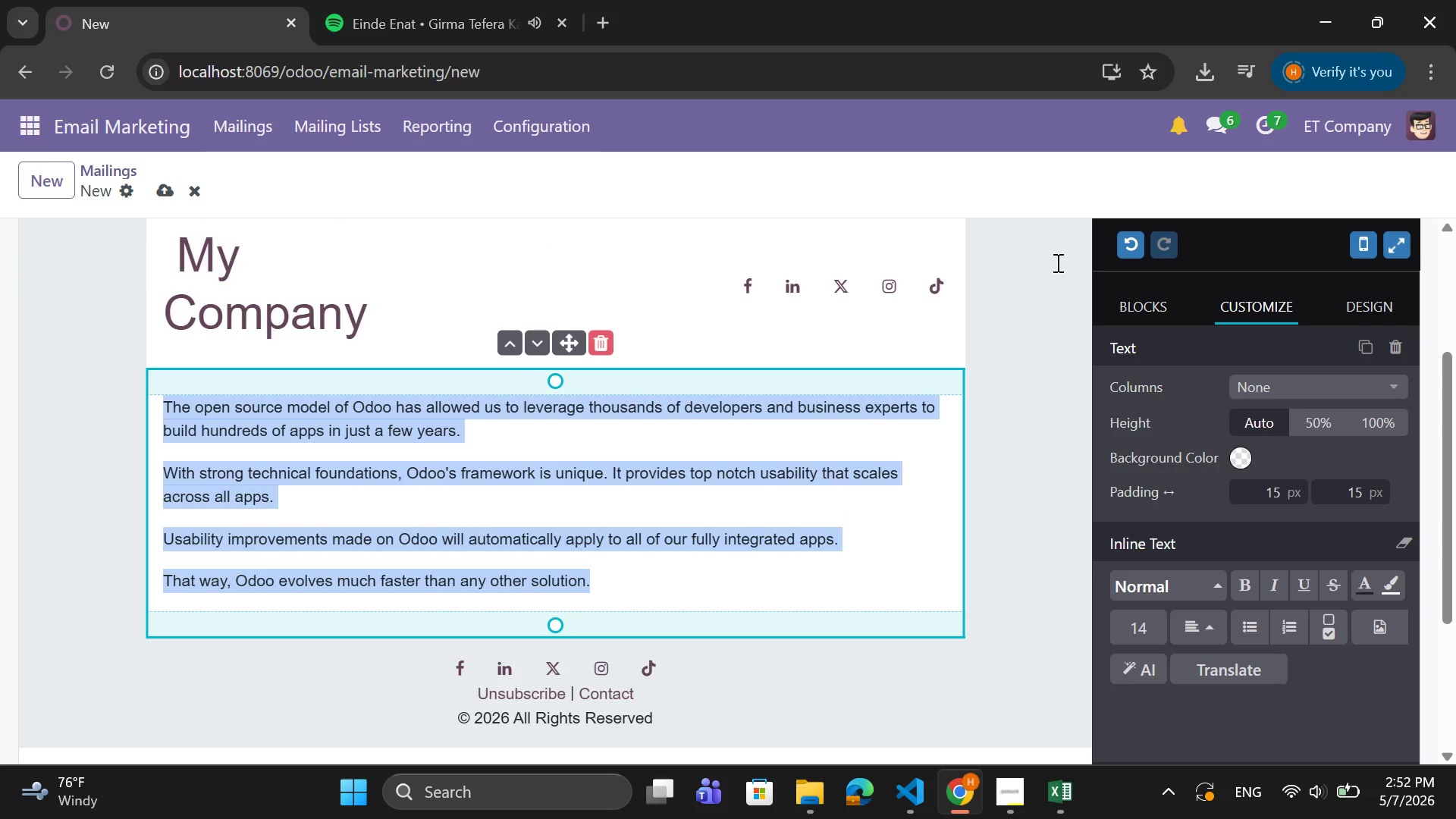 
type(Hi {{ object.nm)
key(Backspace)
type(amr)
key(Backspace)
type(e}},)
 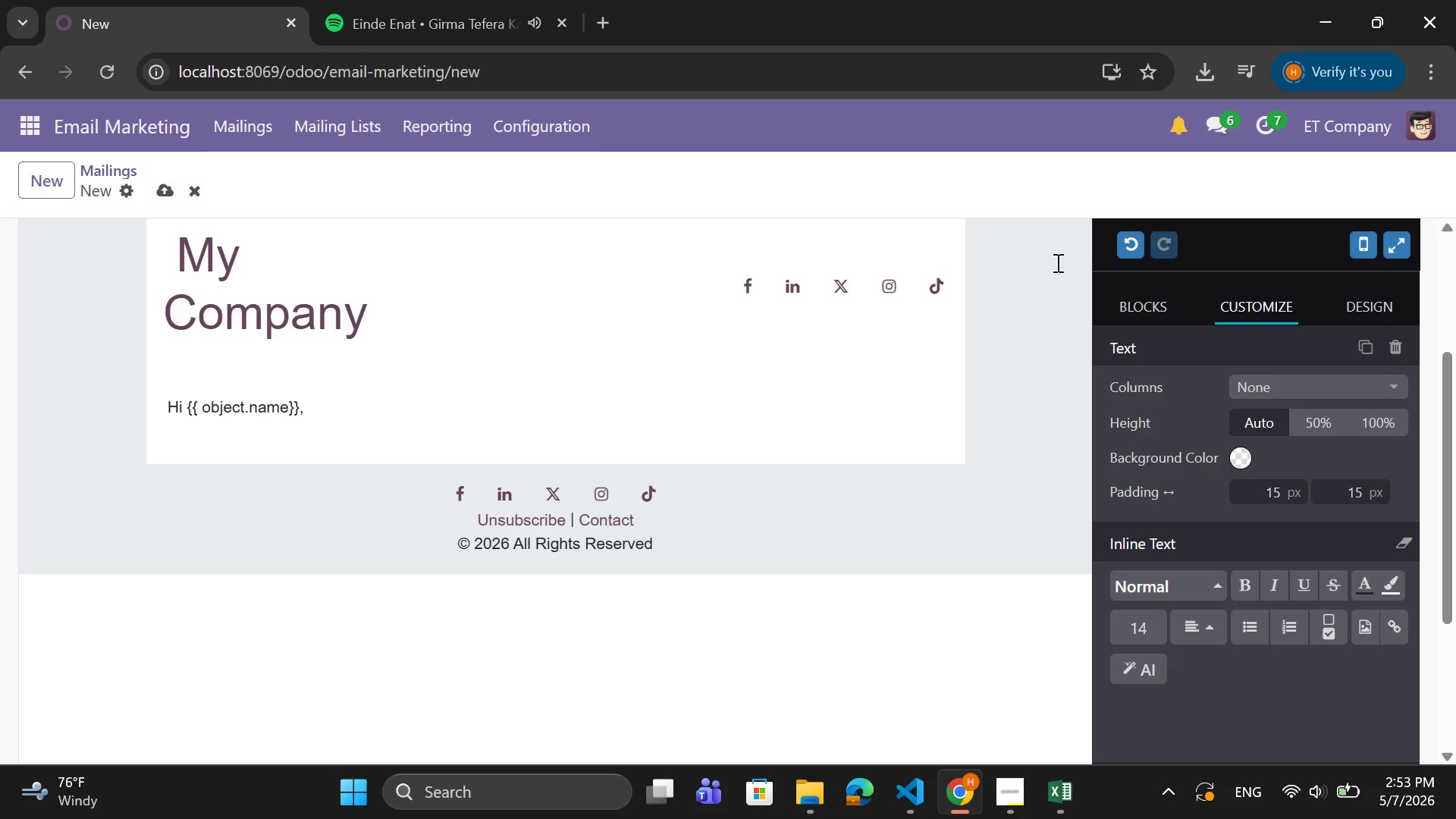 
key(Enter)
 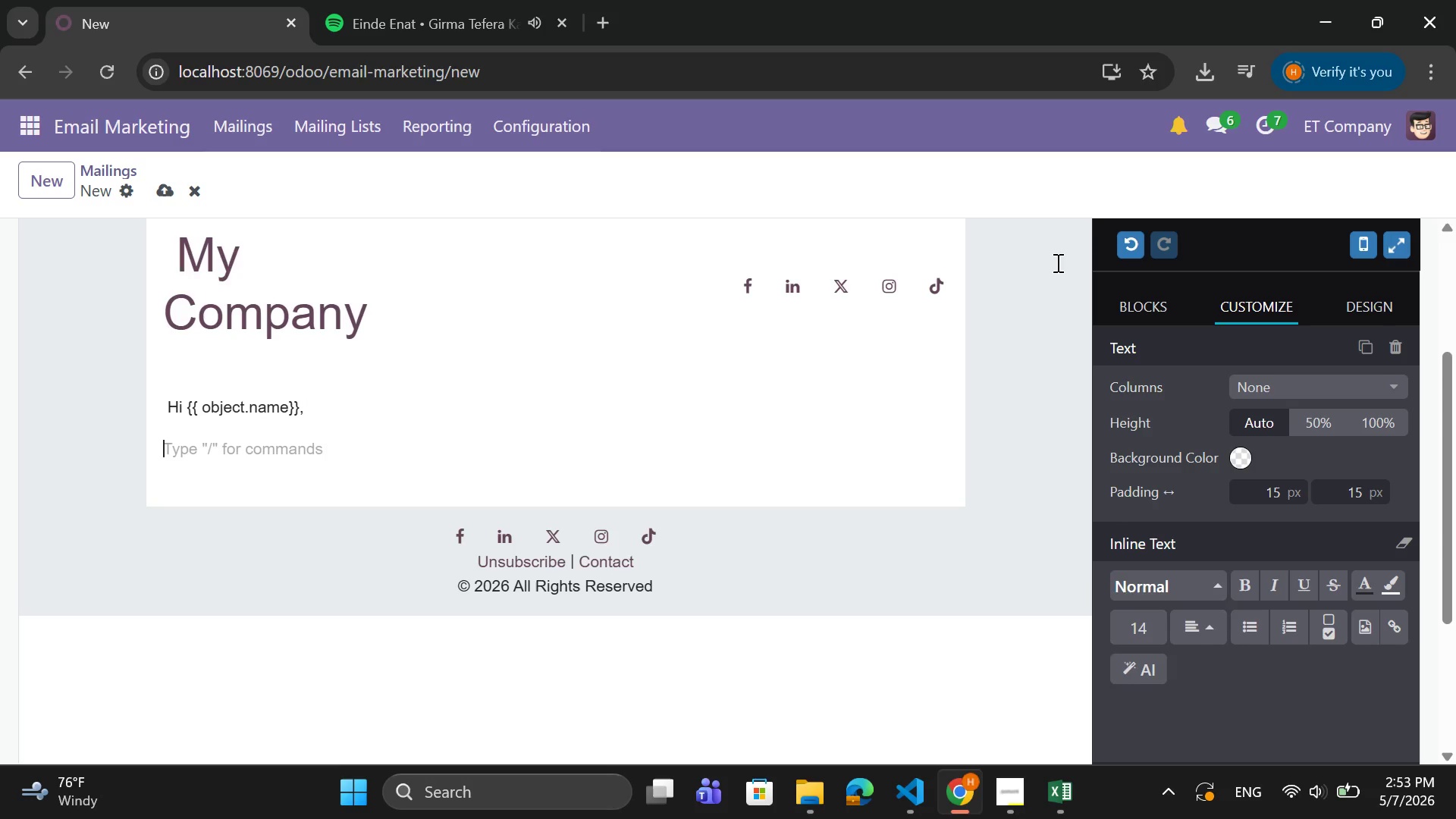 
type(Following up on my last mesa)
key(Backspace)
type(saf)
key(Backspace)
type(ge -)
key(Backspace)
key(Backspace)
type(-I wanted to share )
 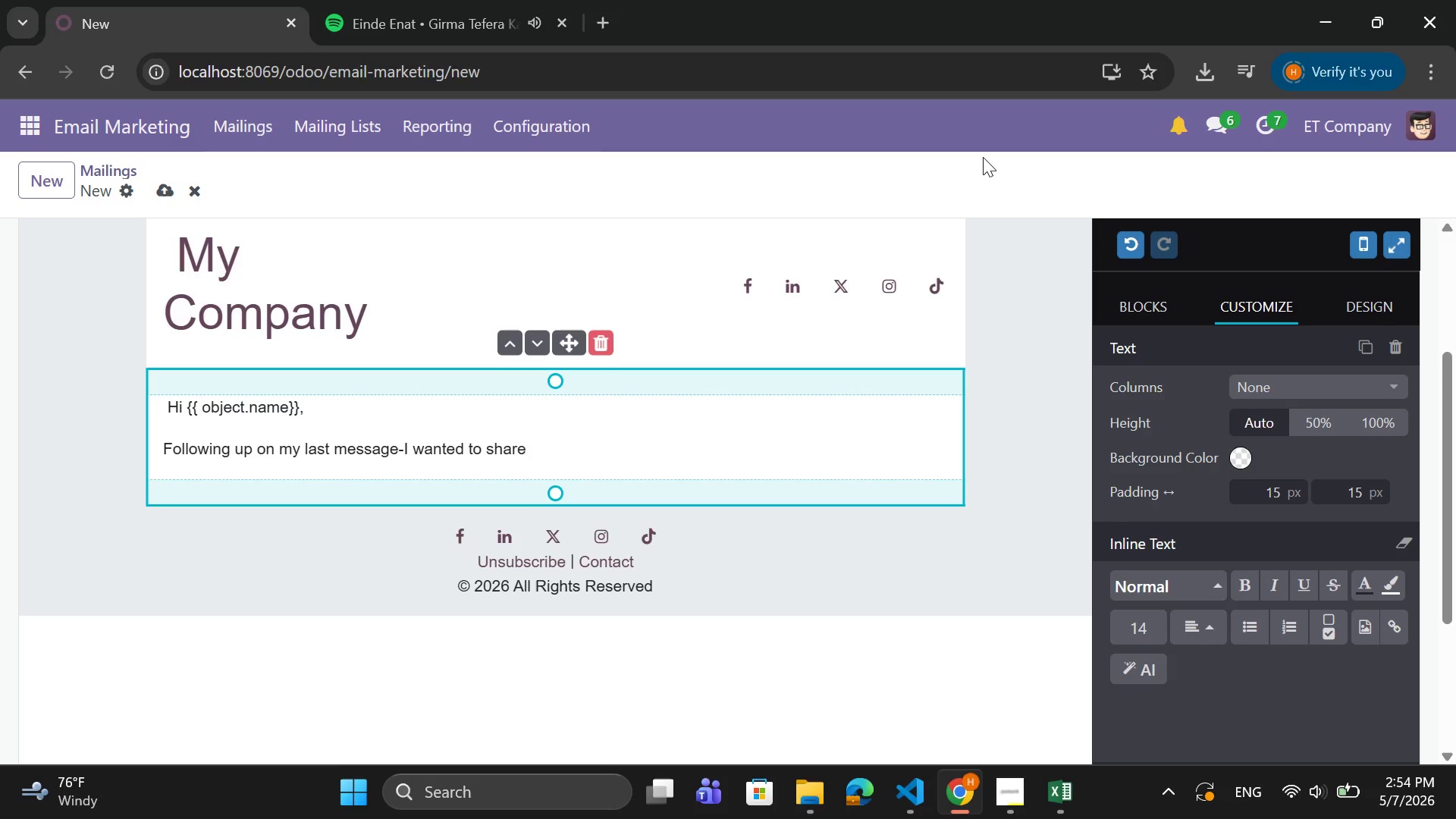 
wait(24.84)
 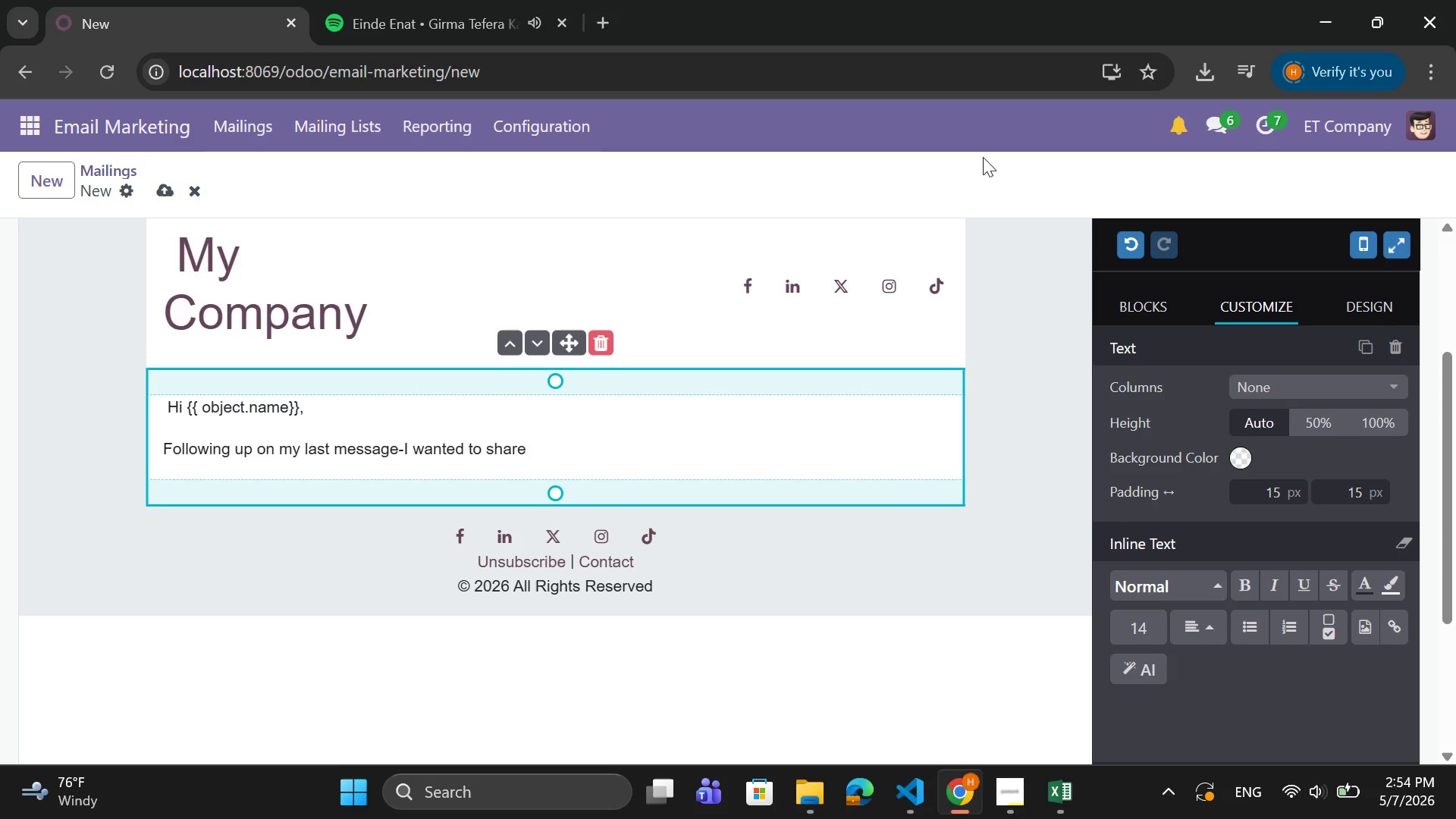 
type(something that has been a game-changer for manyof)
key(Backspace)
key(Backspace)
type( of our clients at {{ object.company)
 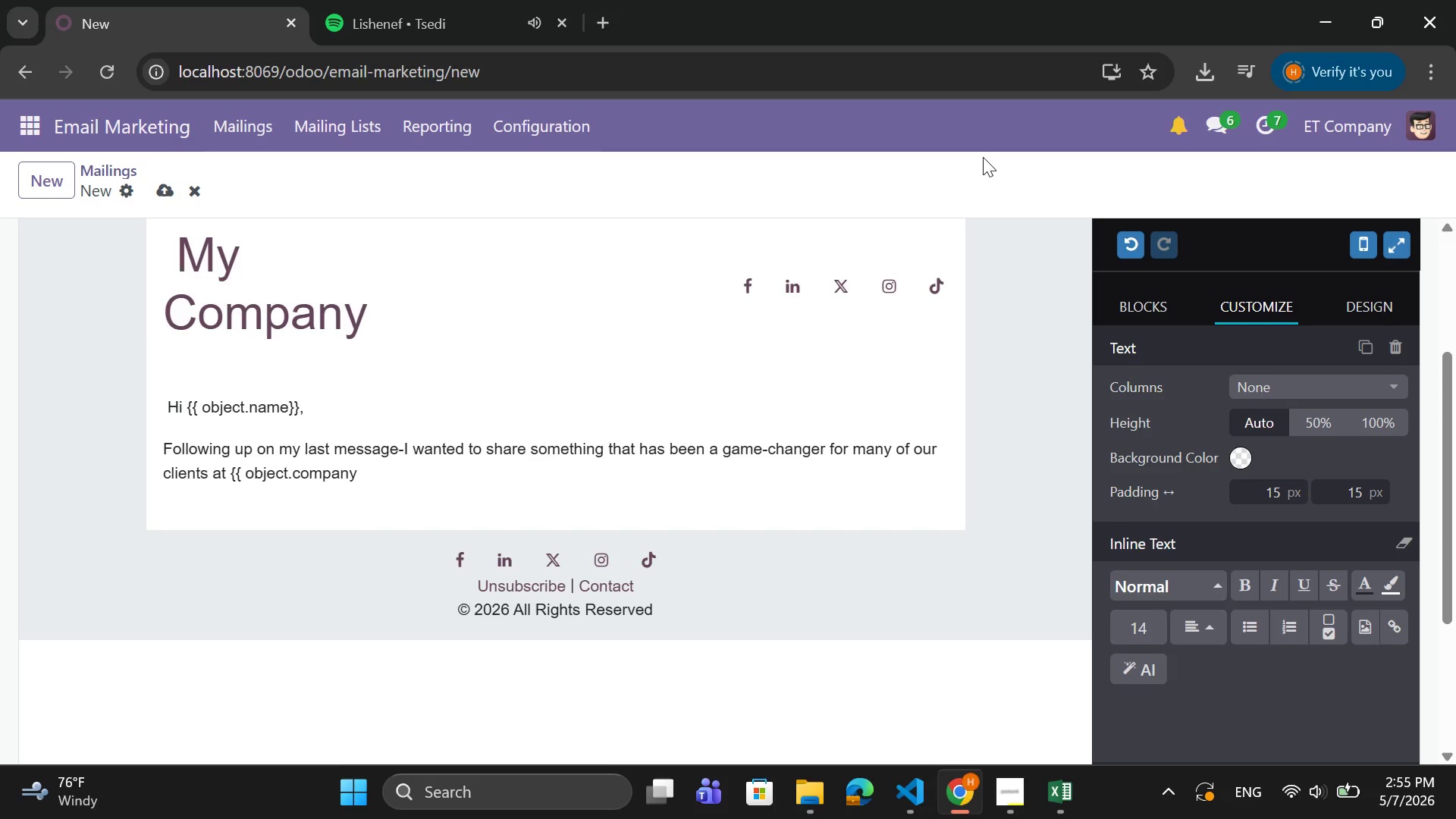 
type(_name}}'s stage)
 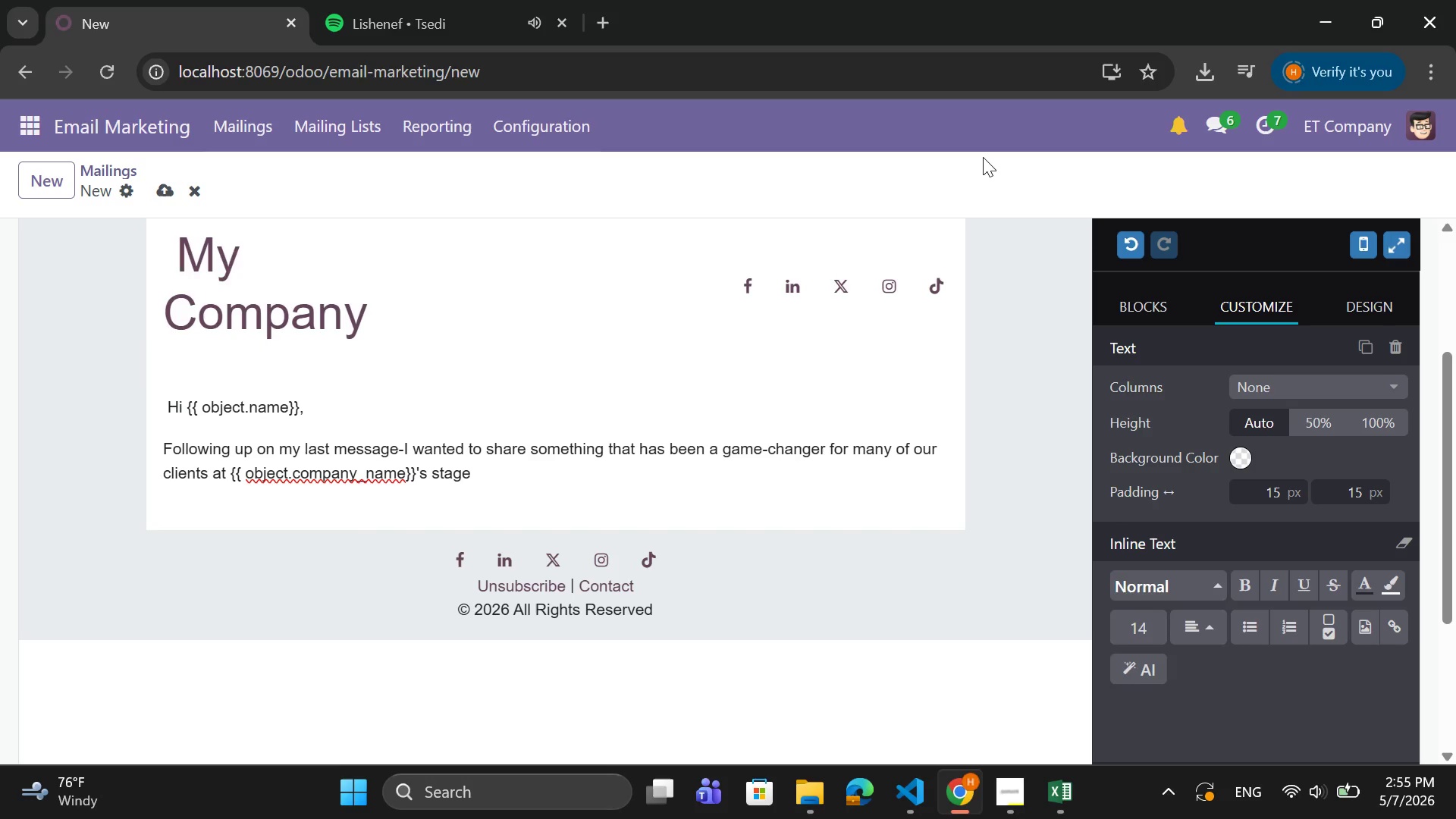 
key(Period)
 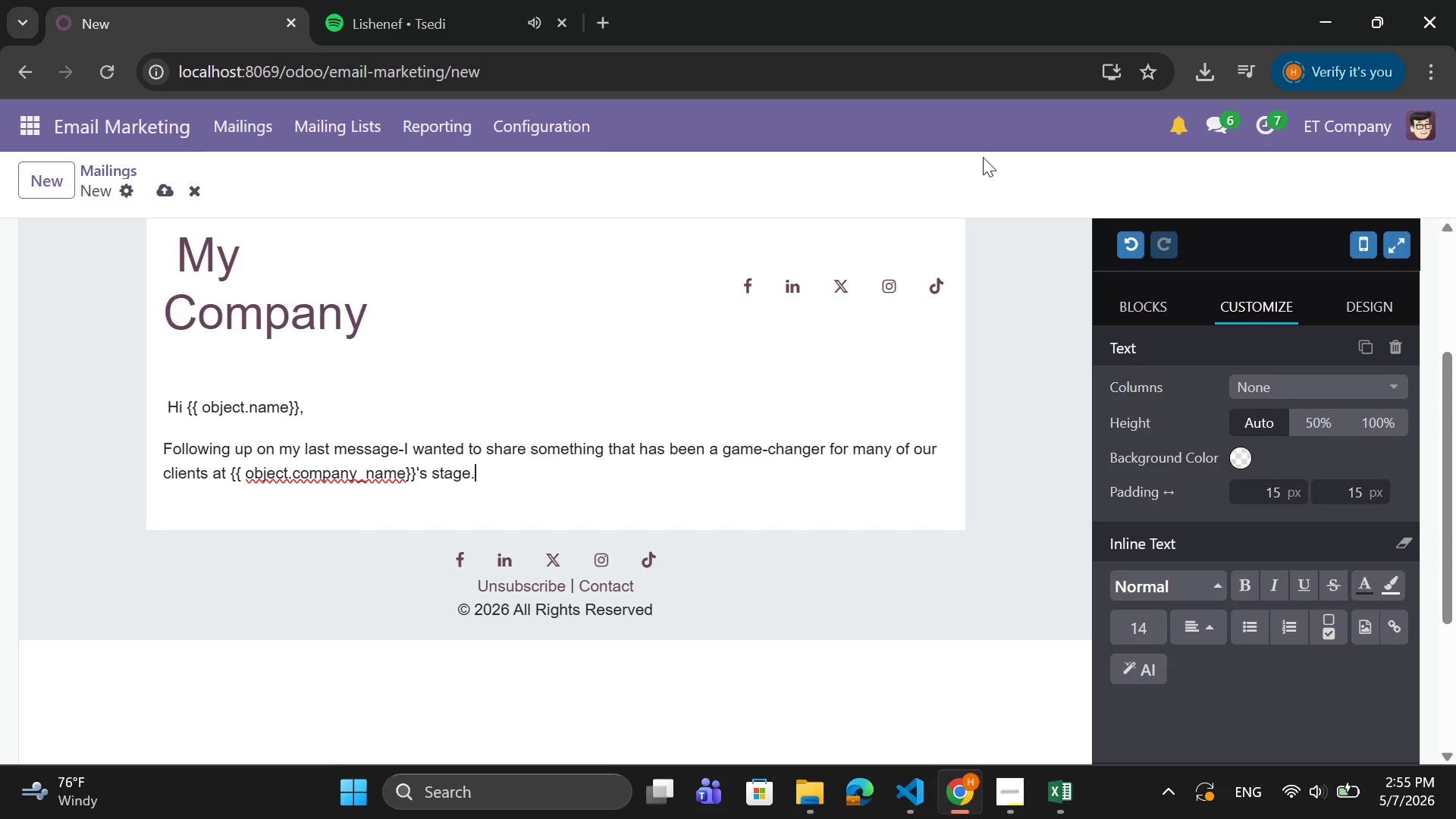 
key(Enter)
 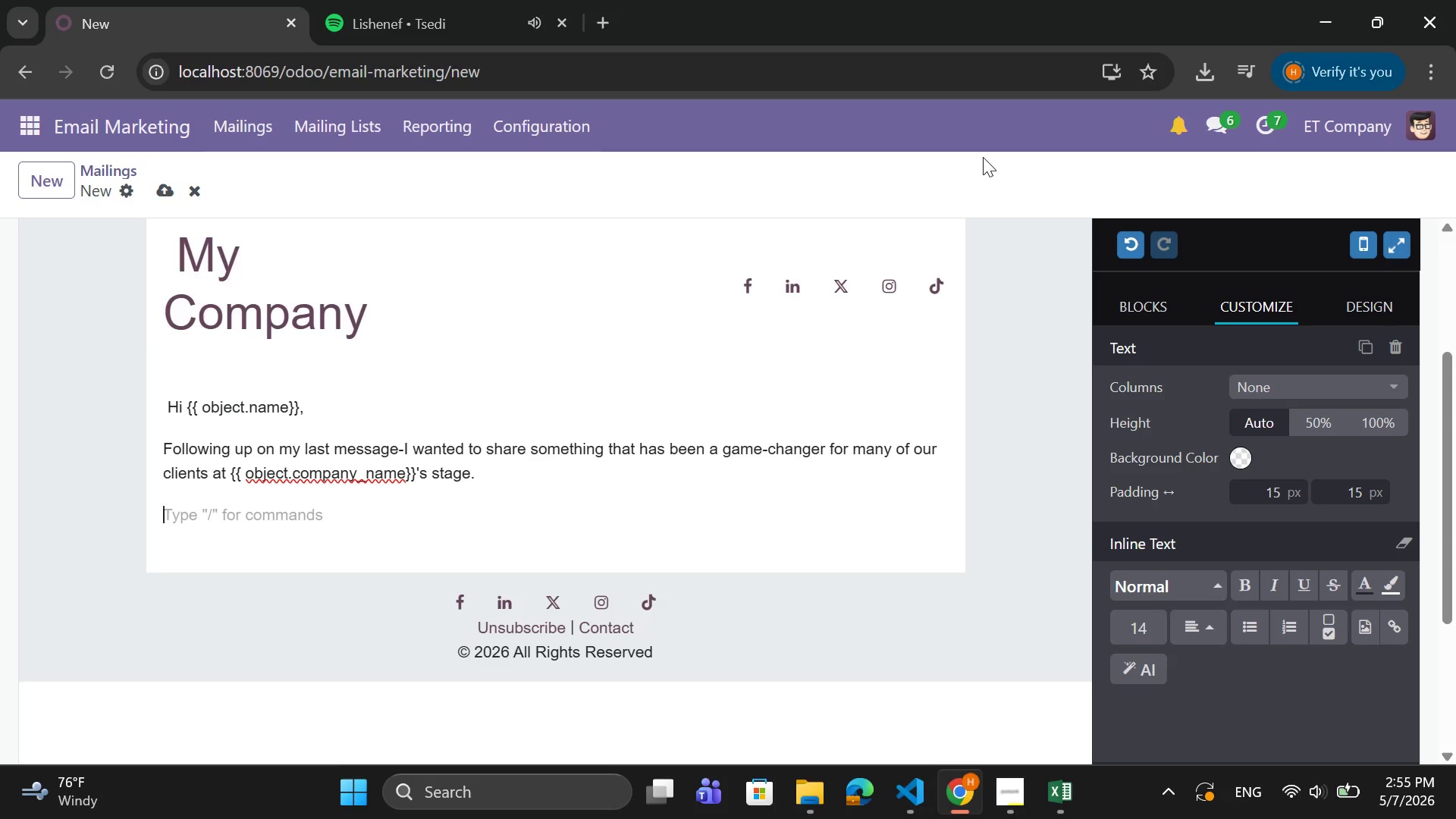 
wait(9.17)
 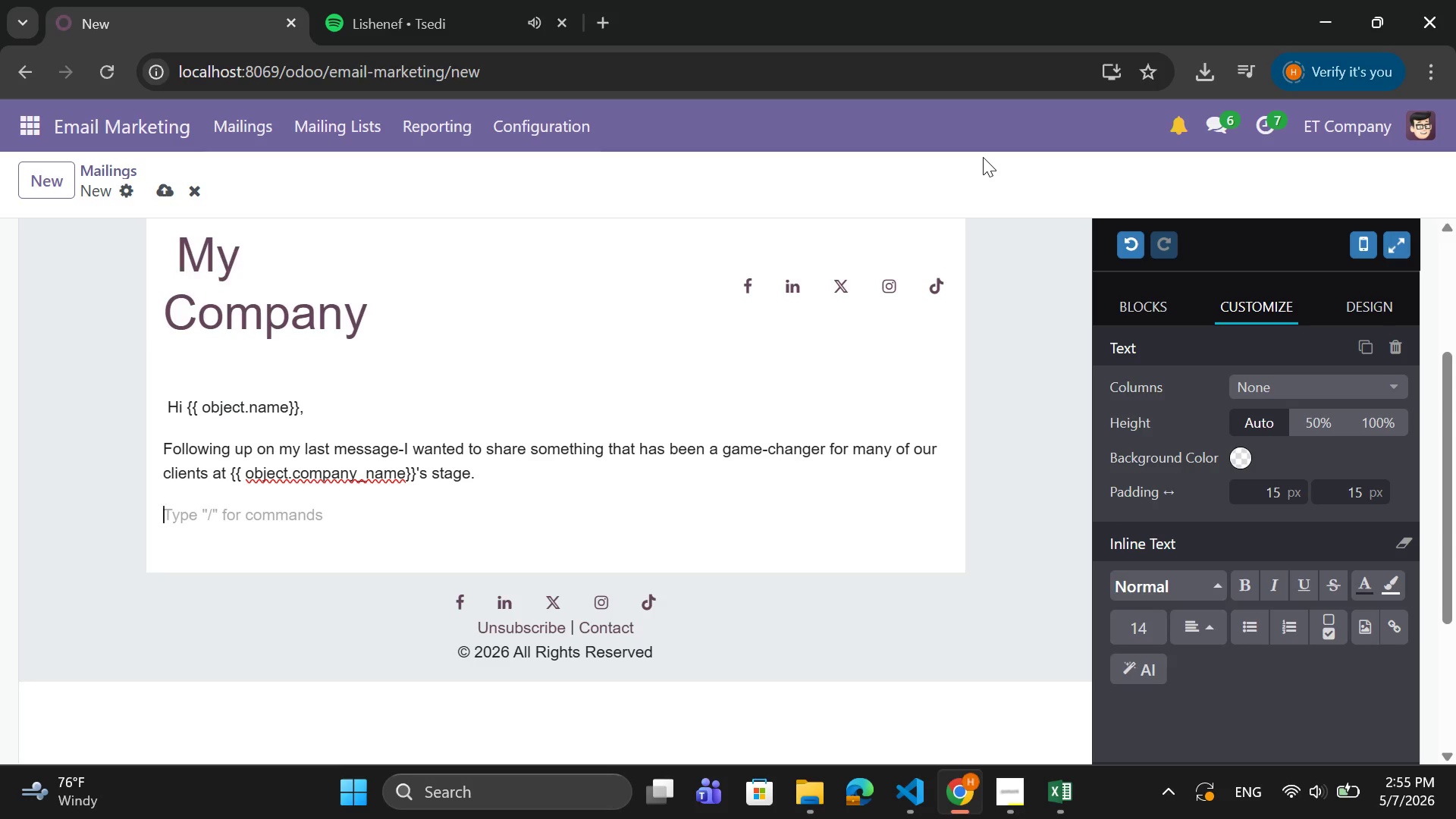 
left_click([405, 449])
 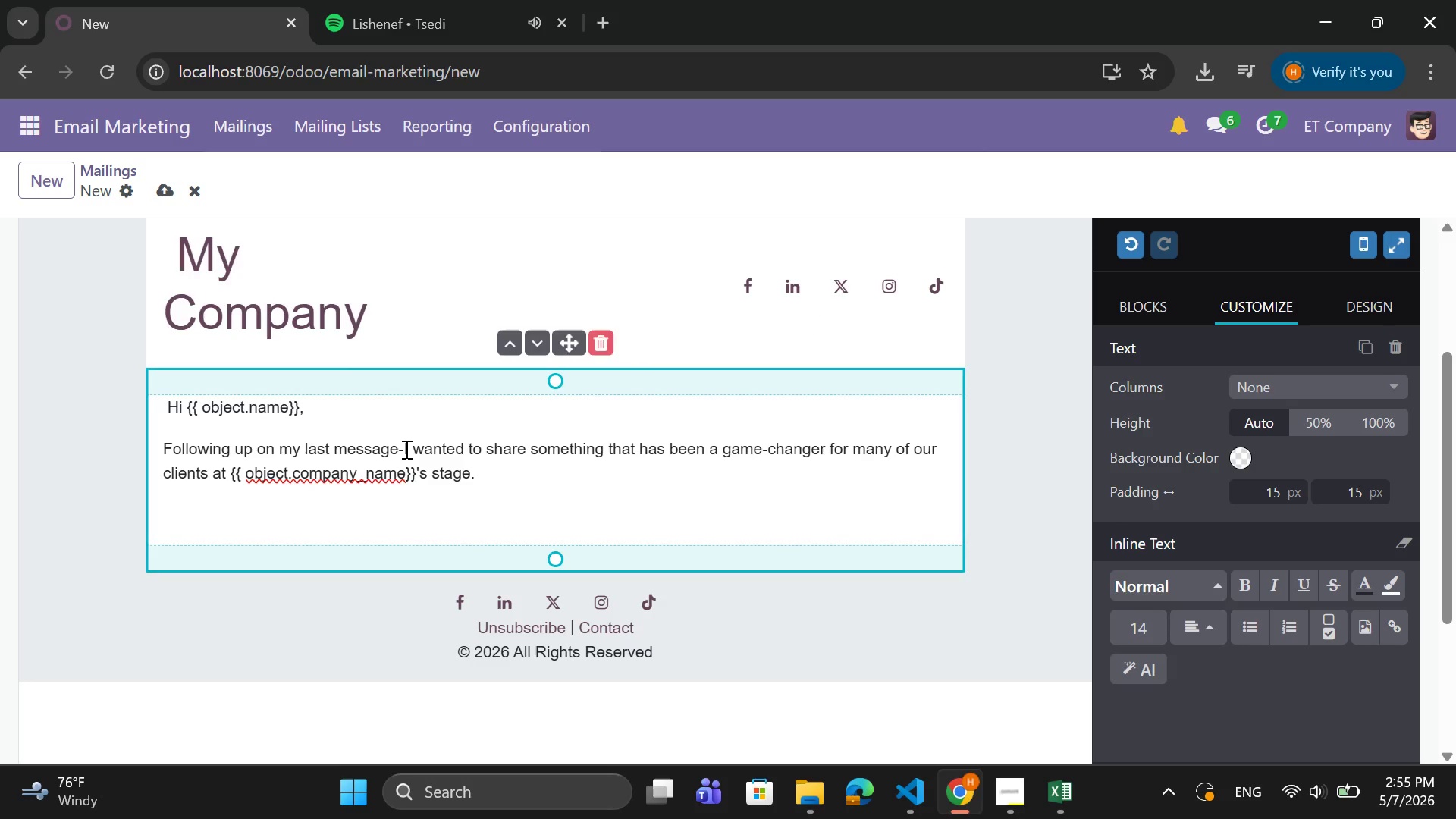 
key(Backspace)
 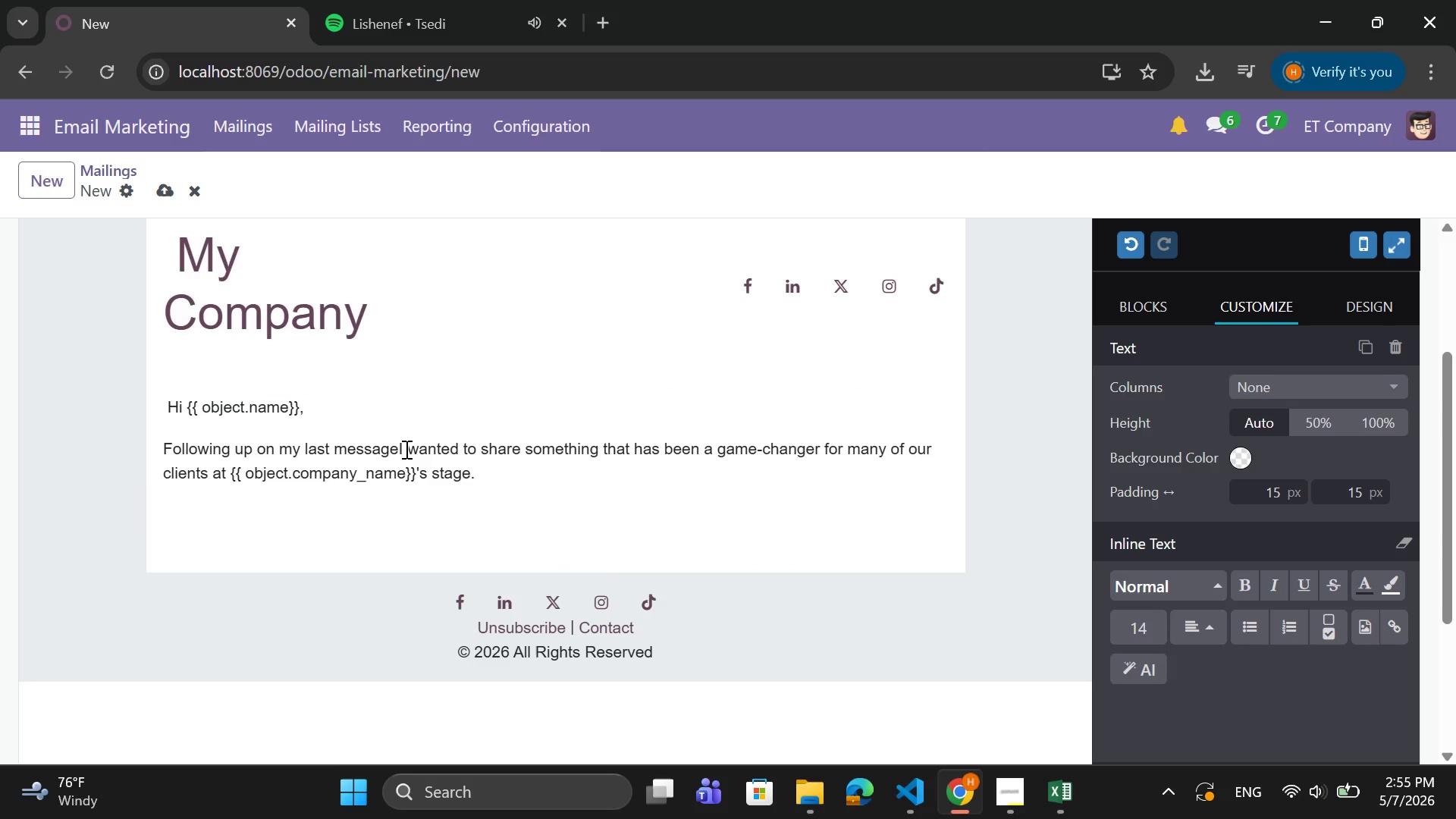 
key(Space)
 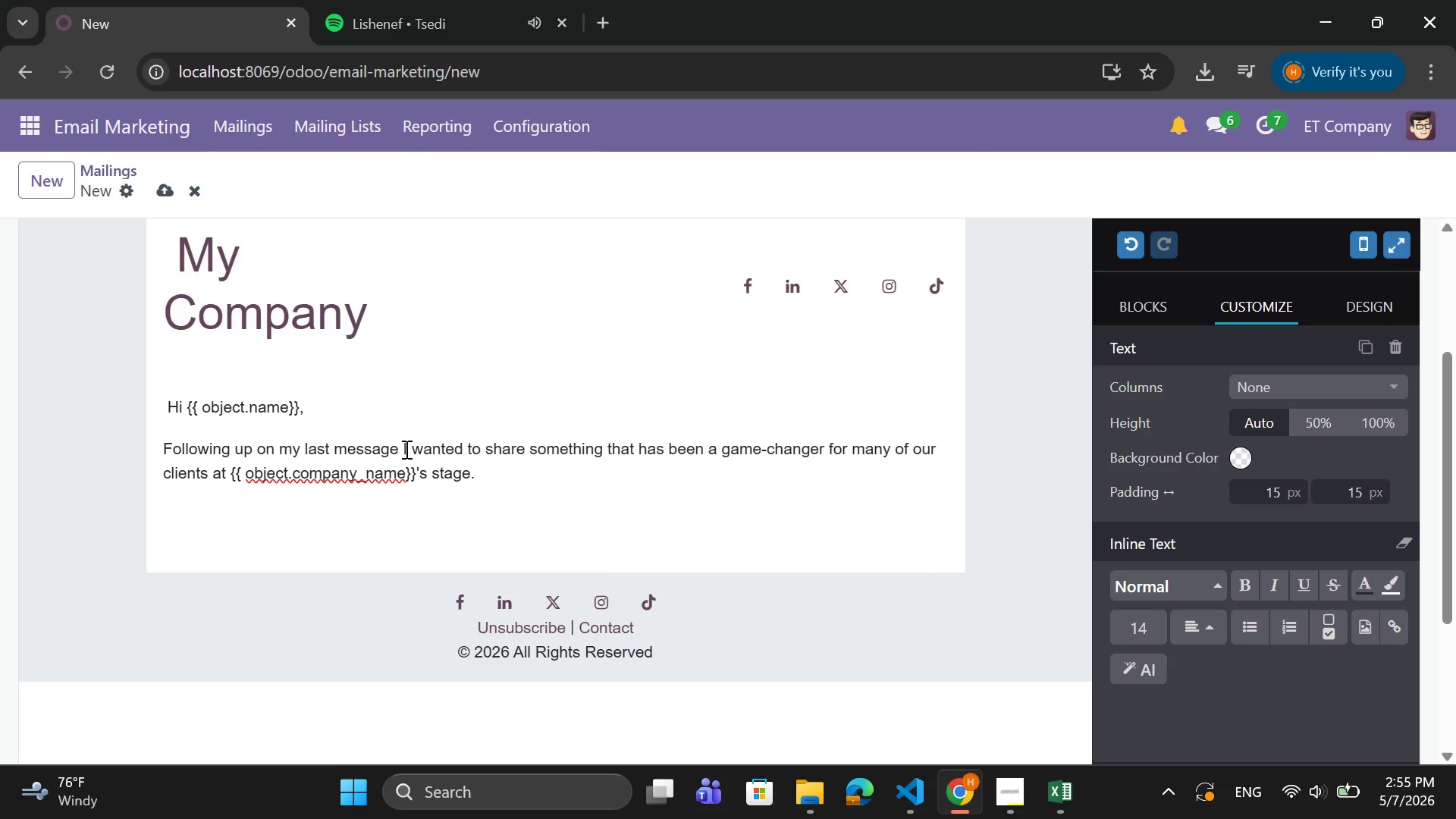 
key(Minus)
 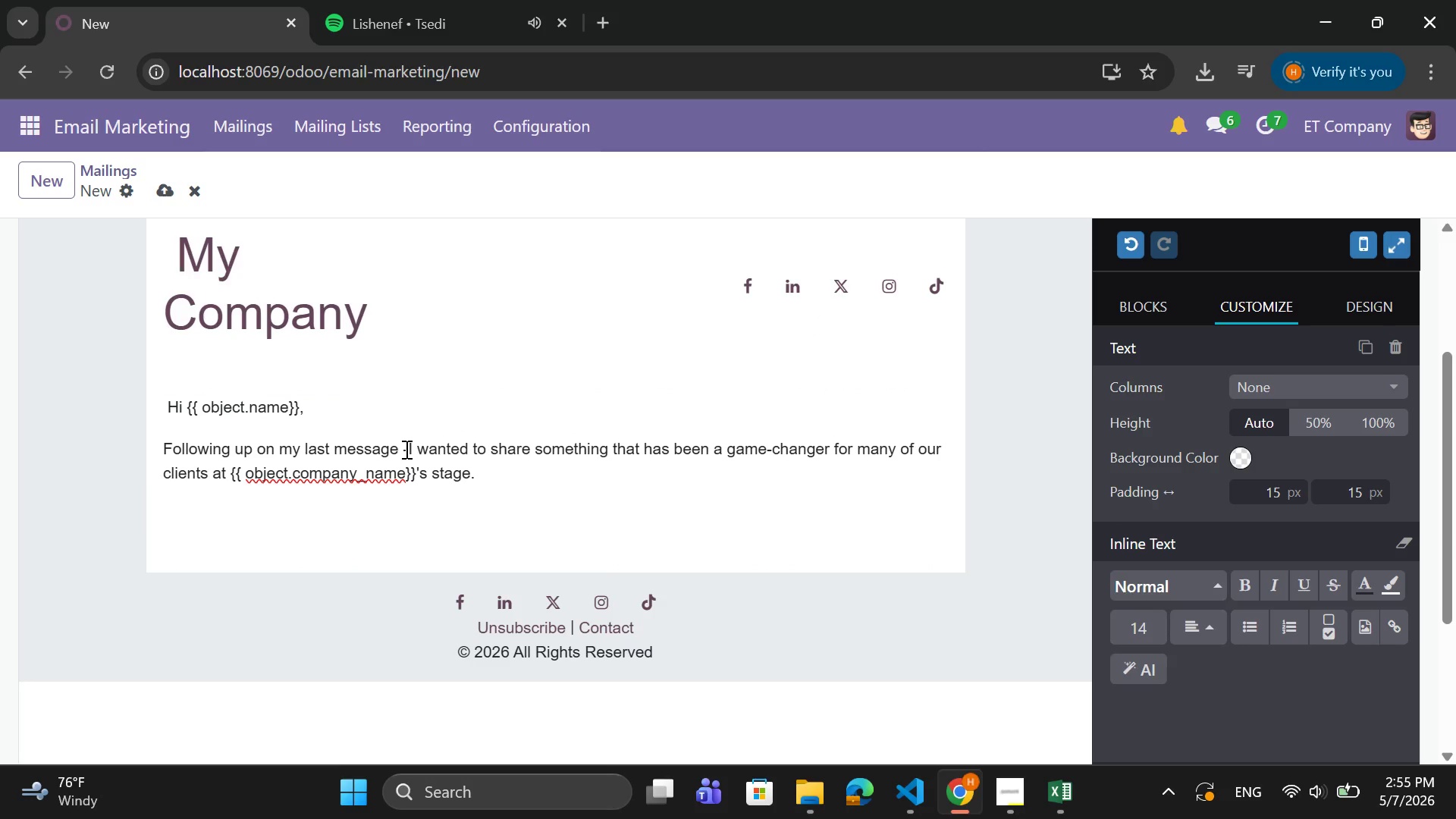 
key(Space)
 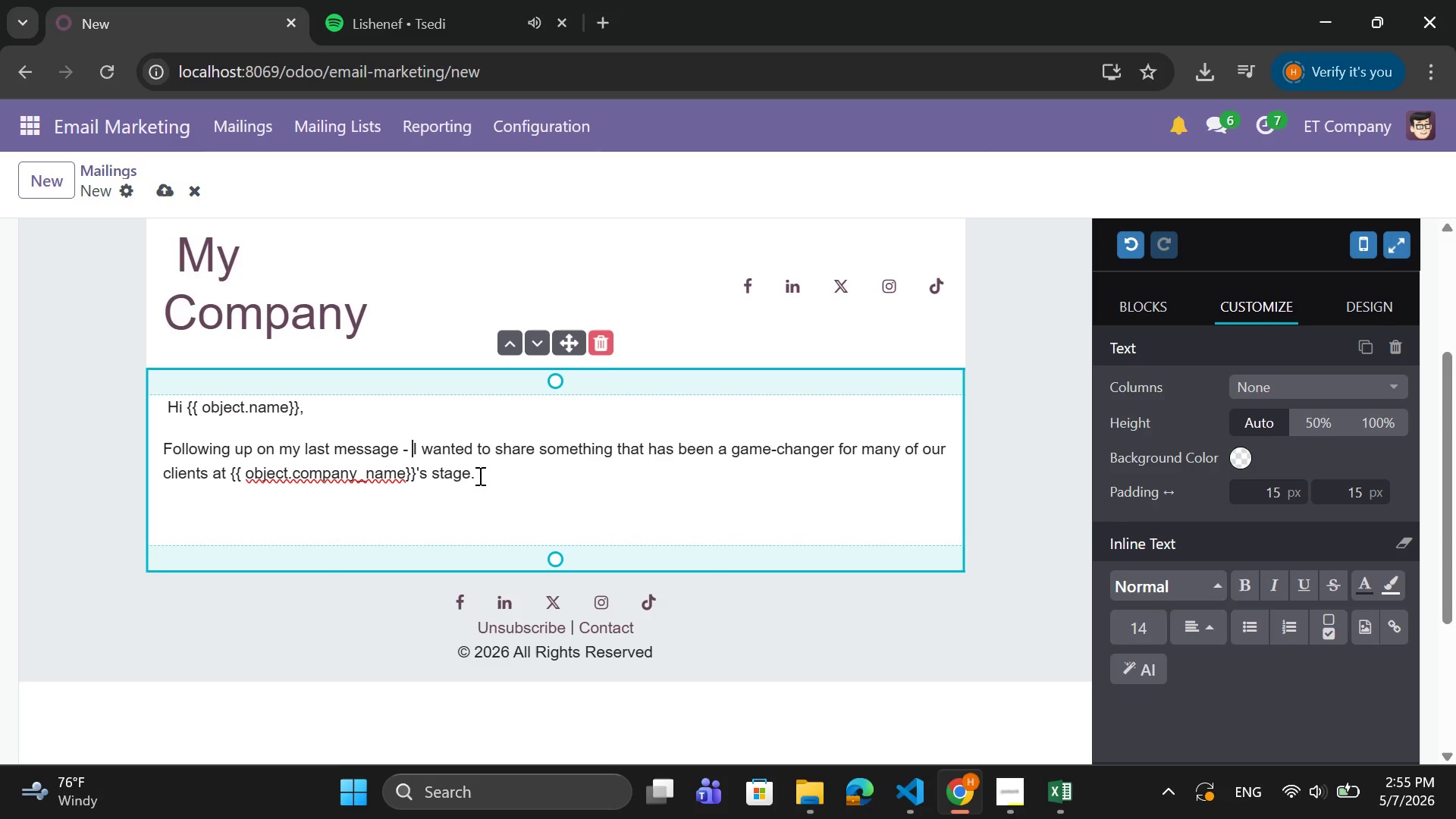 
left_click([479, 475])
 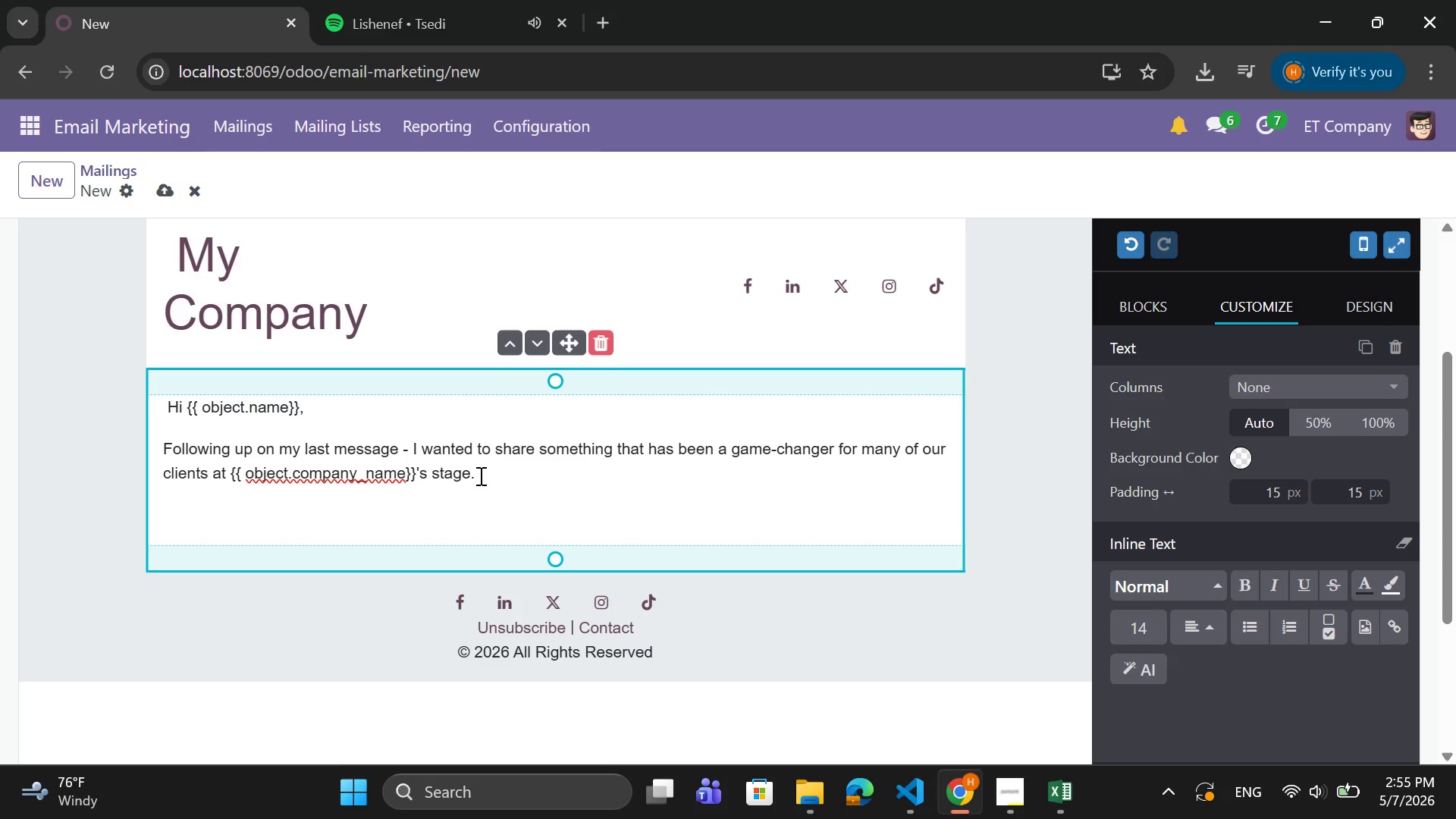 
wait(5.45)
 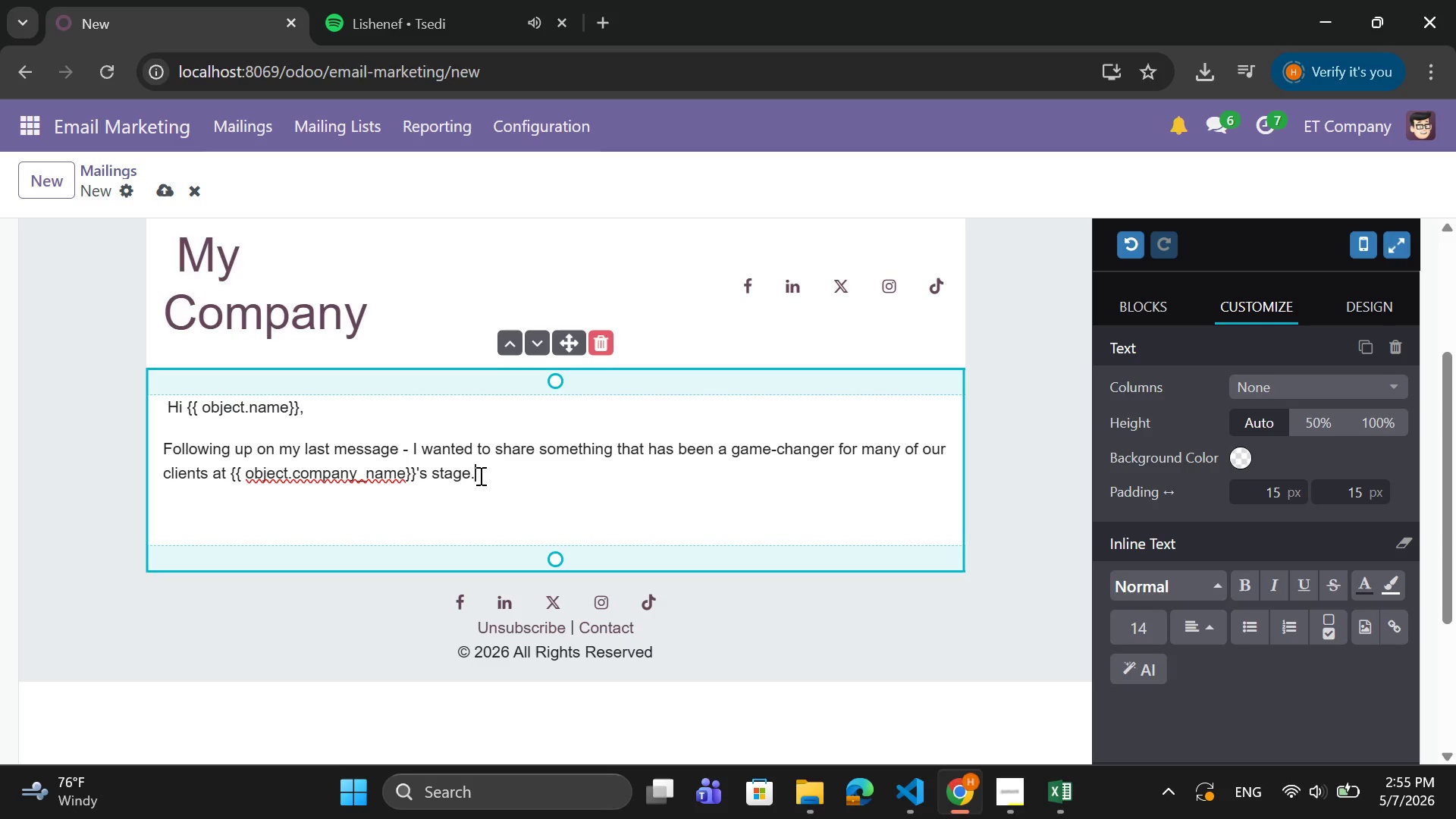 
key(Enter)
 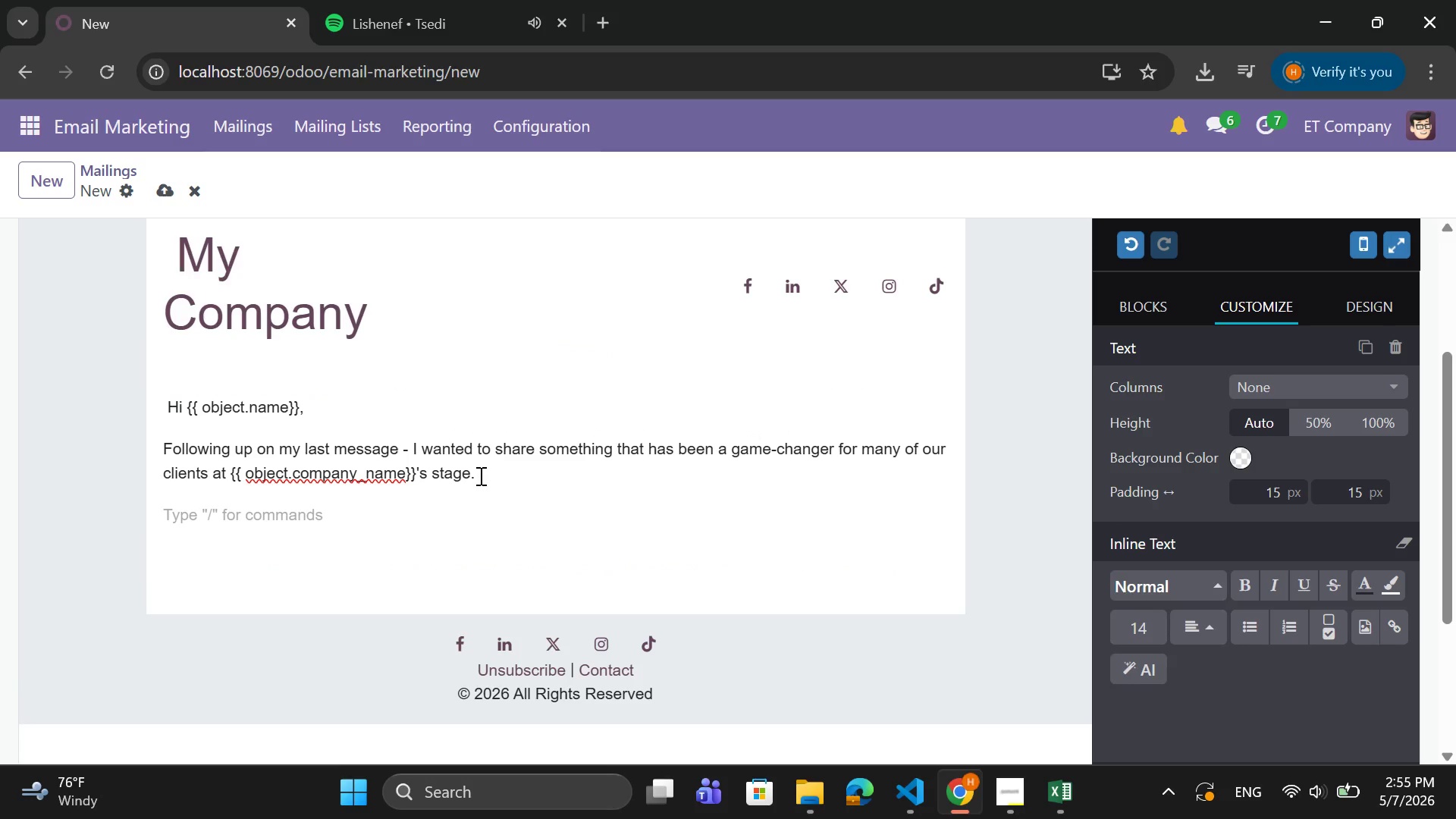 
type(,)
key(Backspace)
type(Most business owner )
key(Backspace)
type(s we speak with aretired)
 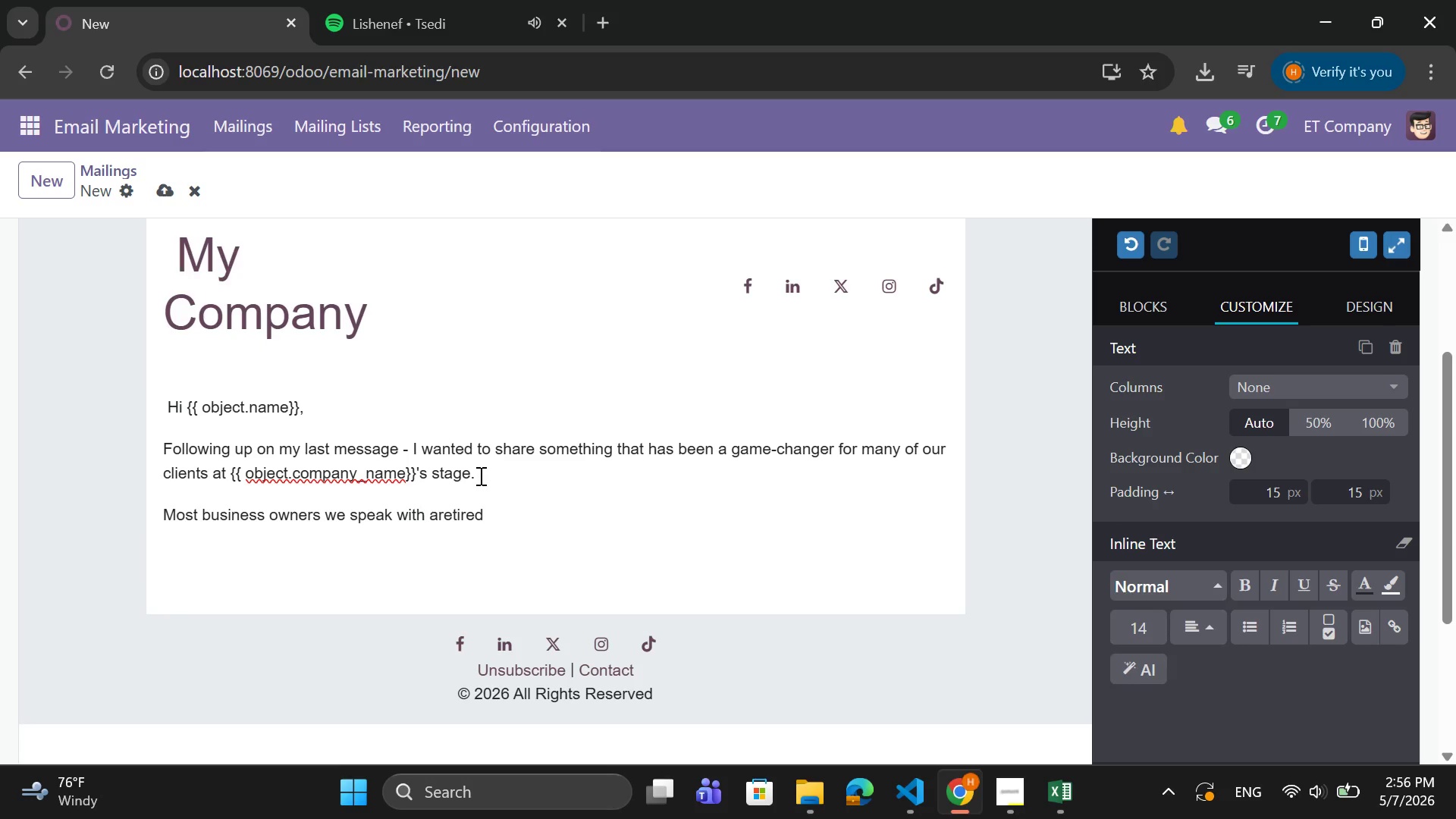 
key(ArrowLeft)
 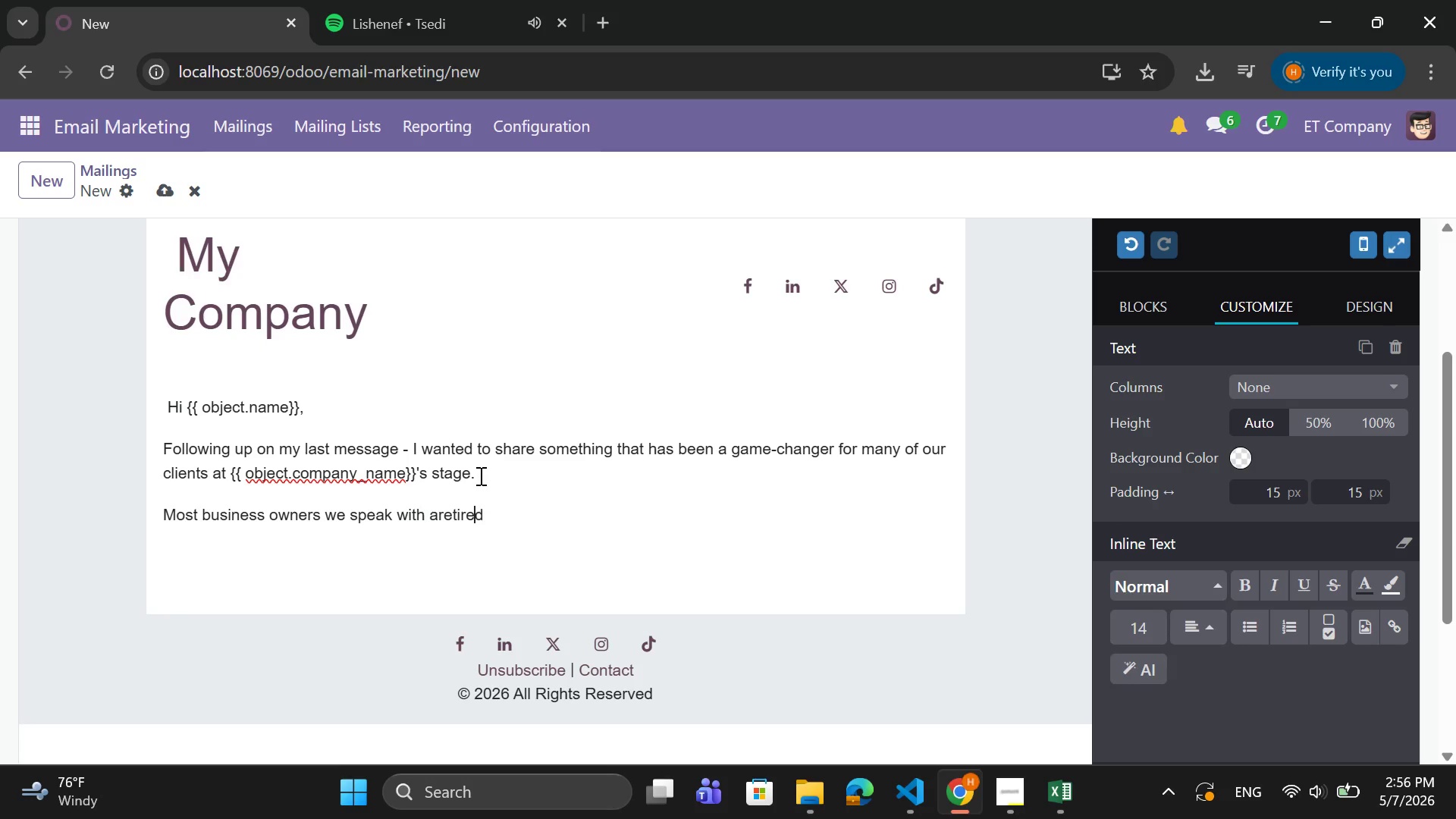 
key(ArrowLeft)
 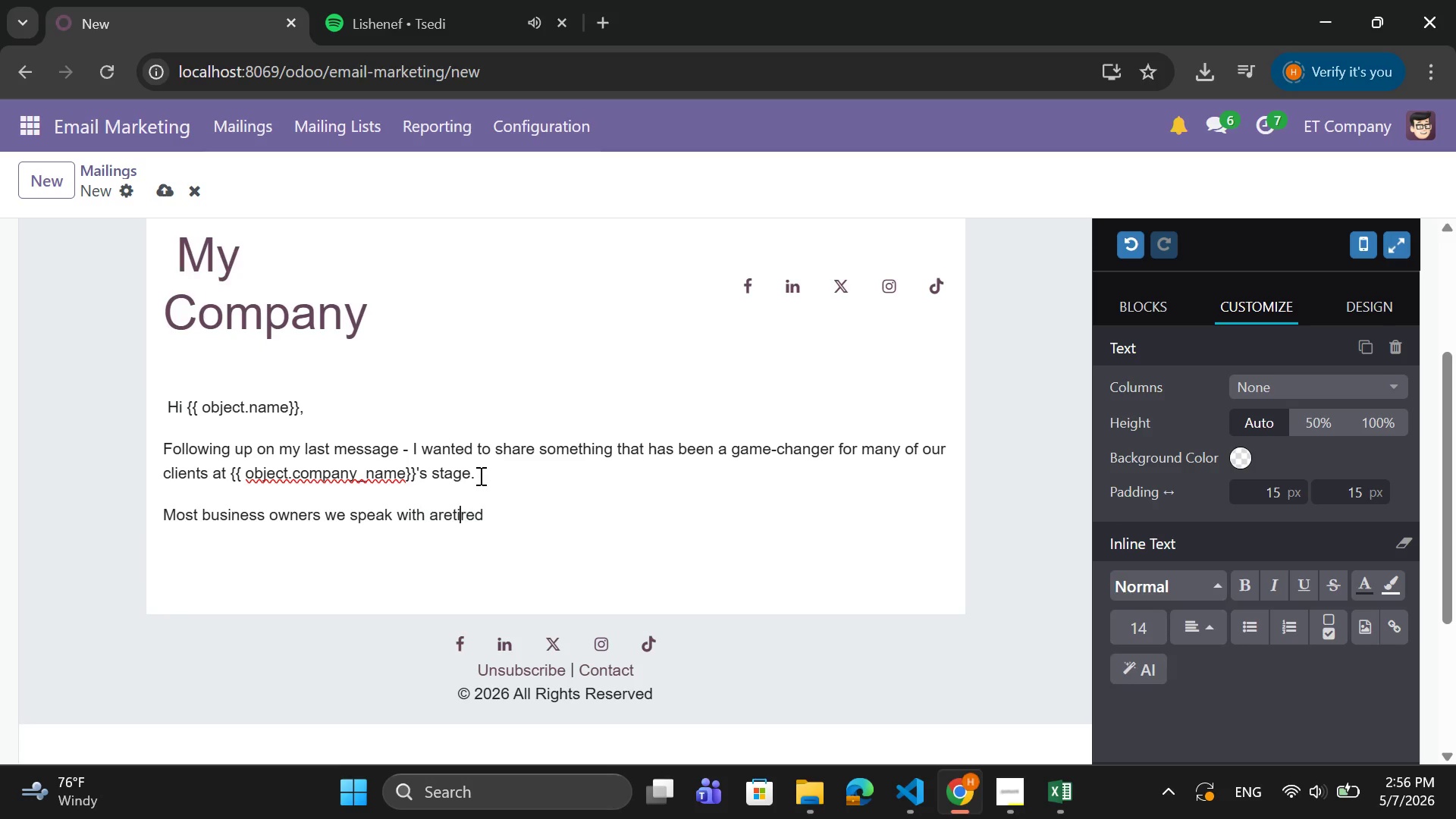 
key(ArrowLeft)
 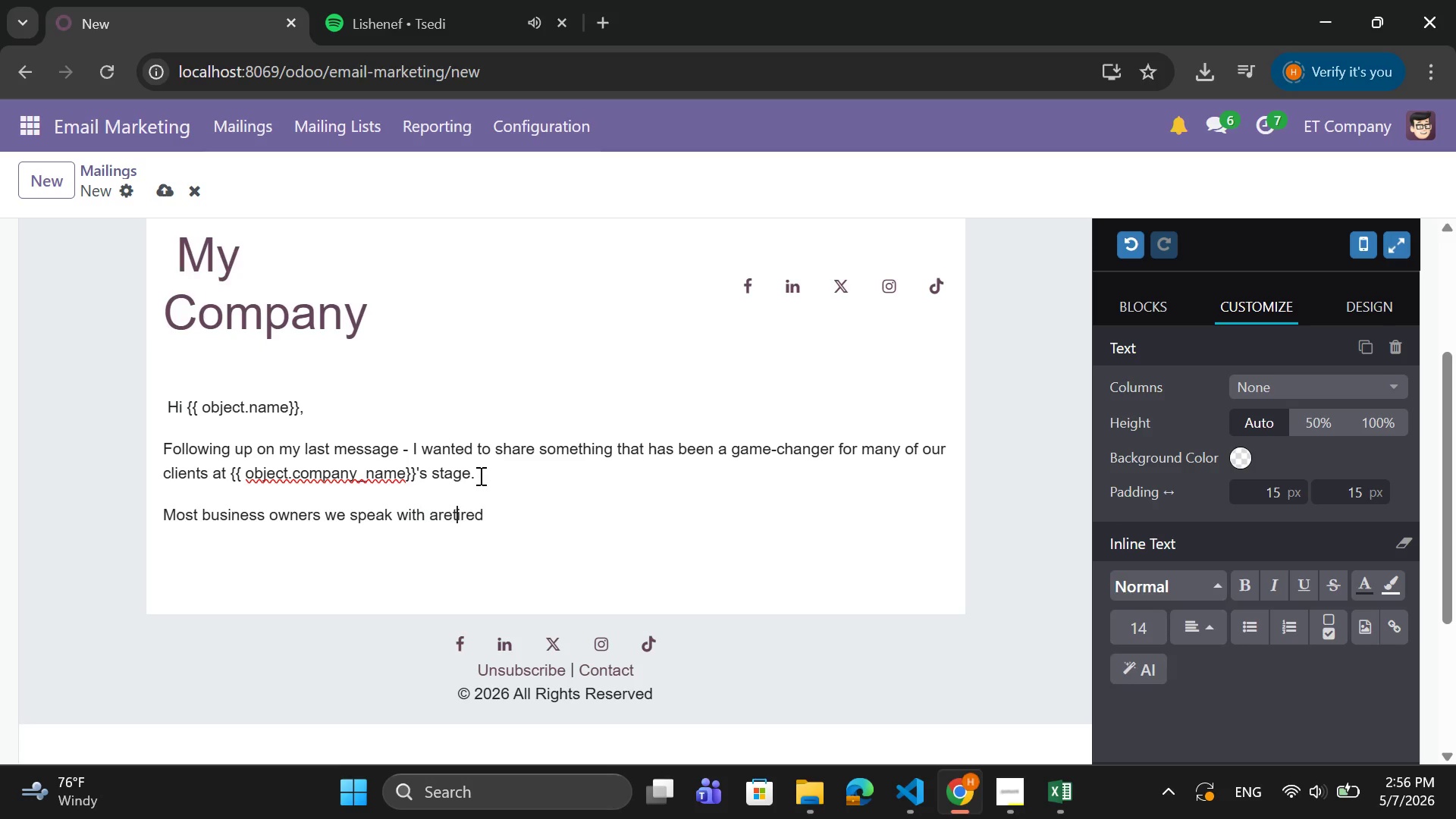 
key(ArrowLeft)
 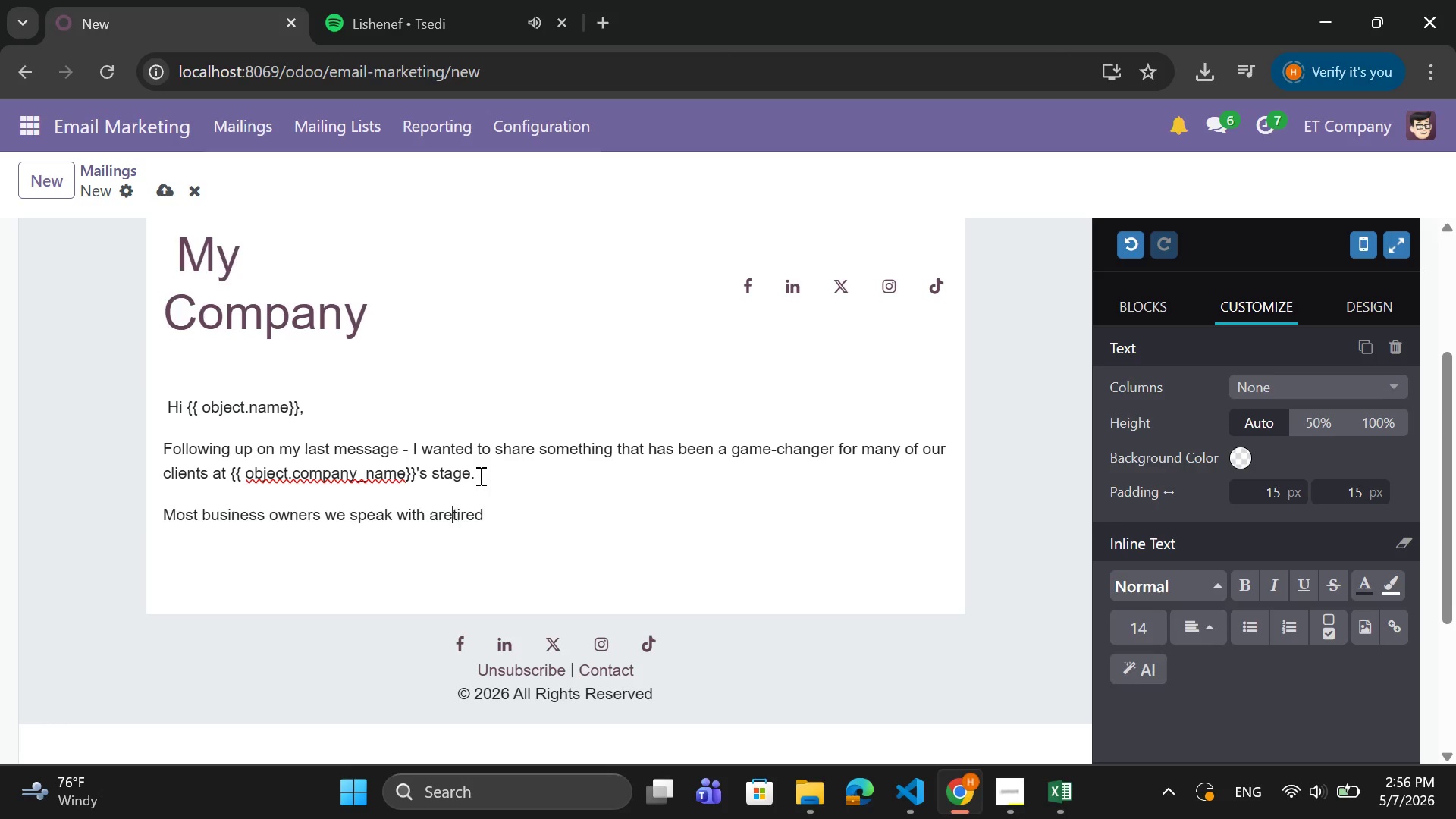 
key(ArrowLeft)
 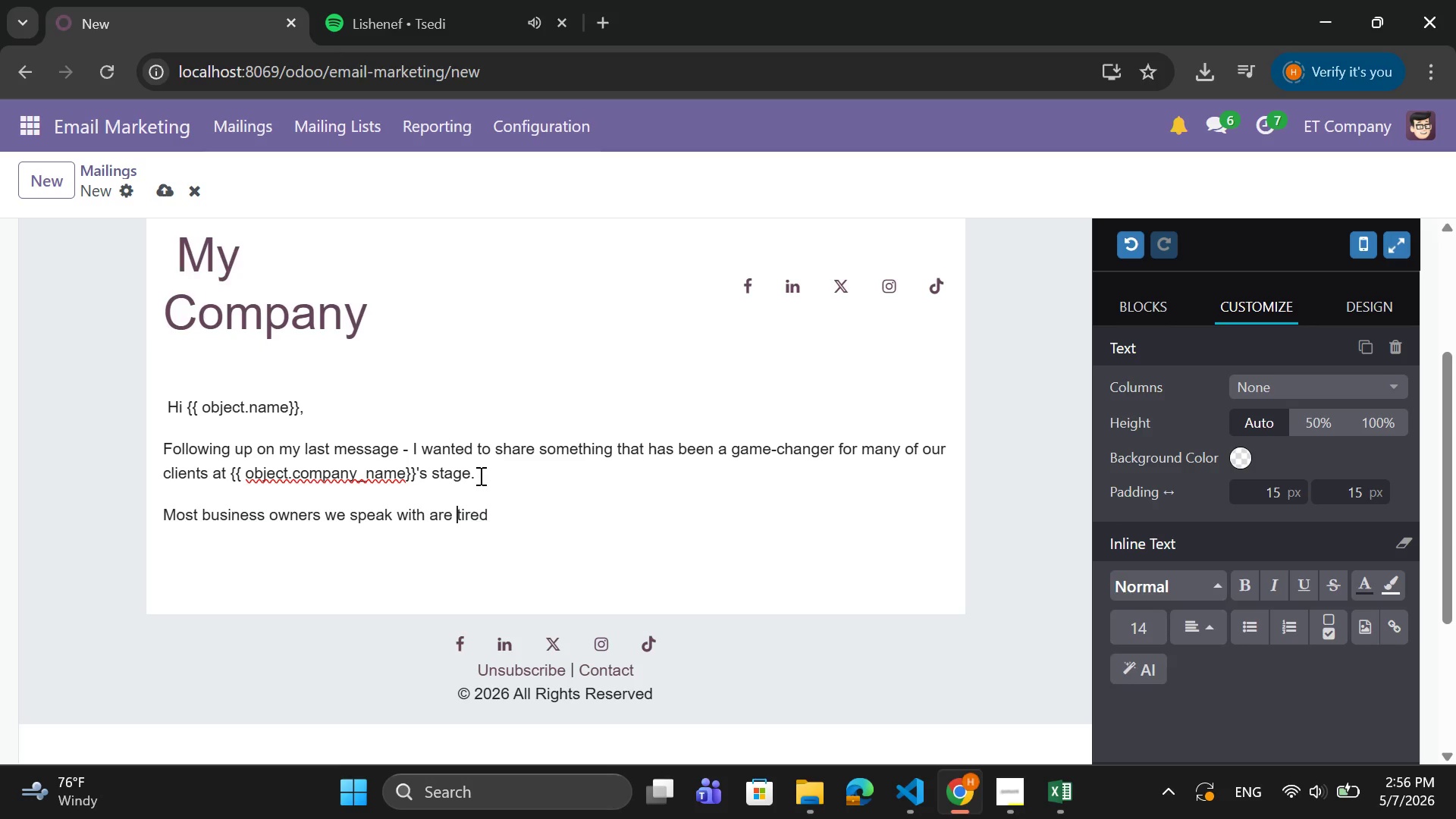 
key(Space)
 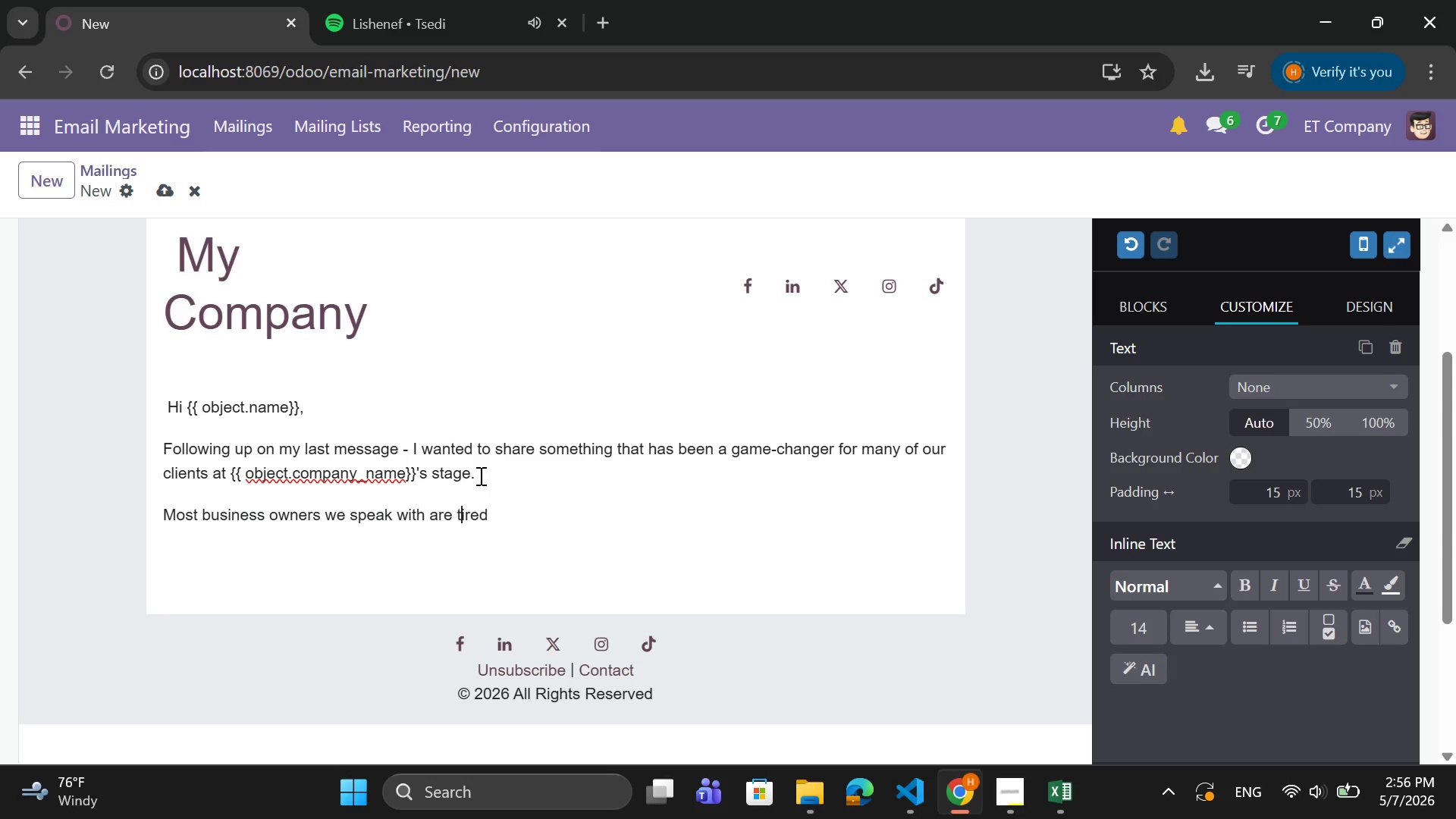 
key(ArrowRight)
 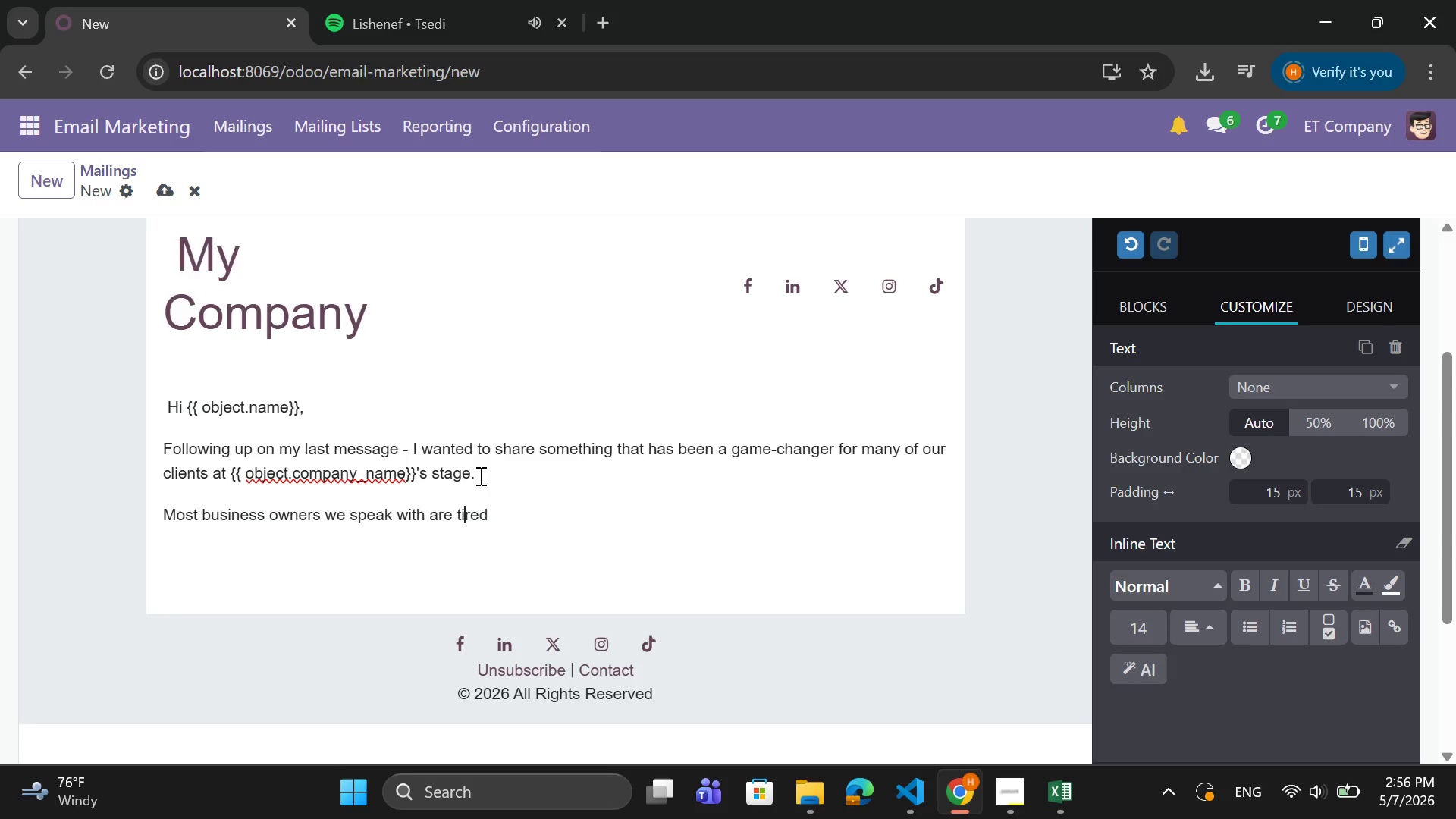 
key(ArrowRight)
 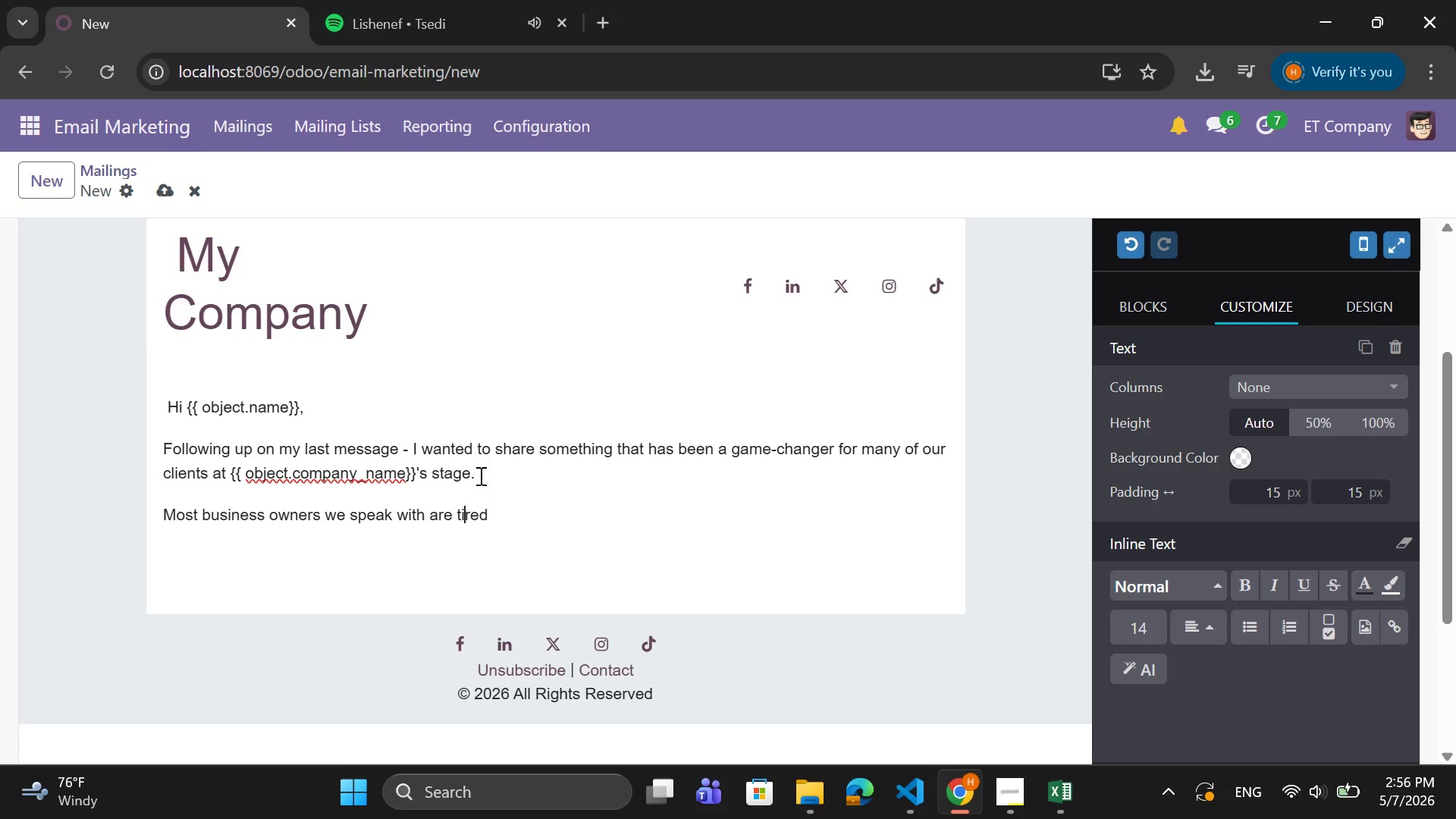 
key(ArrowRight)
 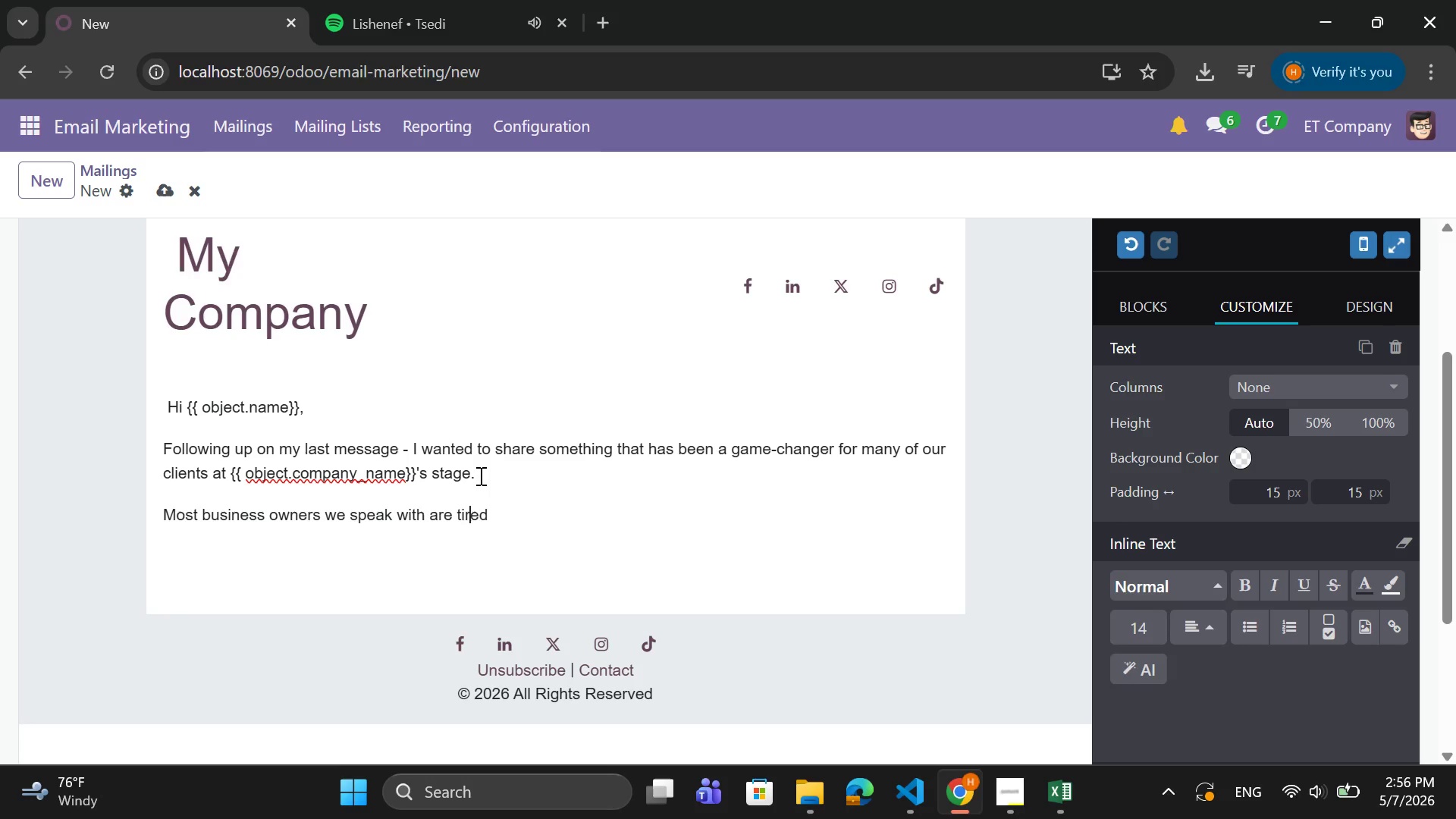 
key(ArrowRight)
 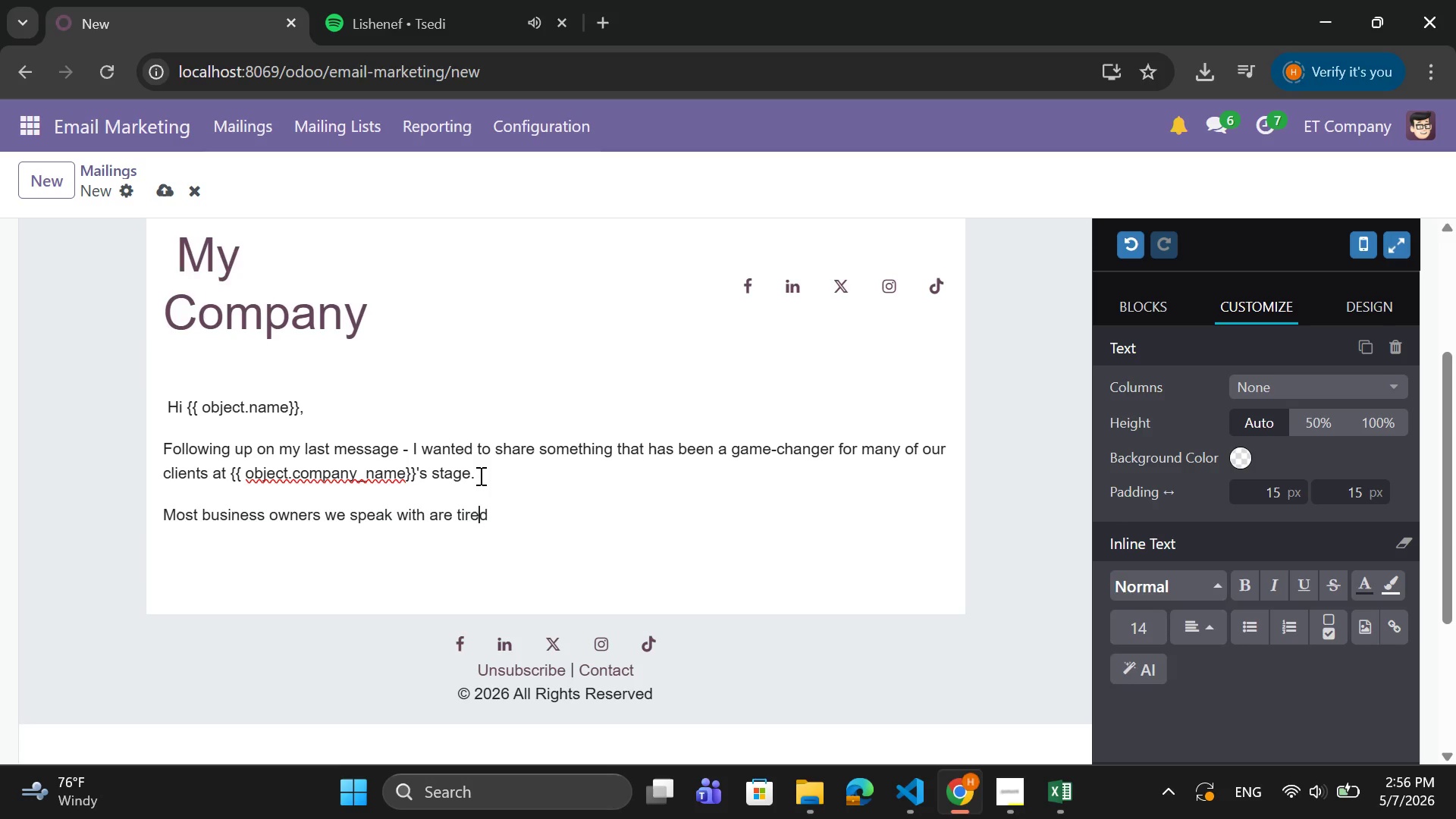 
key(ArrowRight)
 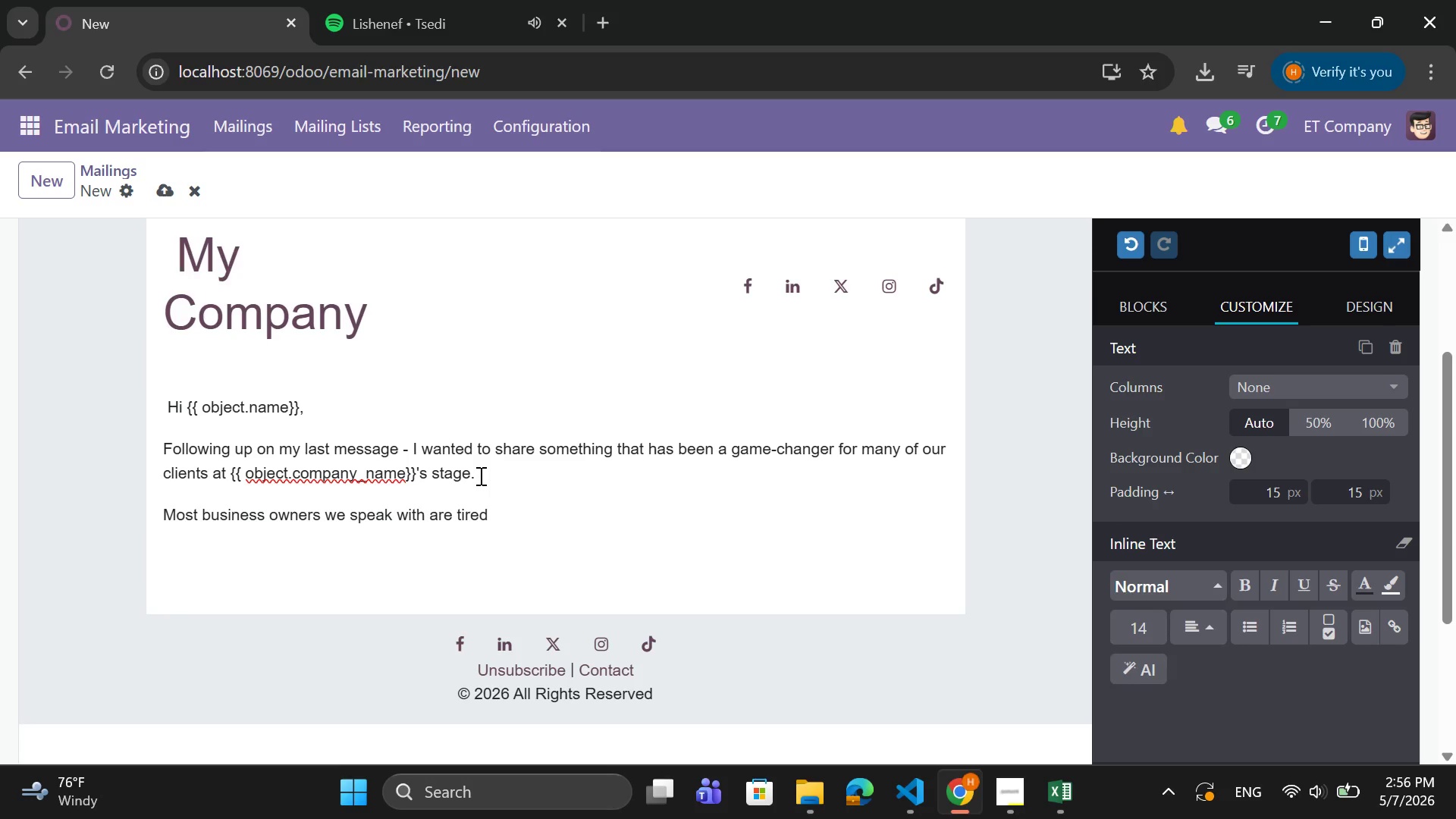 
type( of:)
 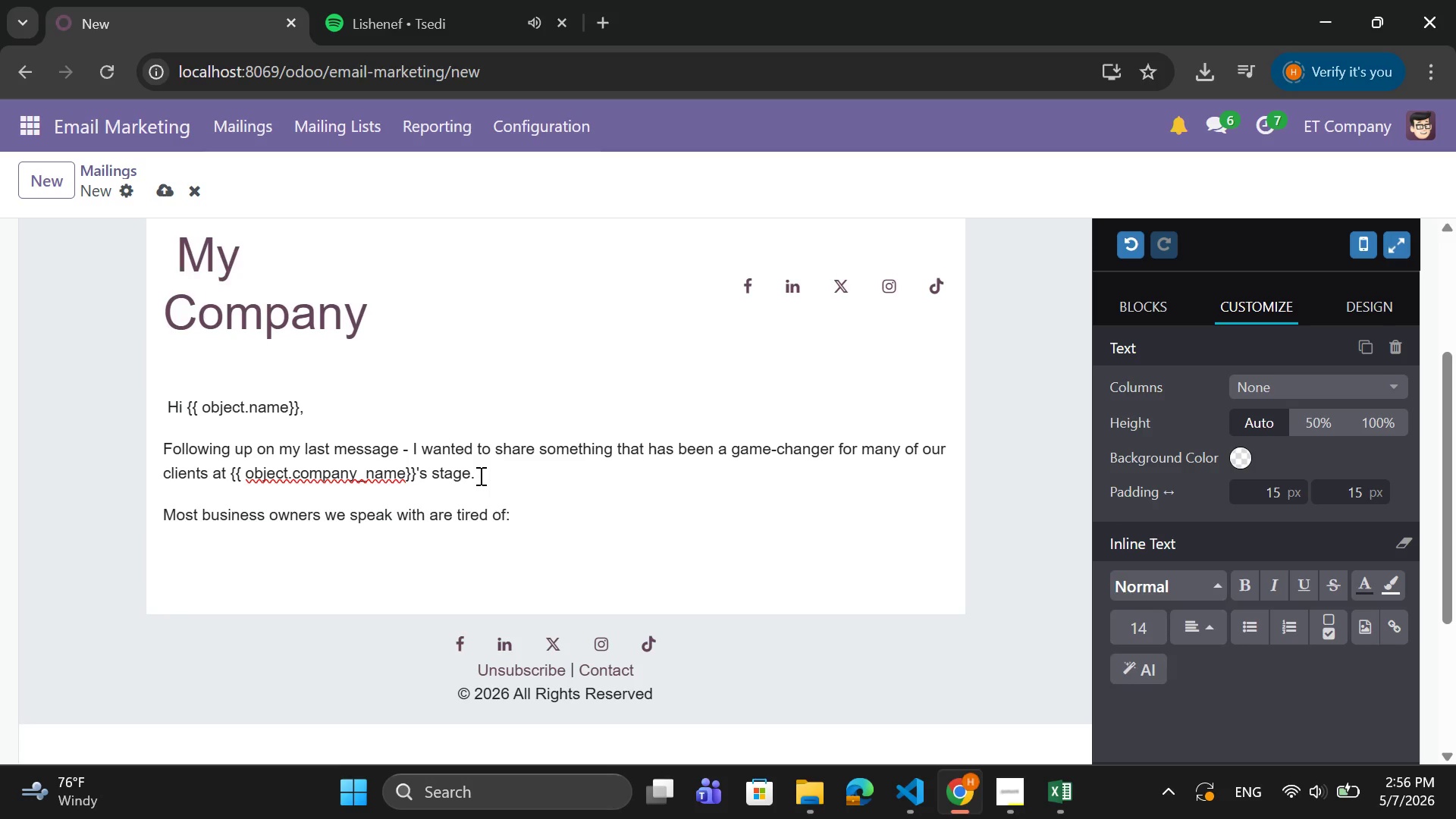 
wait(12.09)
 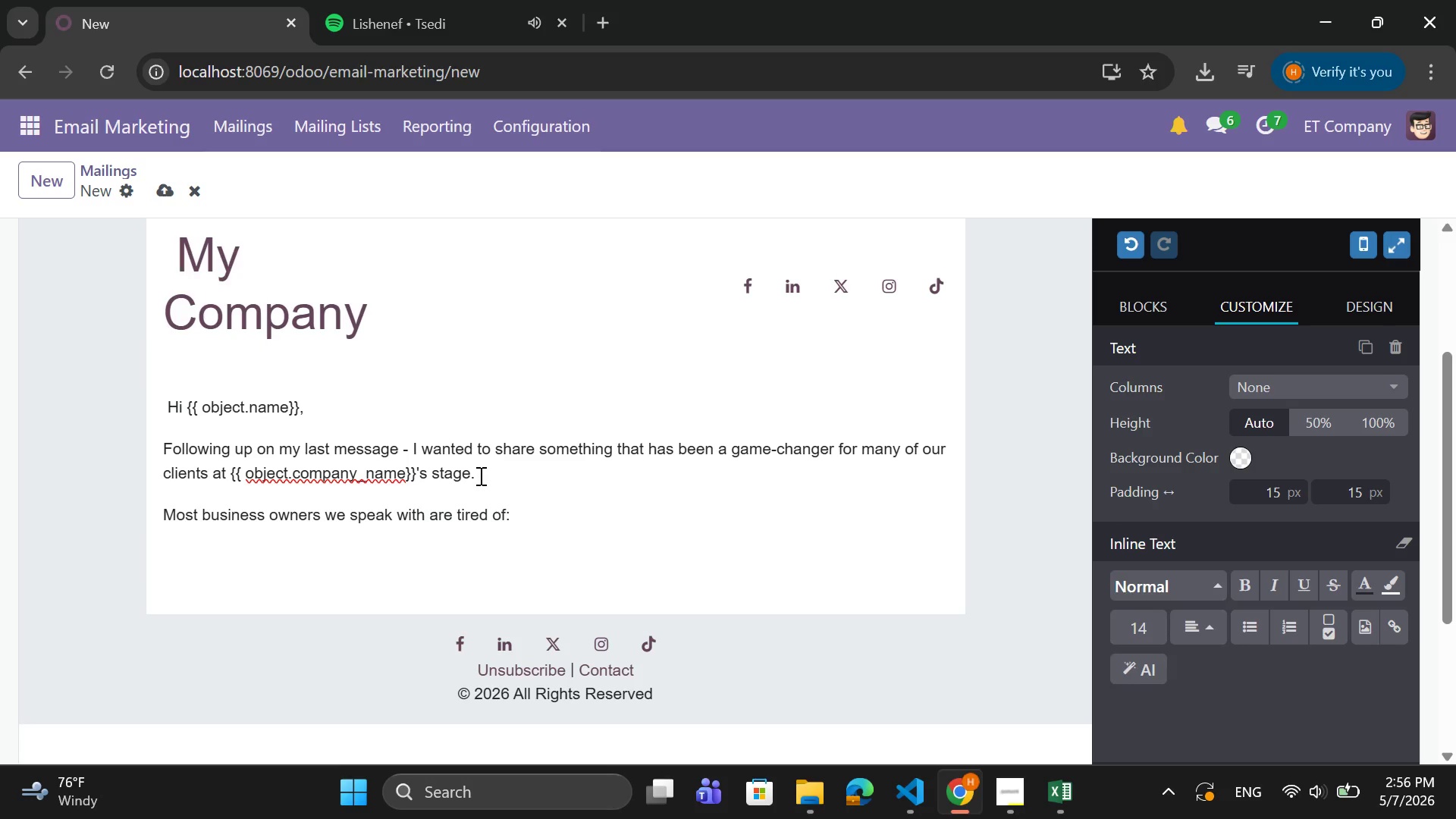 
key(Enter)
 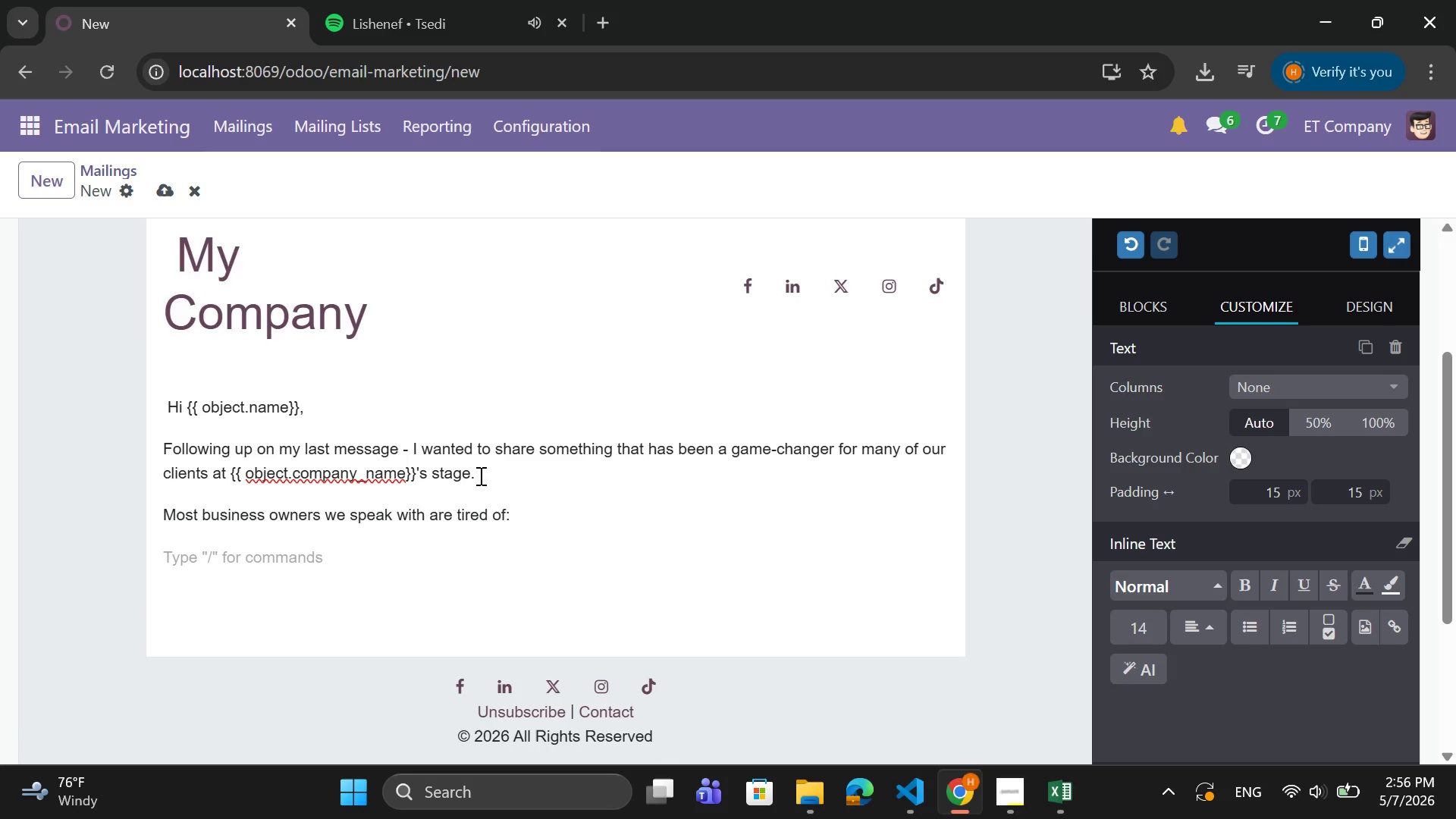 
type(Last )
key(Backspace)
type(-minute tax stress)
 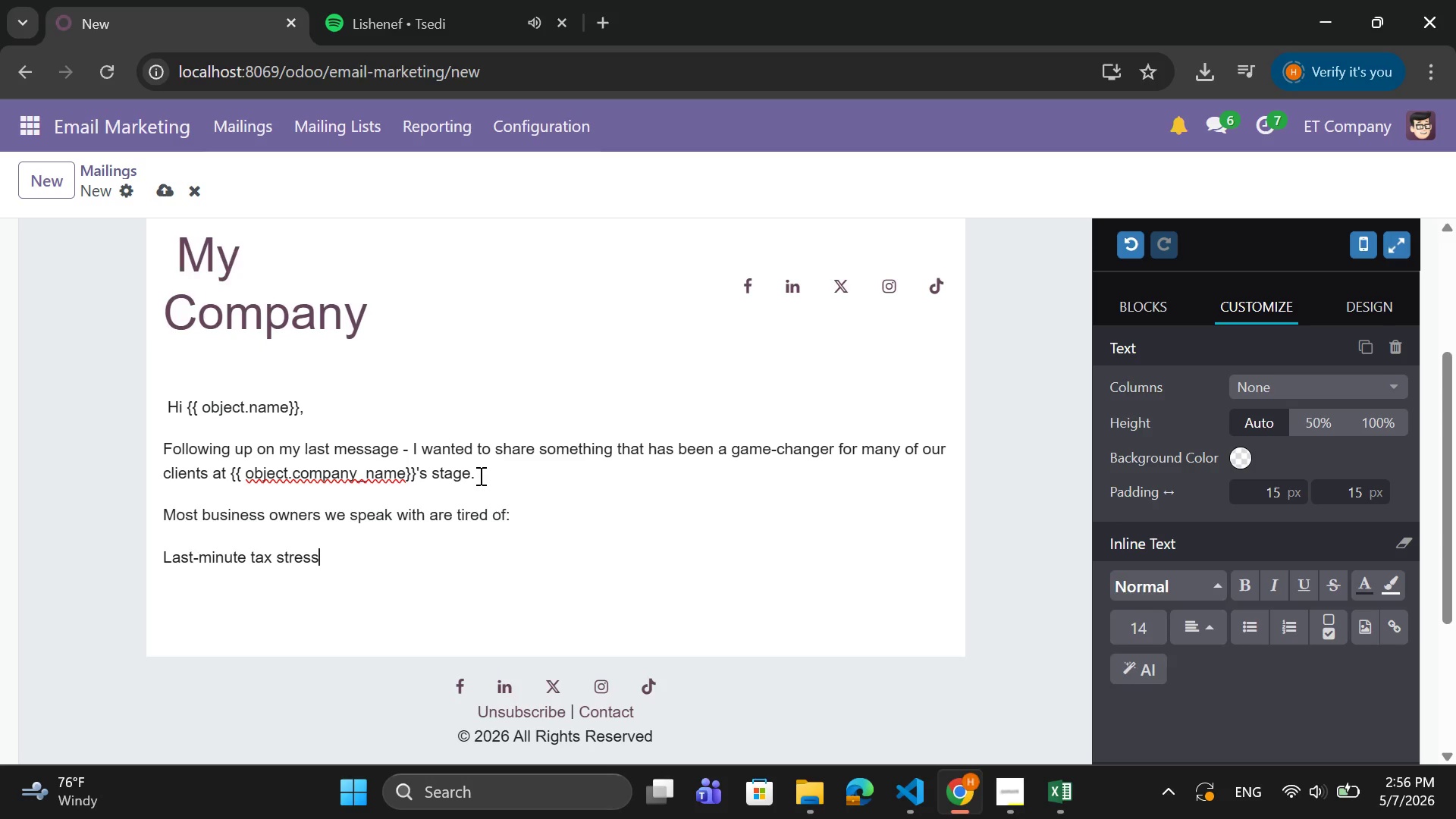 
wait(5.7)
 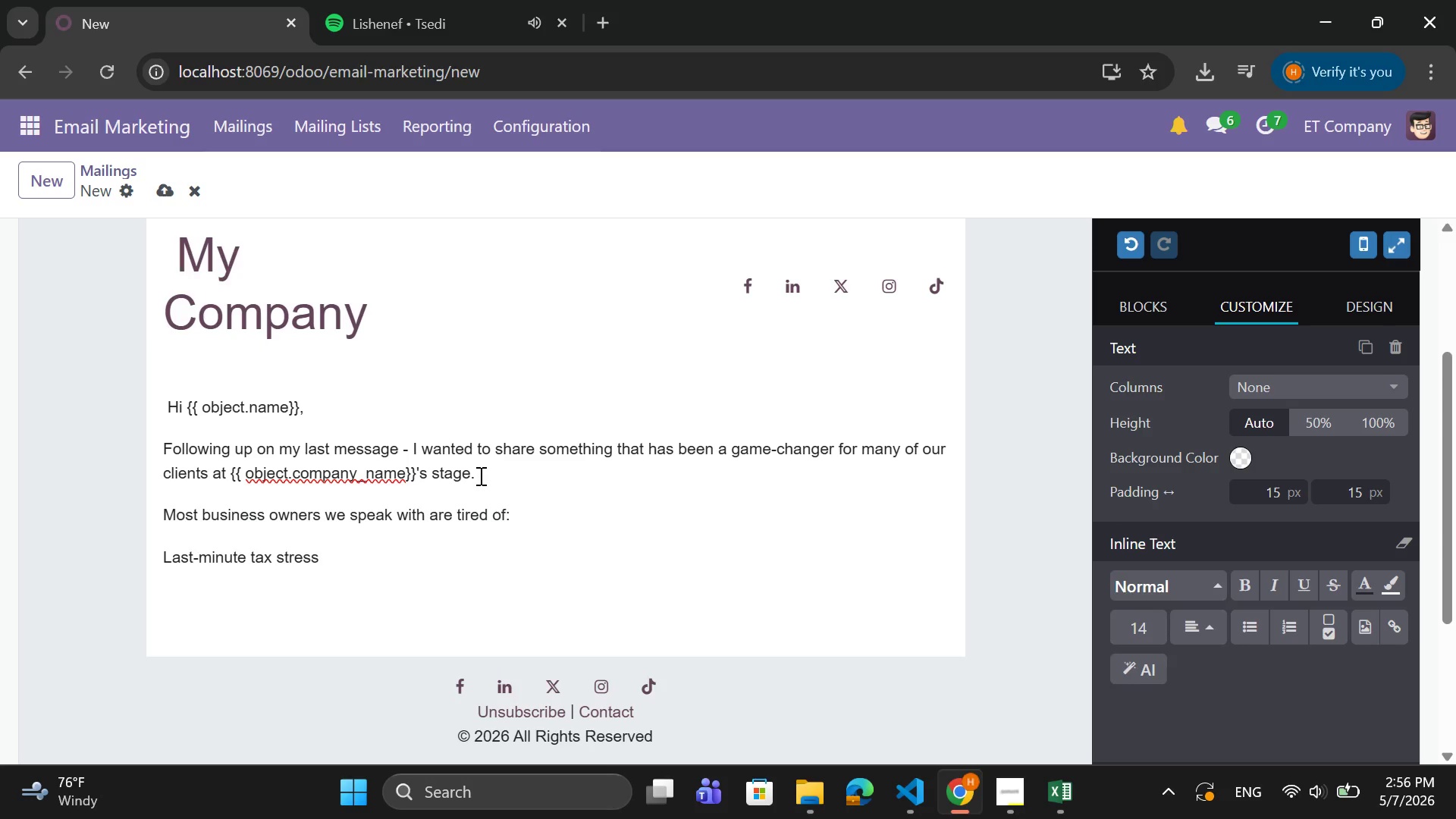 
hold_key(key=Backspace, duration=0.91)
 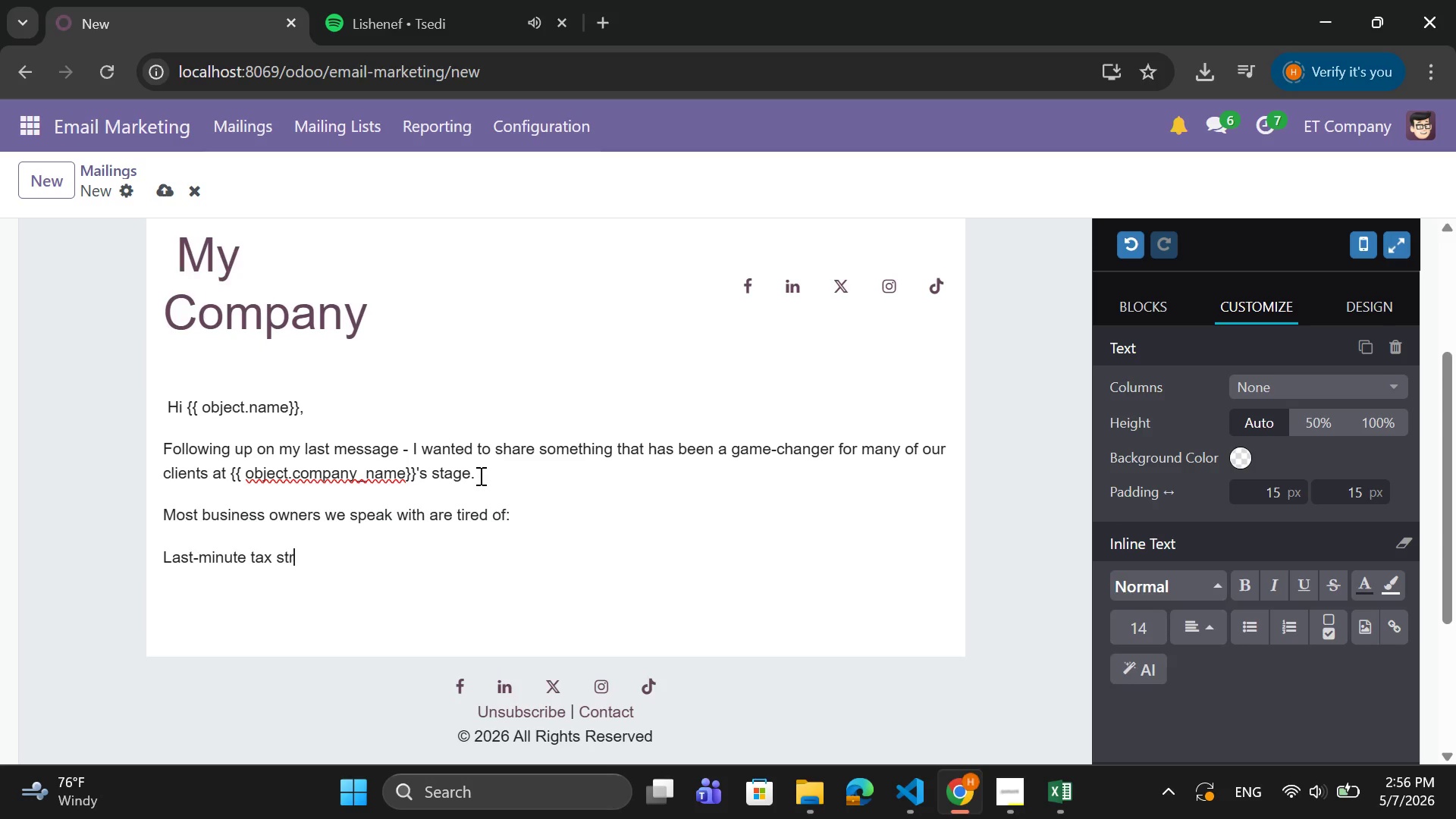 
key(Backspace)
 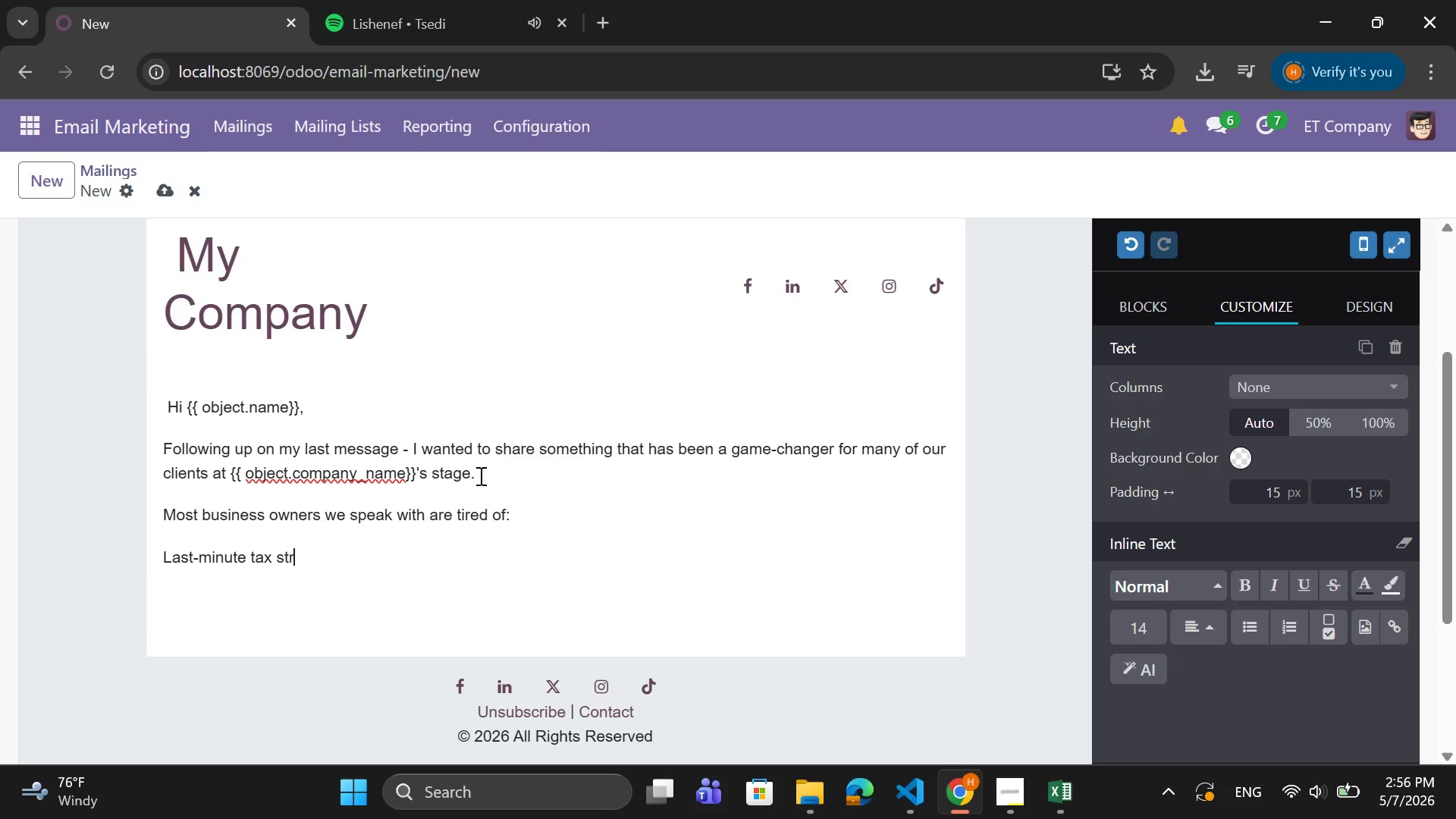 
key(Backspace)
 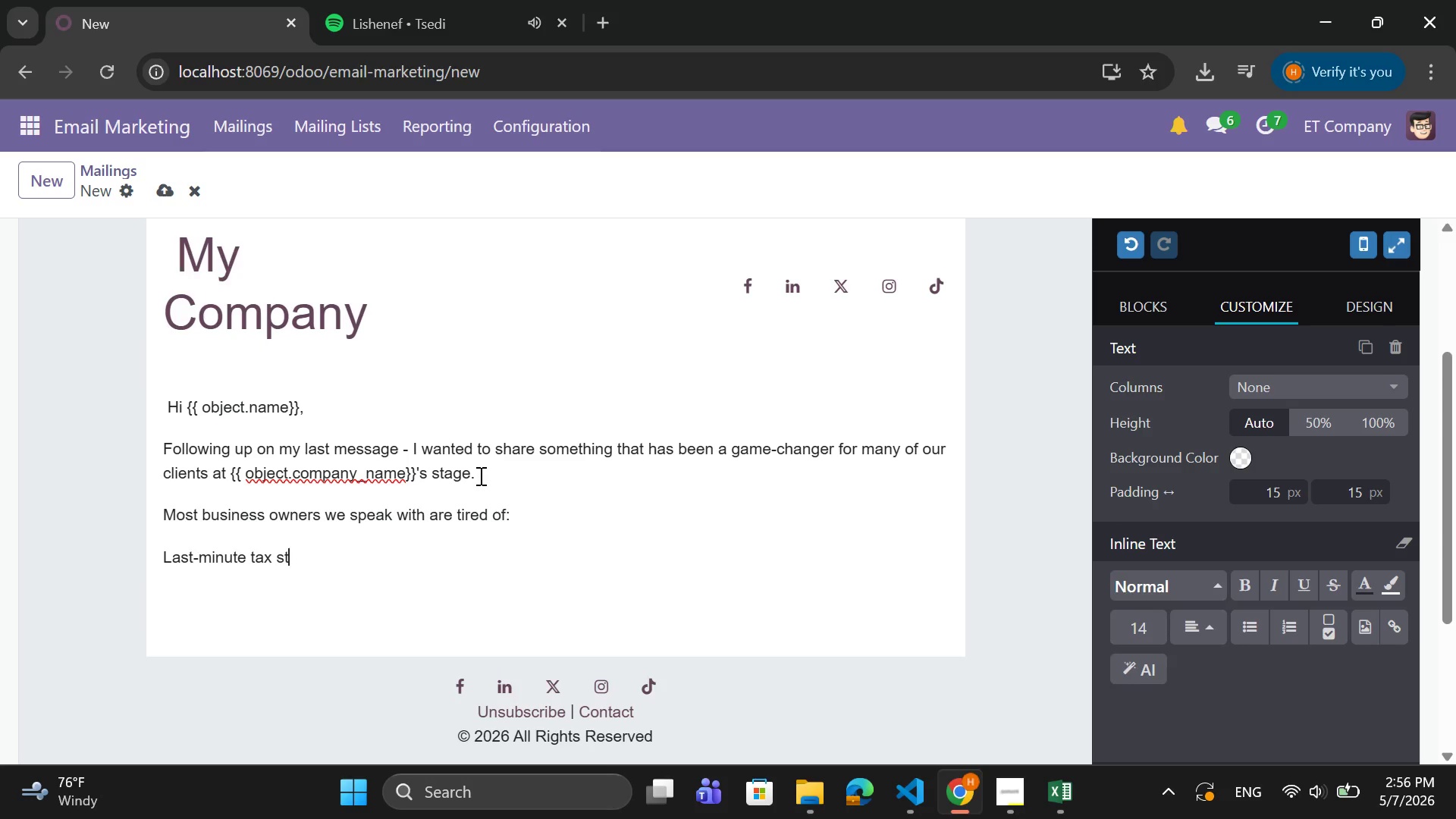 
key(Backspace)
 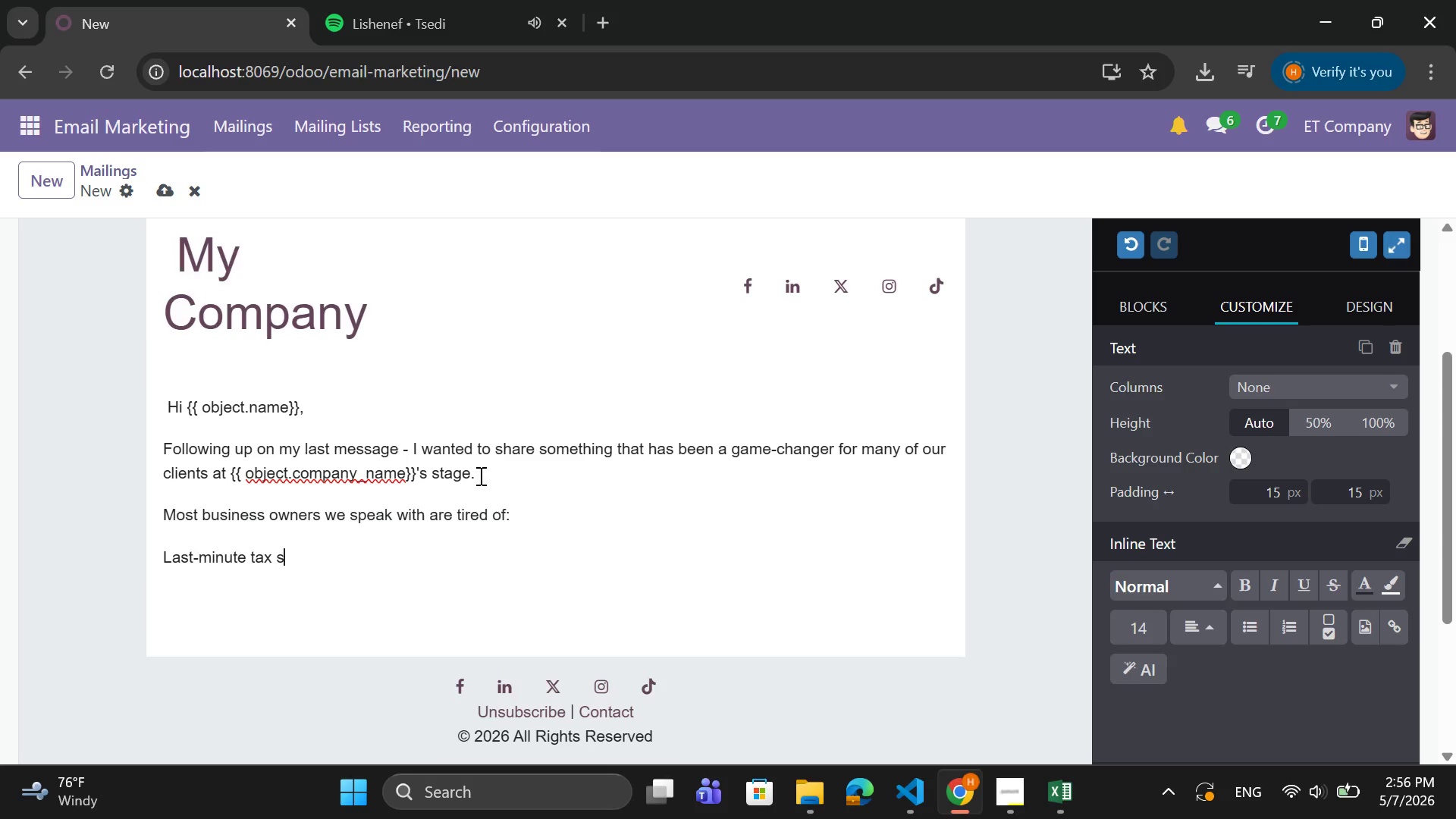 
key(Backspace)
 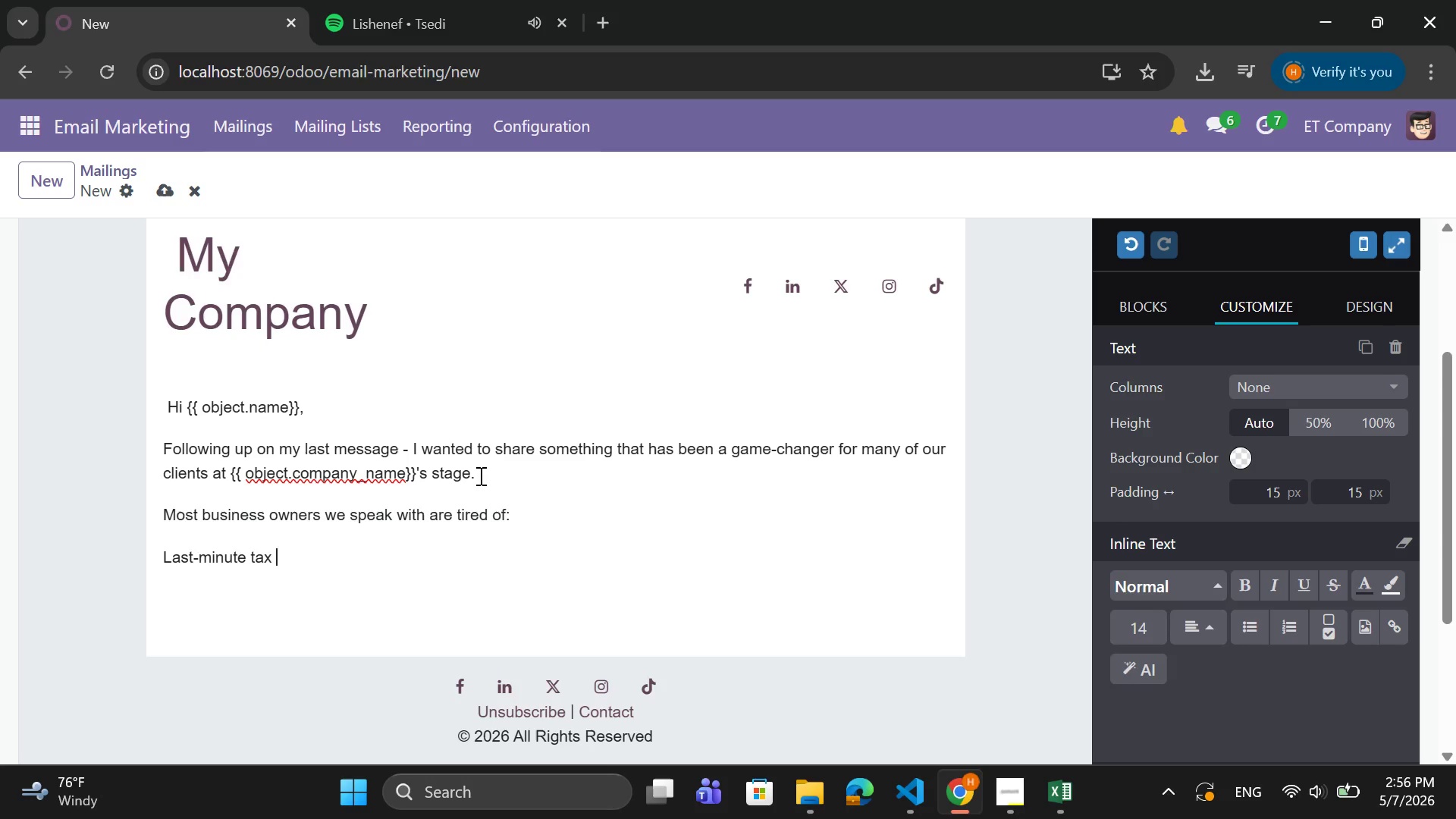 
key(Backspace)
 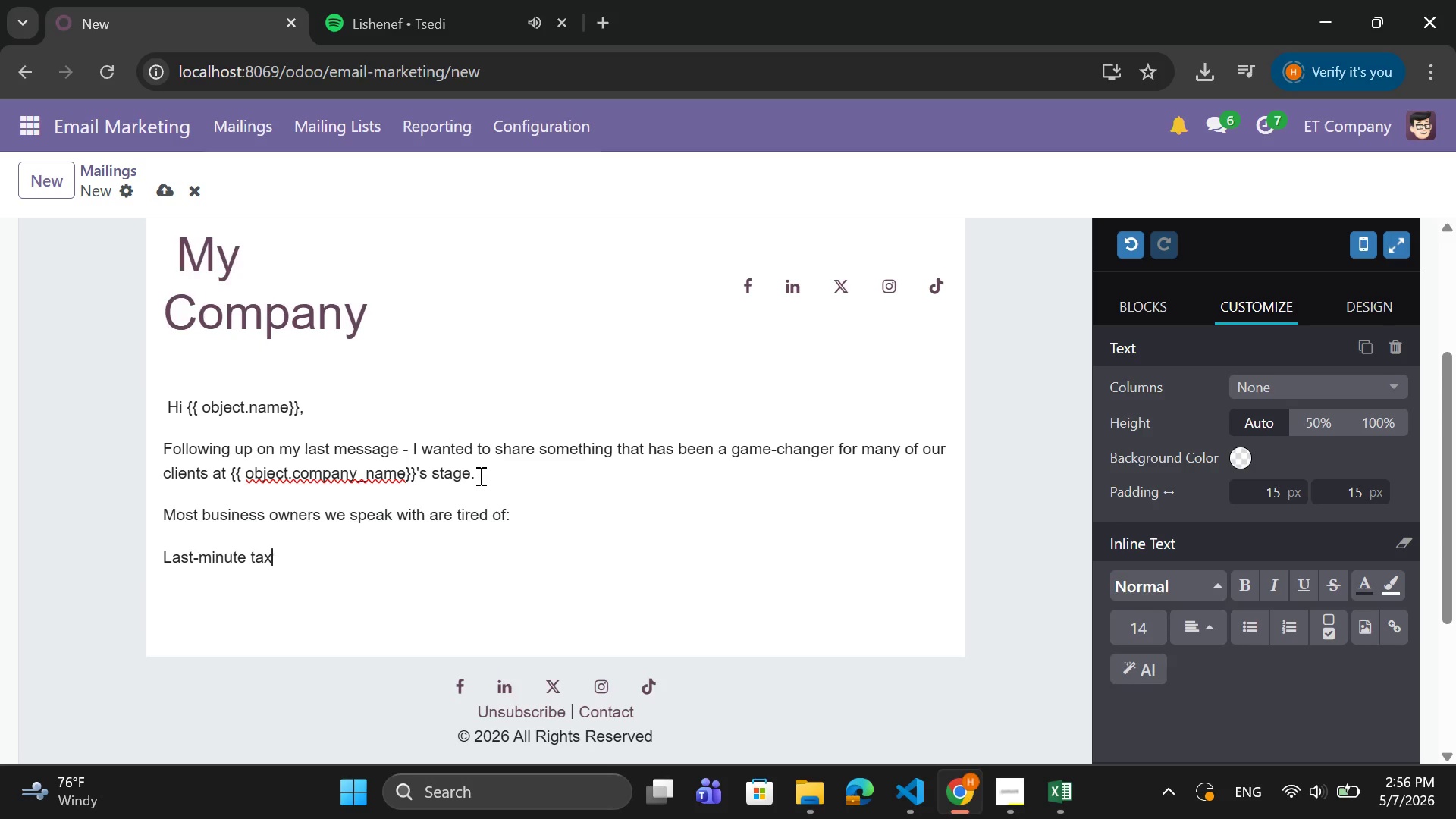 
key(Backspace)
 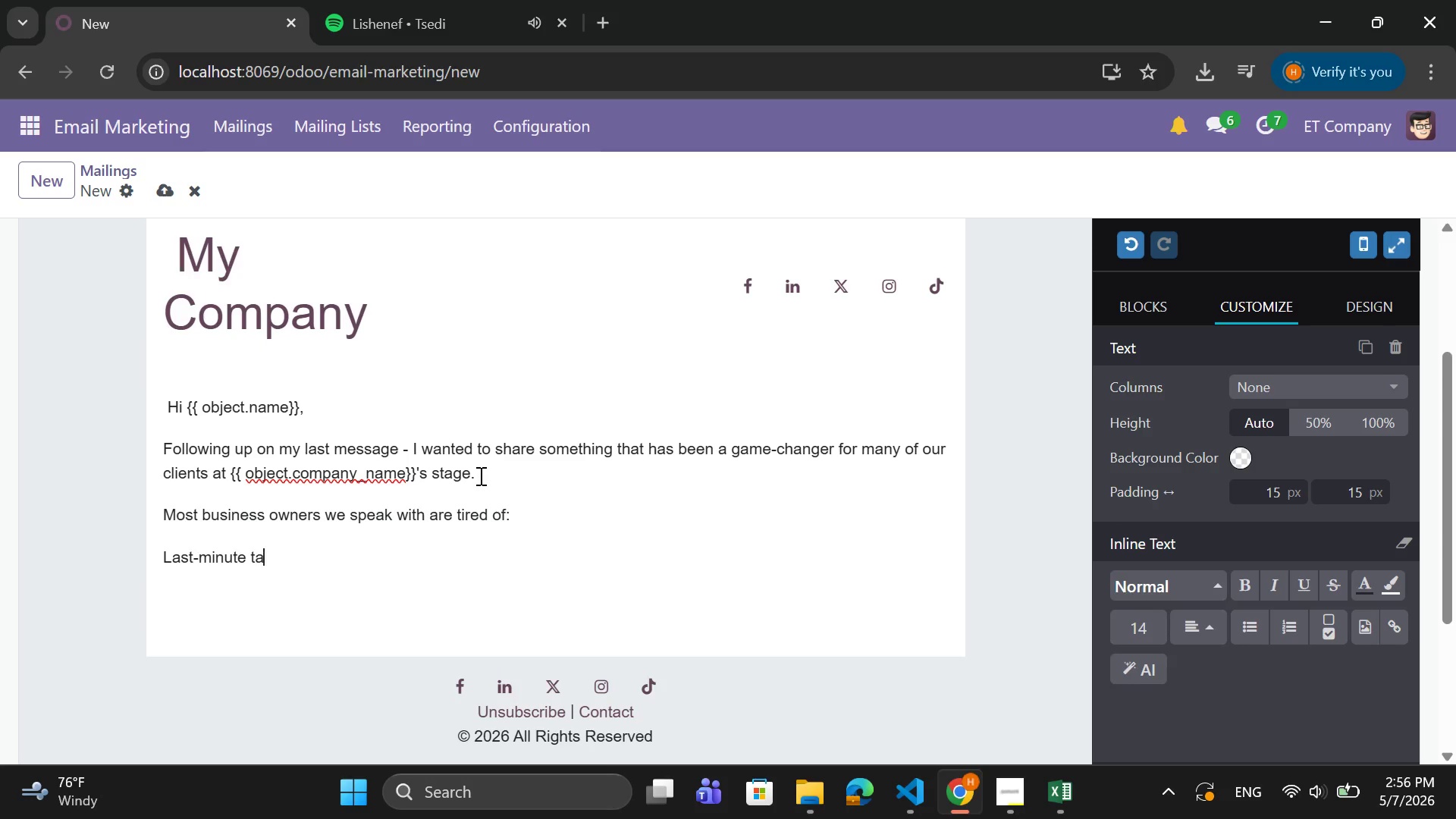 
key(Backspace)
 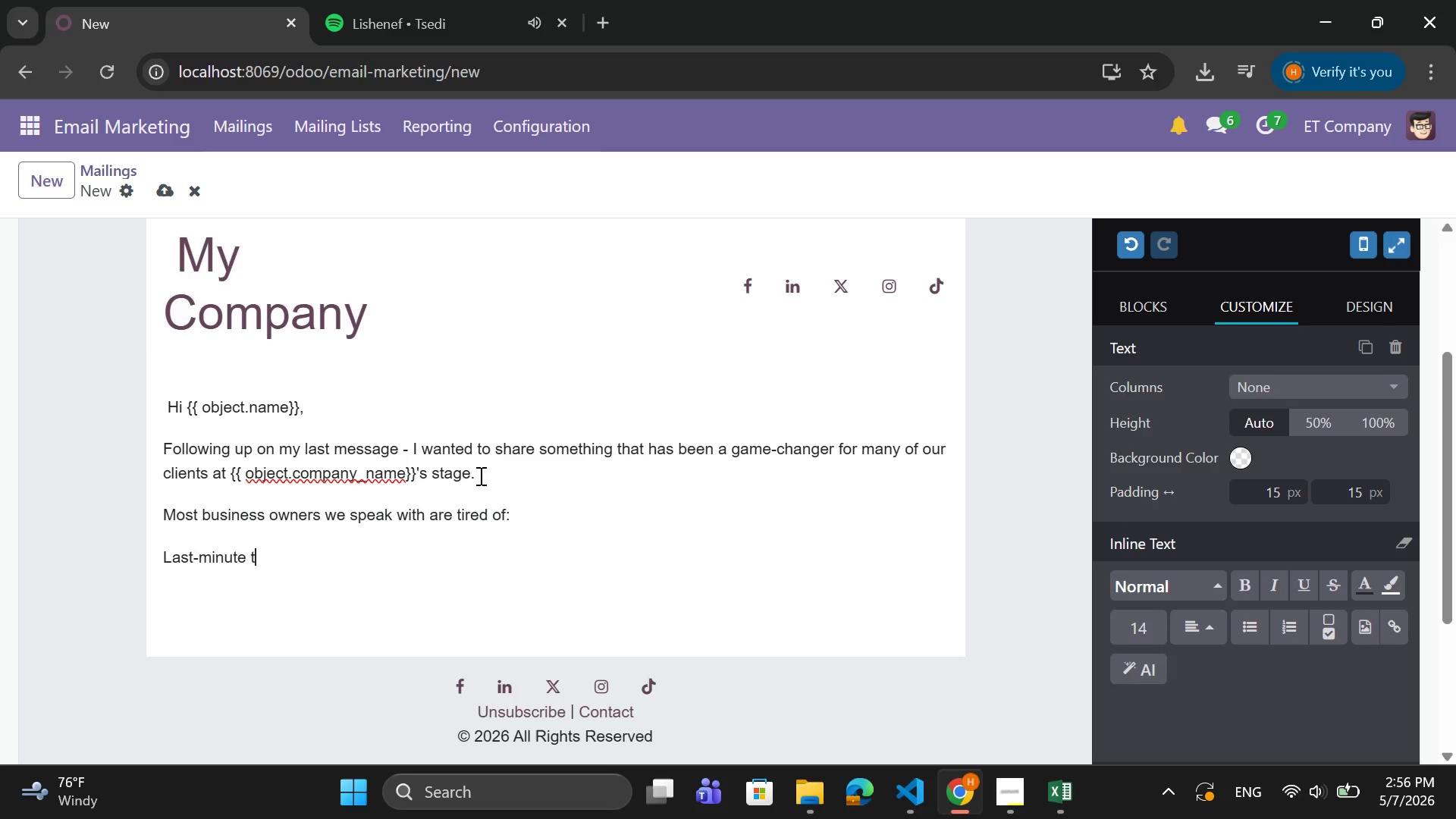 
key(Backspace)
 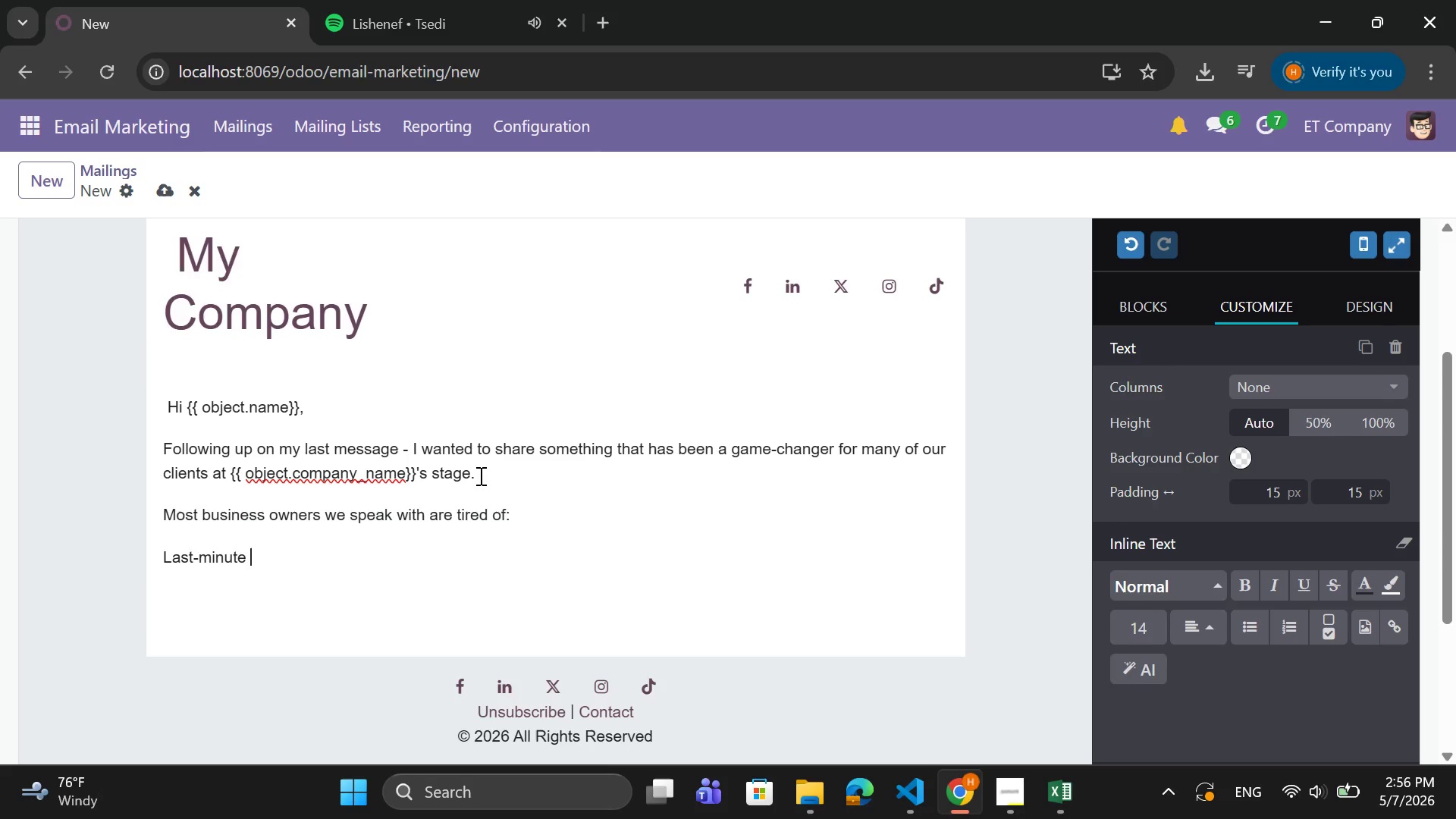 
key(Backspace)
 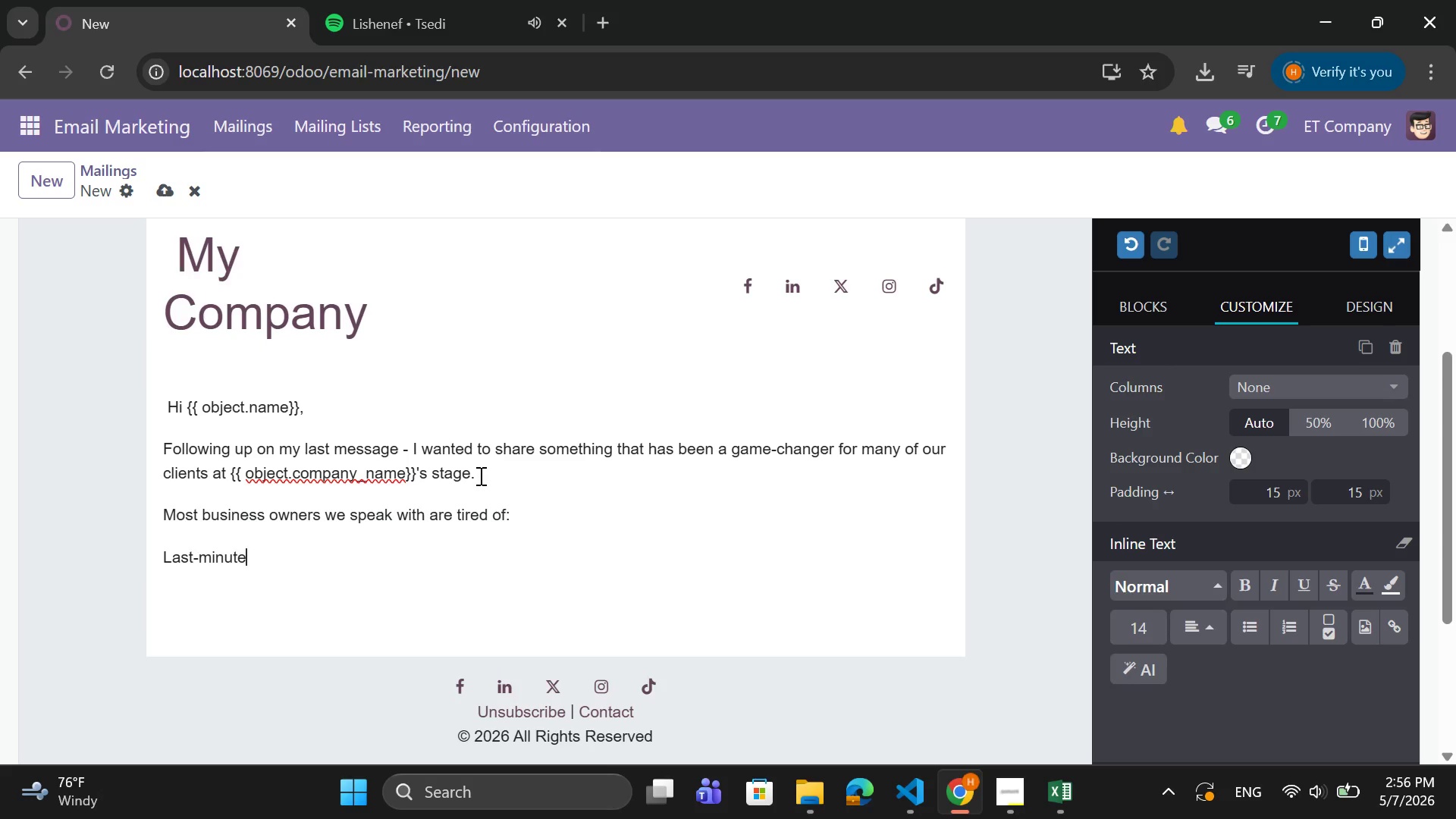 
key(Backspace)
 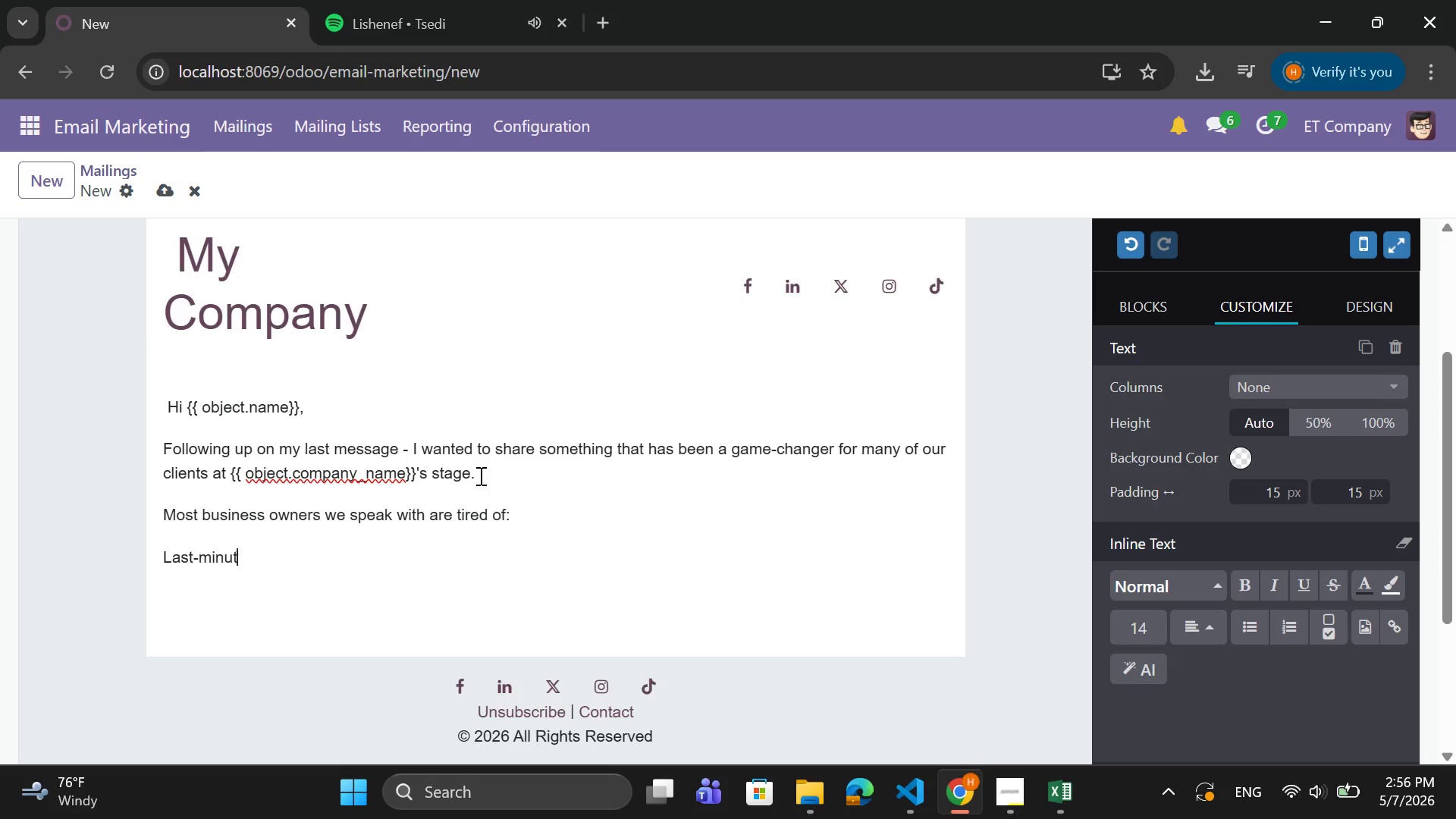 
key(Backspace)
 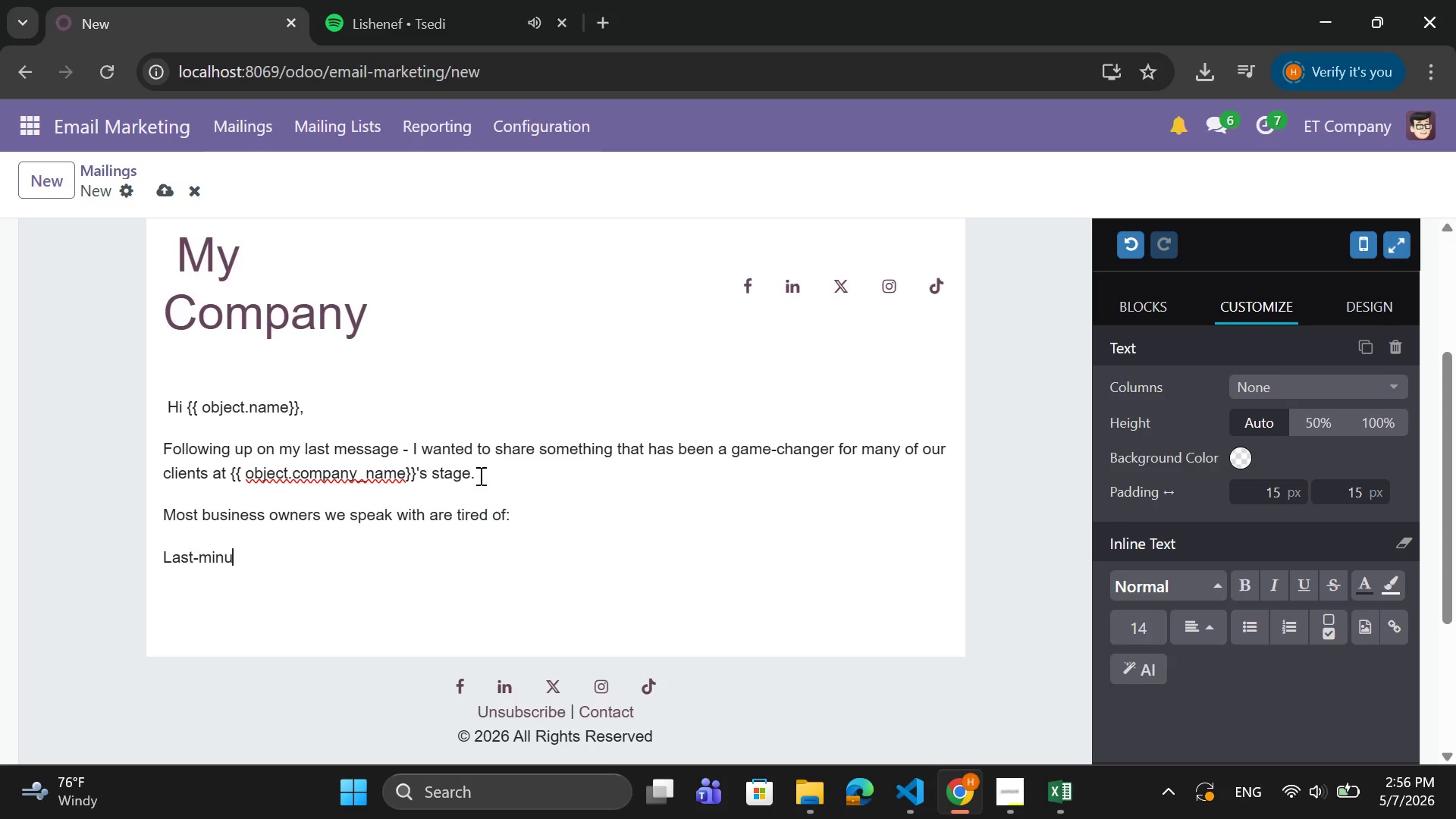 
key(Backspace)
 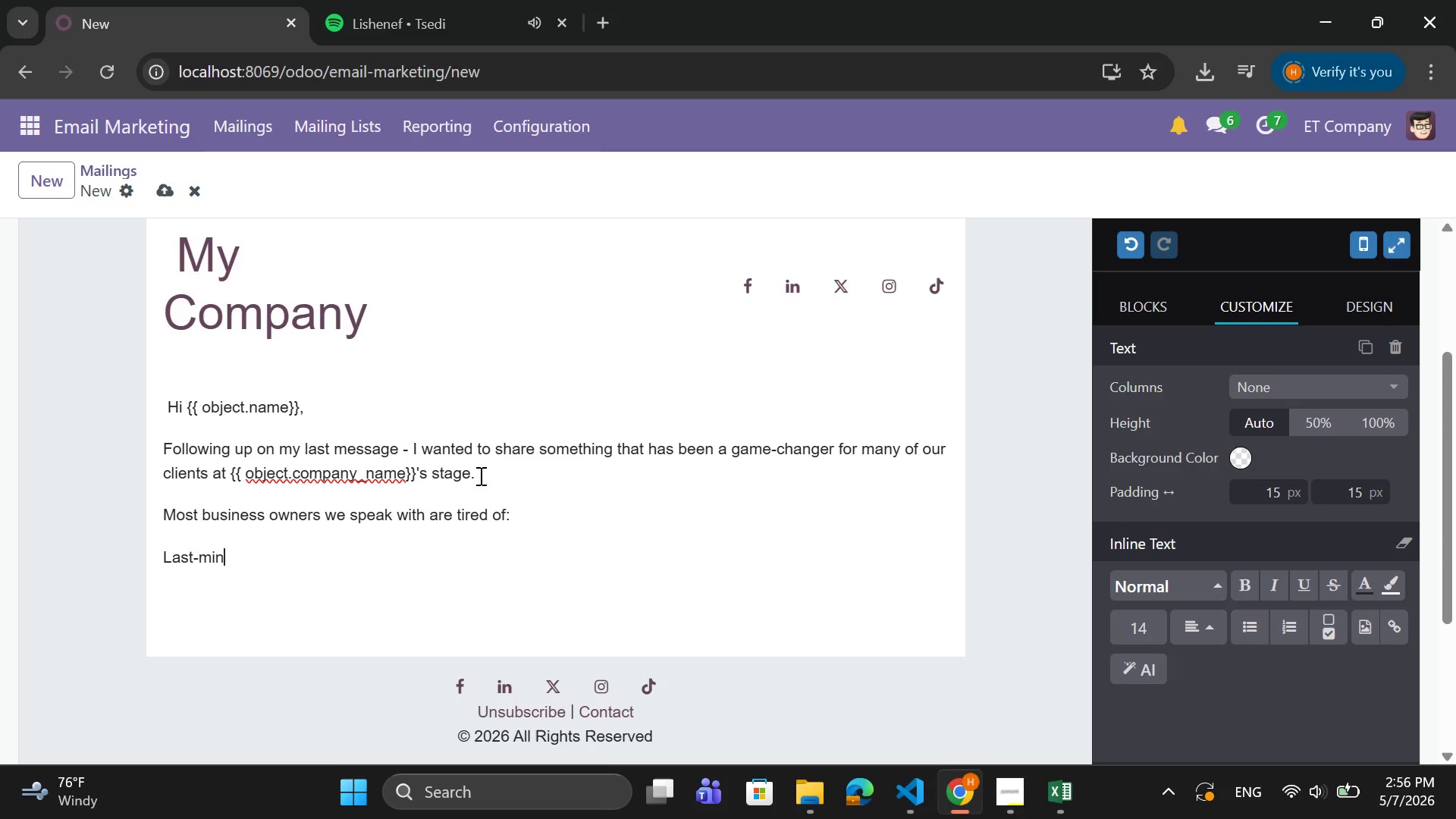 
key(Backspace)
 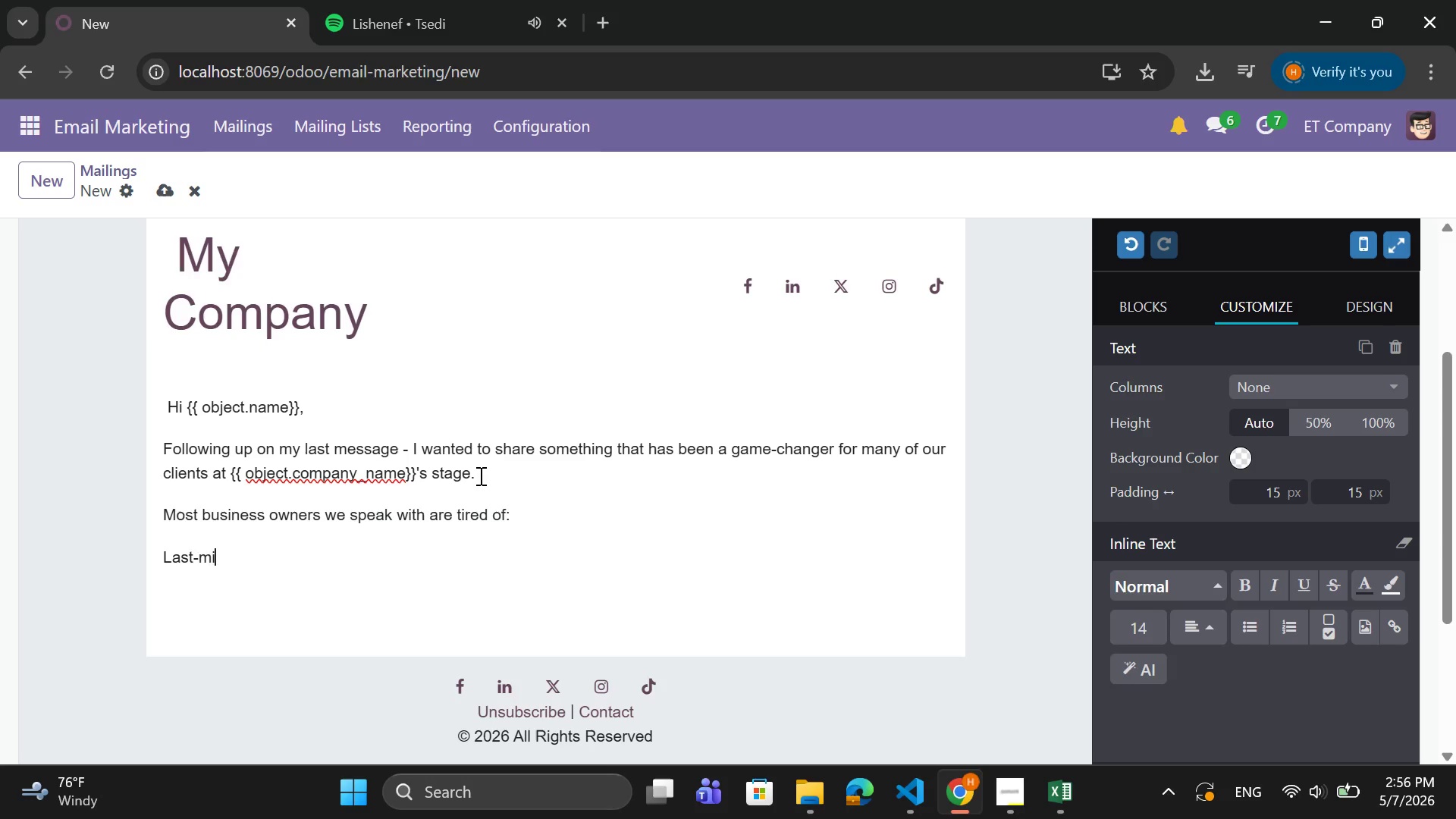 
key(Backspace)
 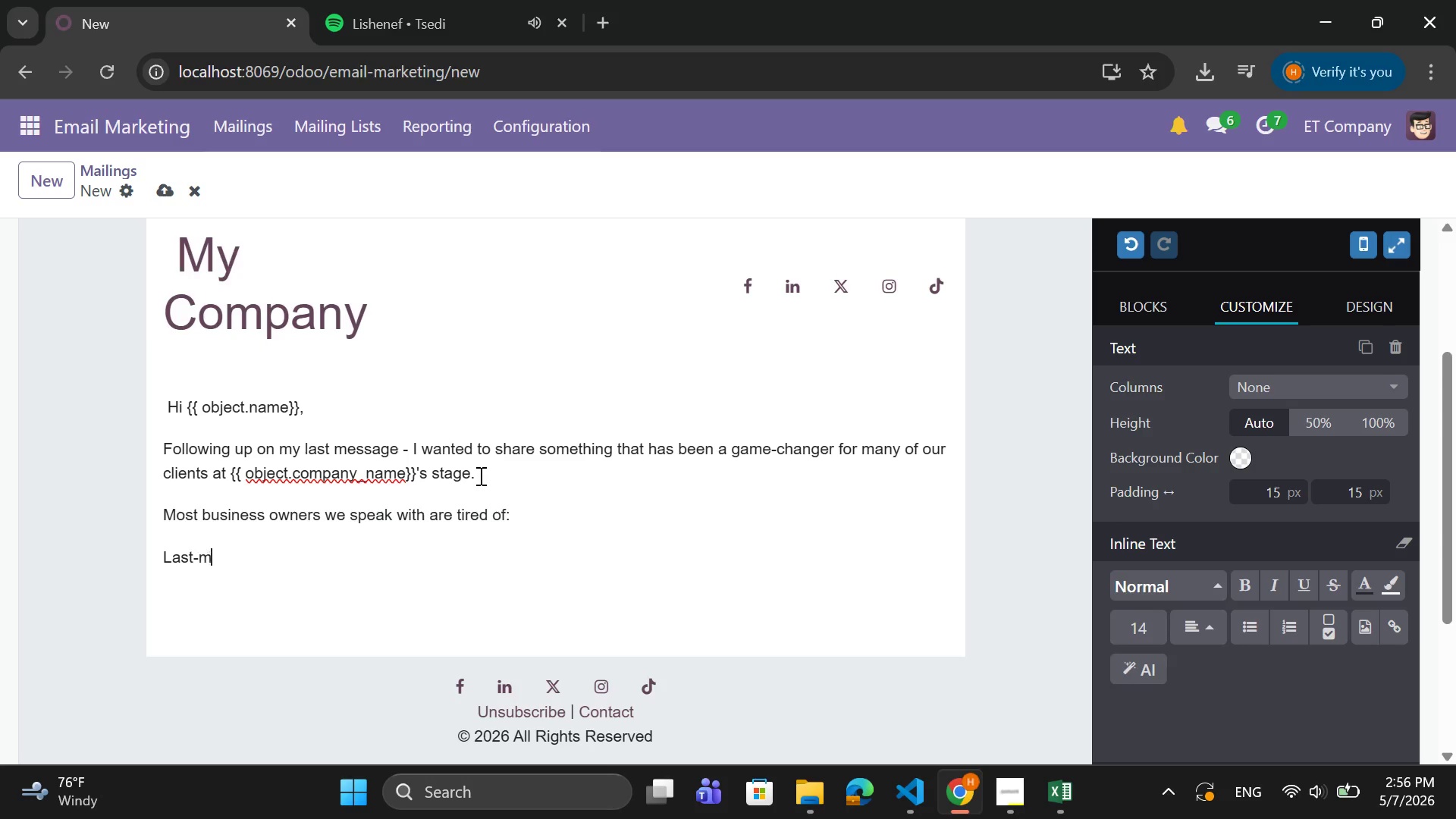 
key(Backspace)
 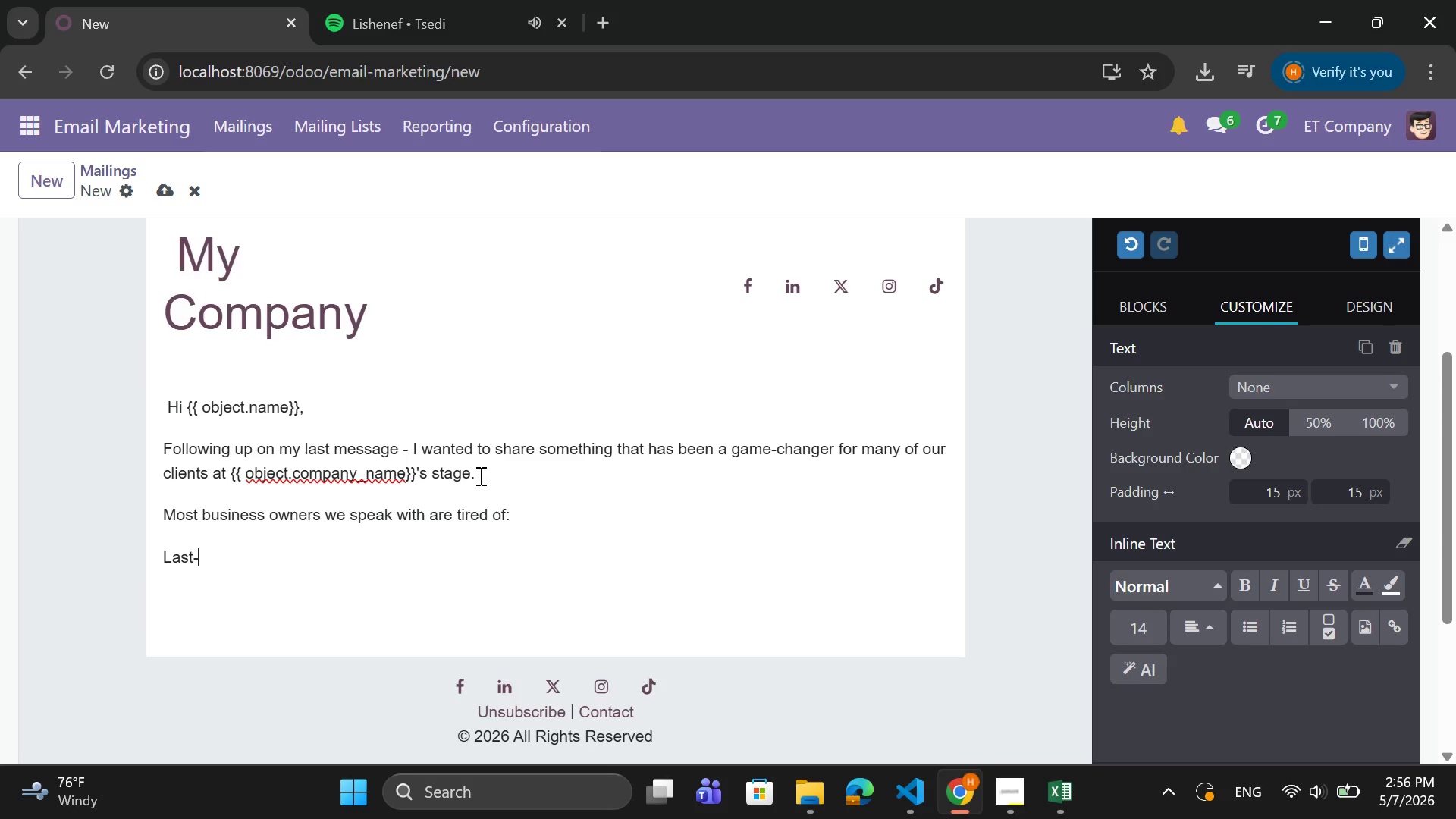 
key(Backspace)
 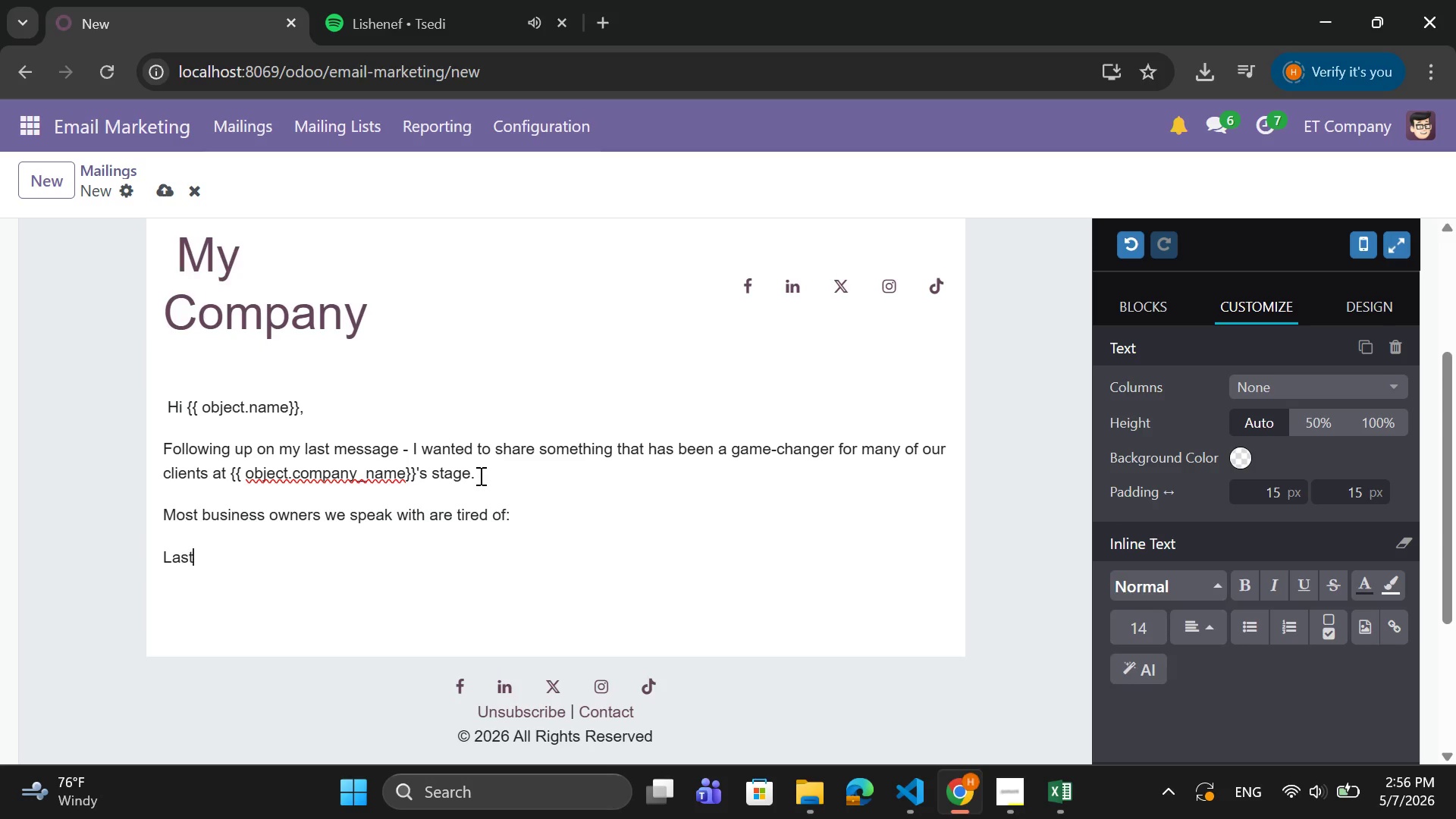 
key(Backspace)
 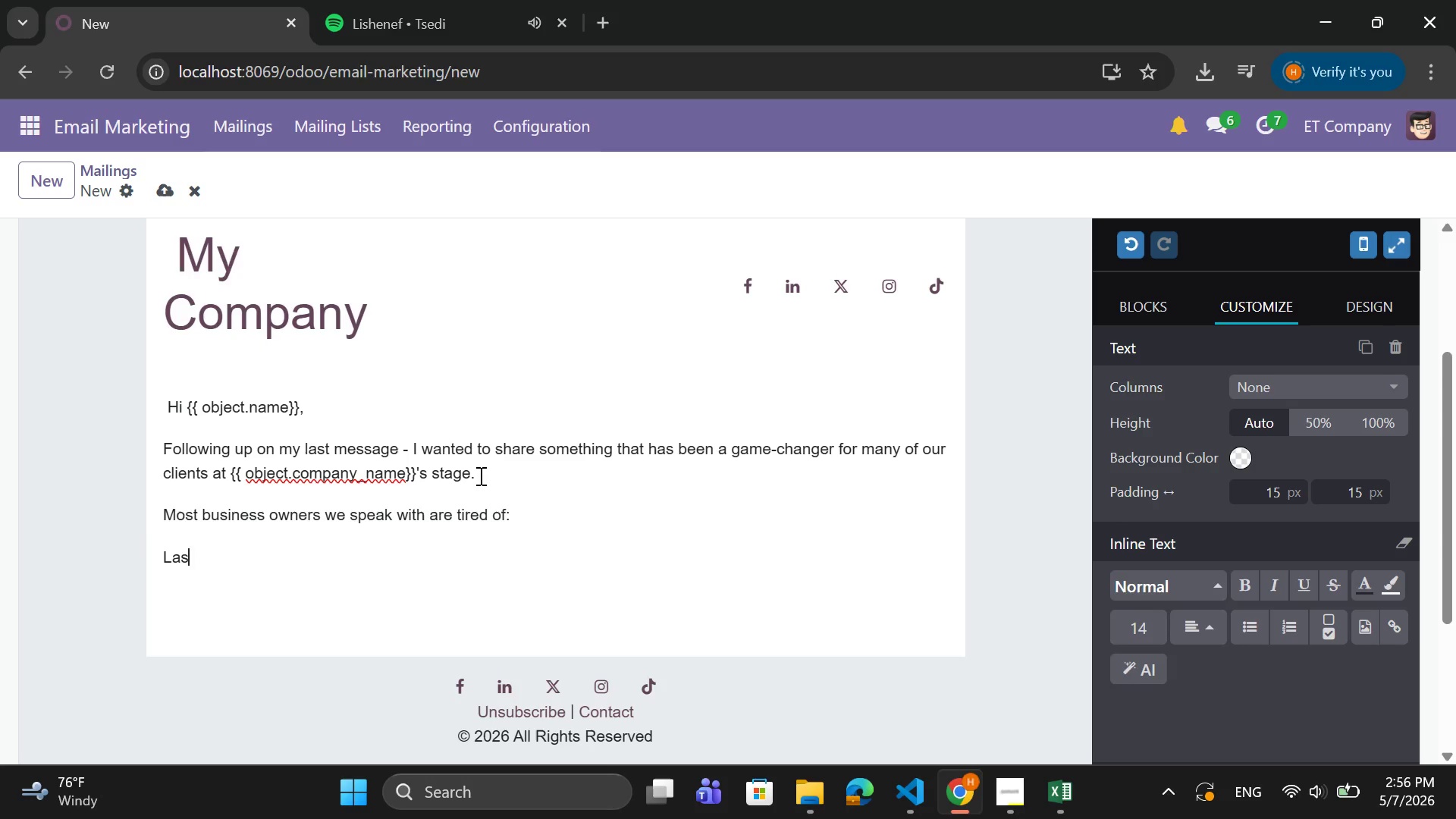 
key(Backspace)
 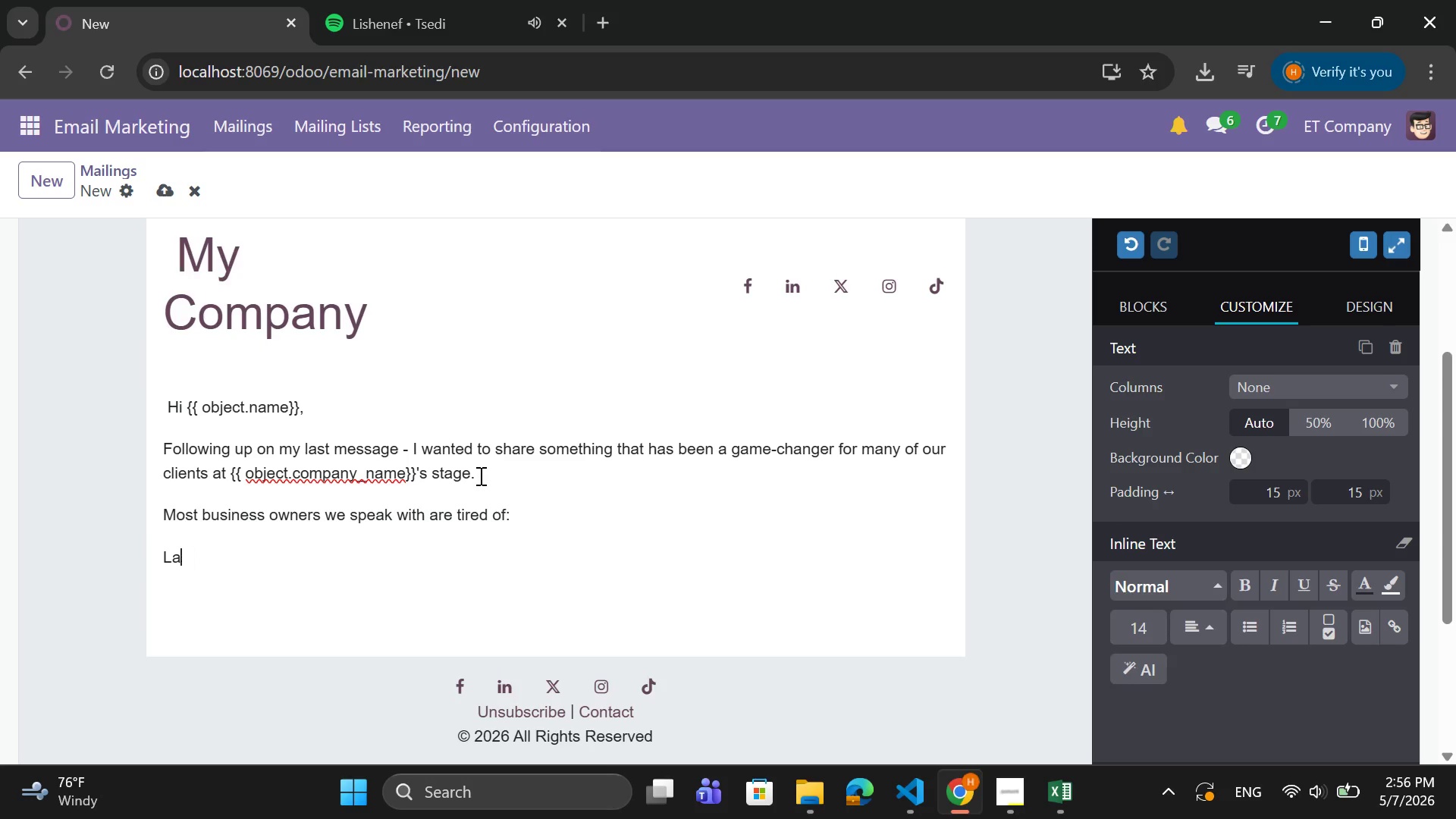 
key(Backspace)
 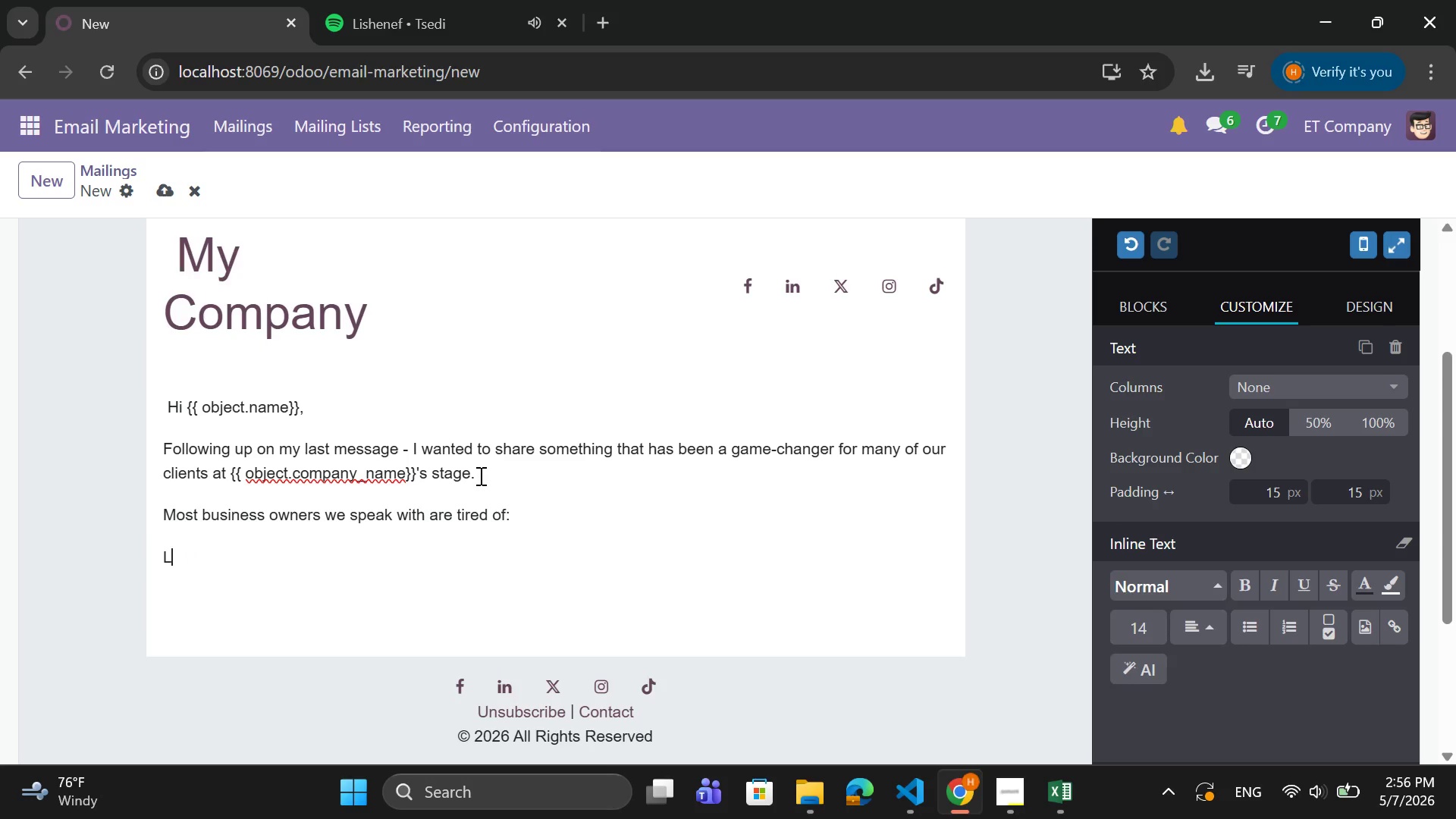 
key(Backspace)
 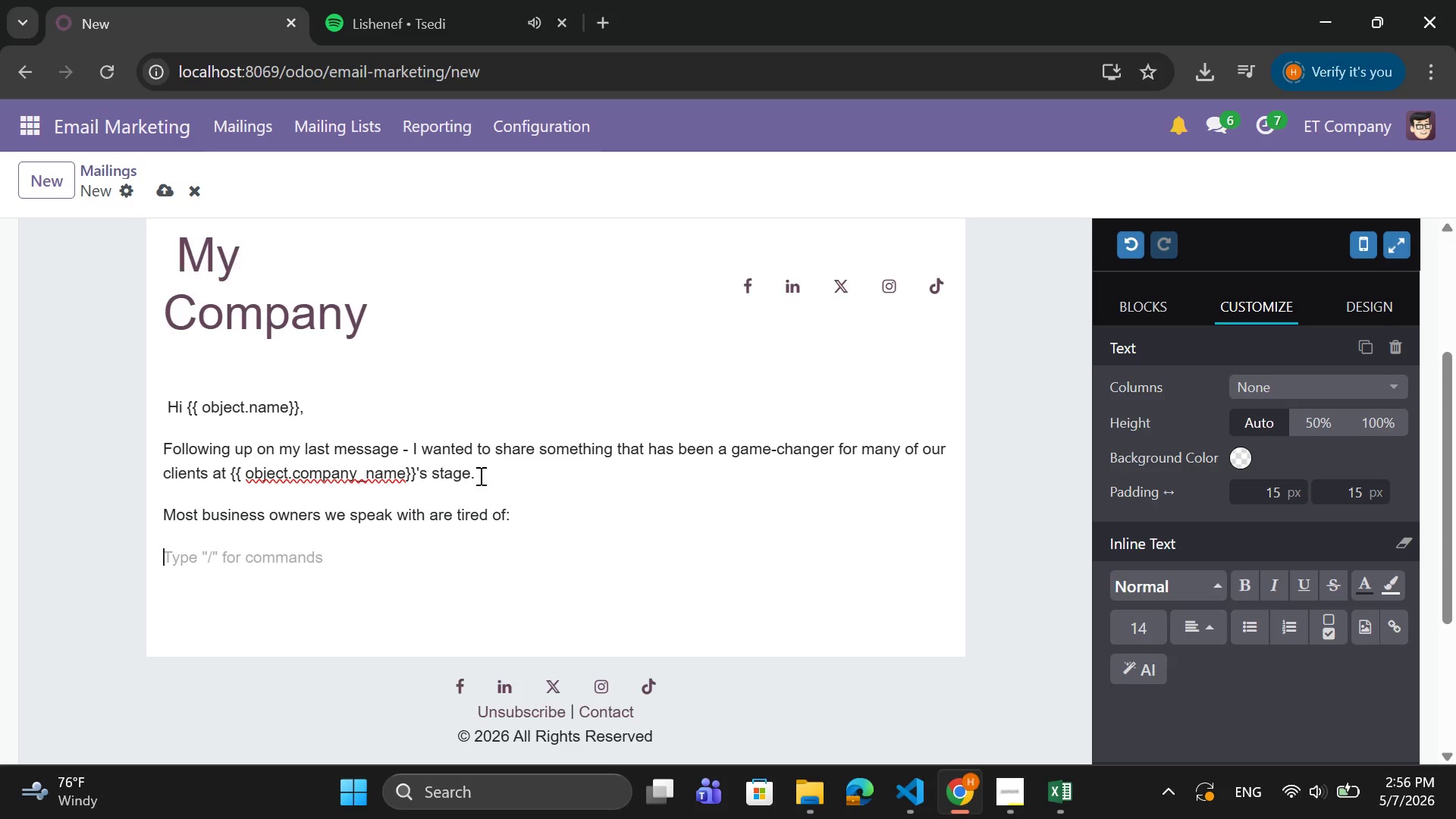 
key(Backspace)
 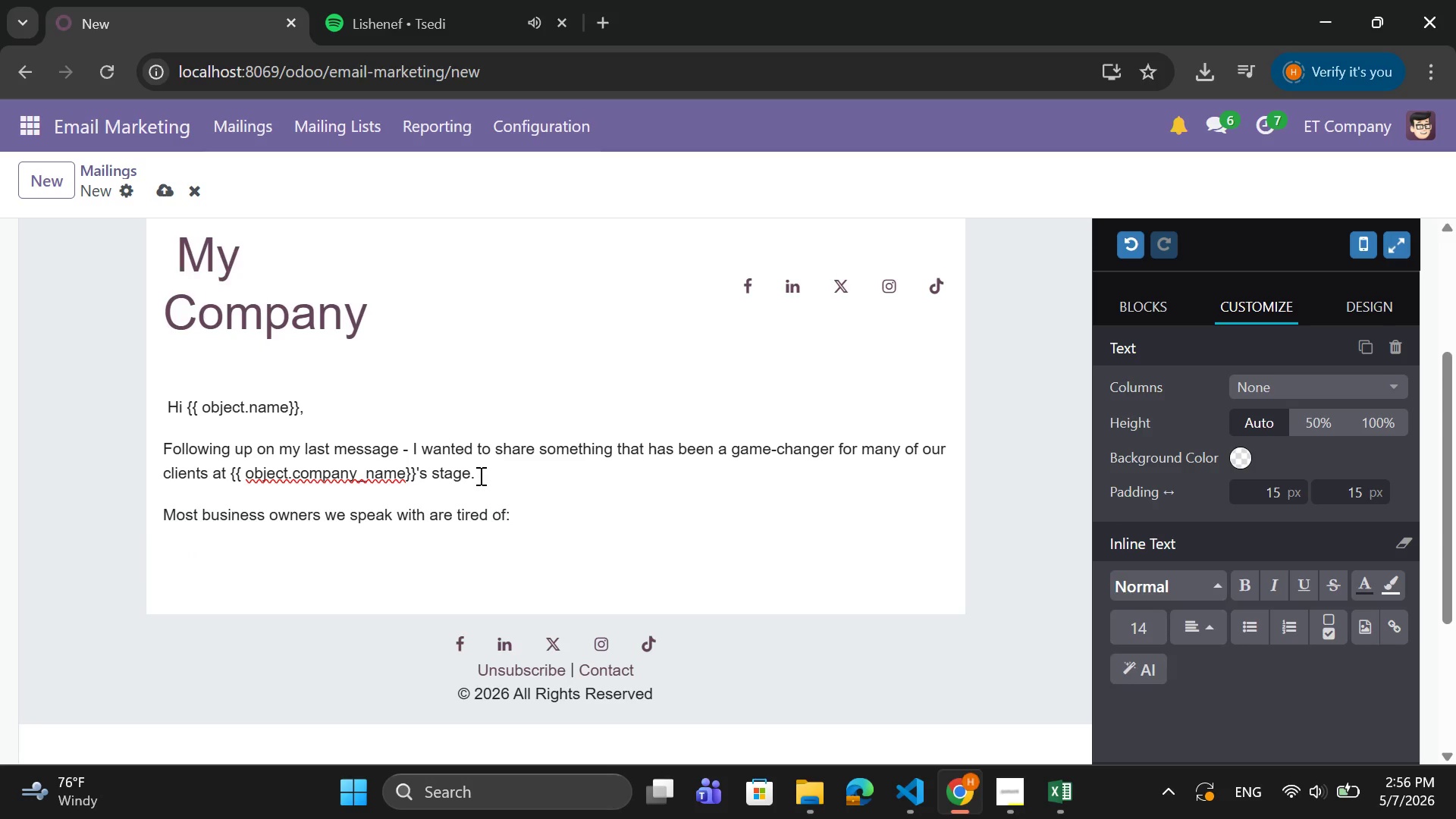 
key(Space)
 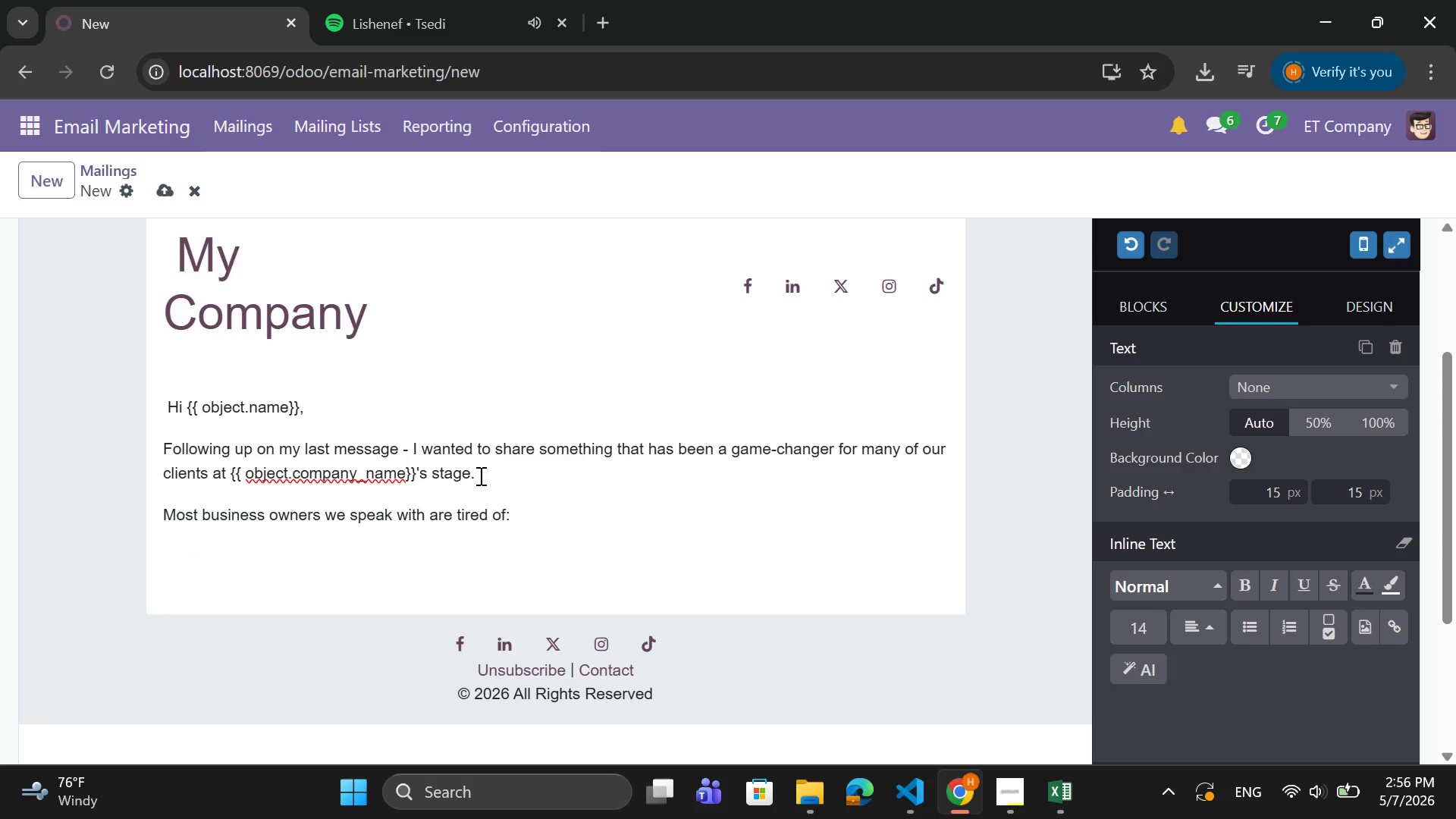 
key(Space)
 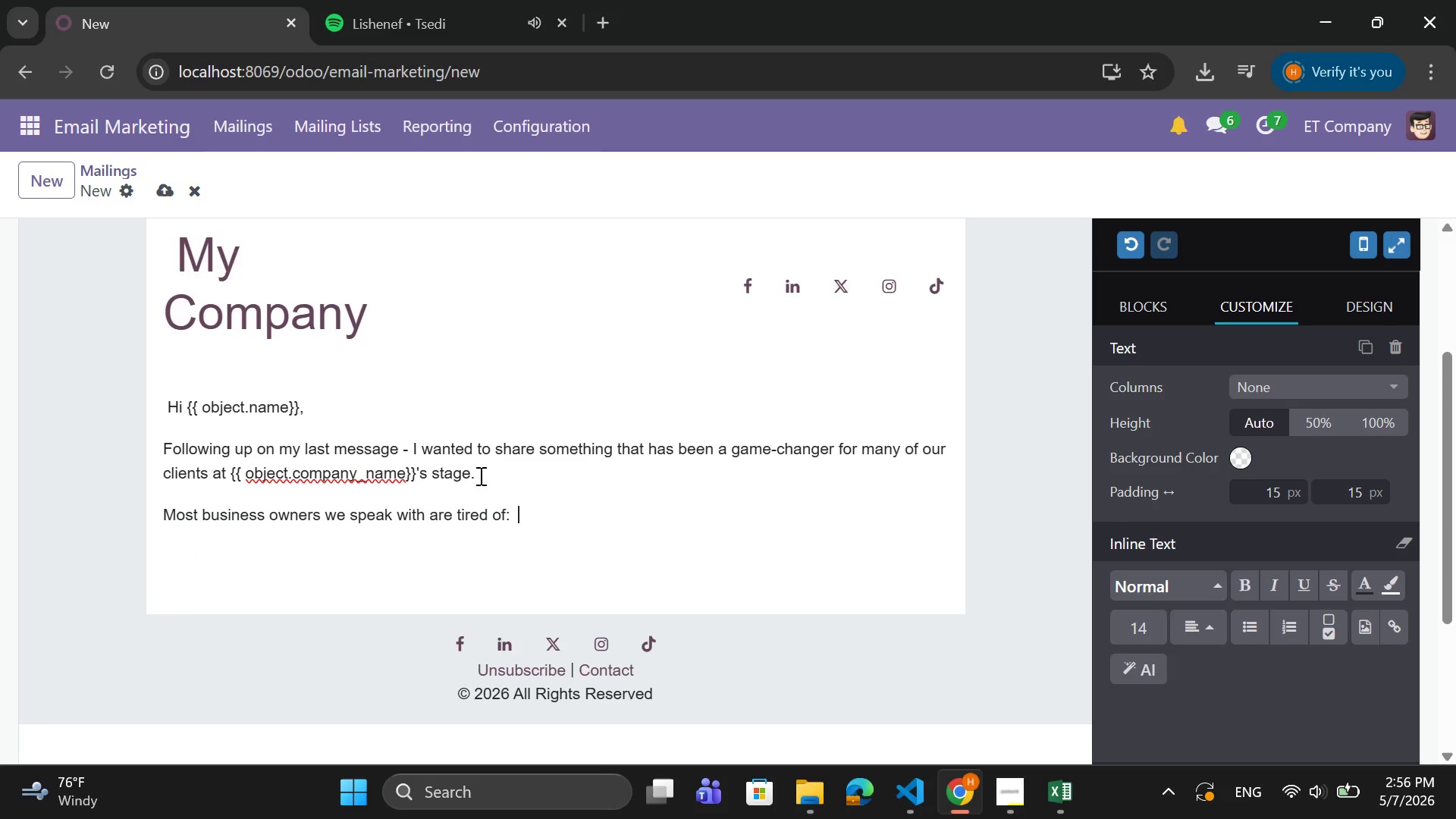 
key(Space)
 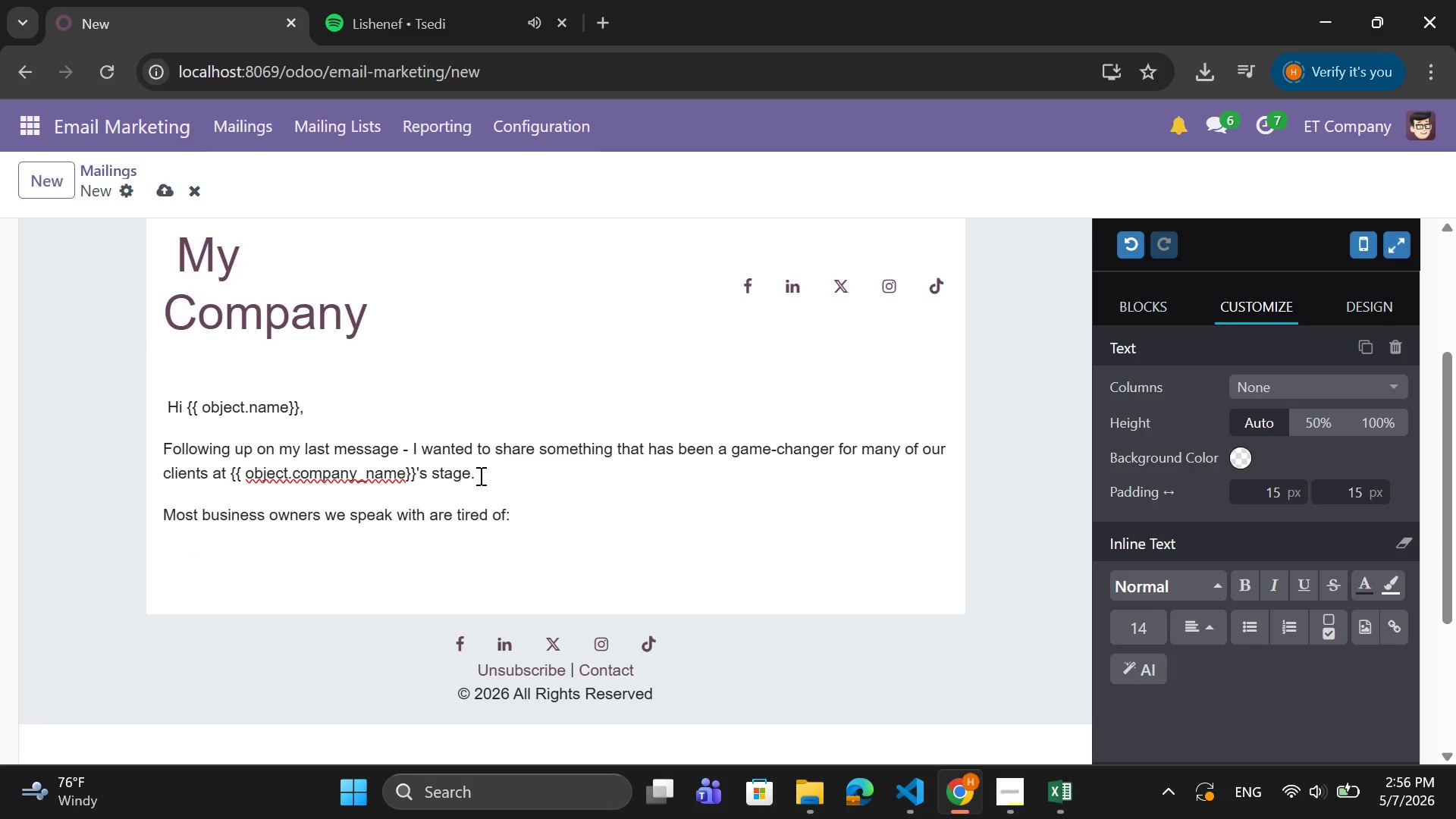 
key(Backspace)
 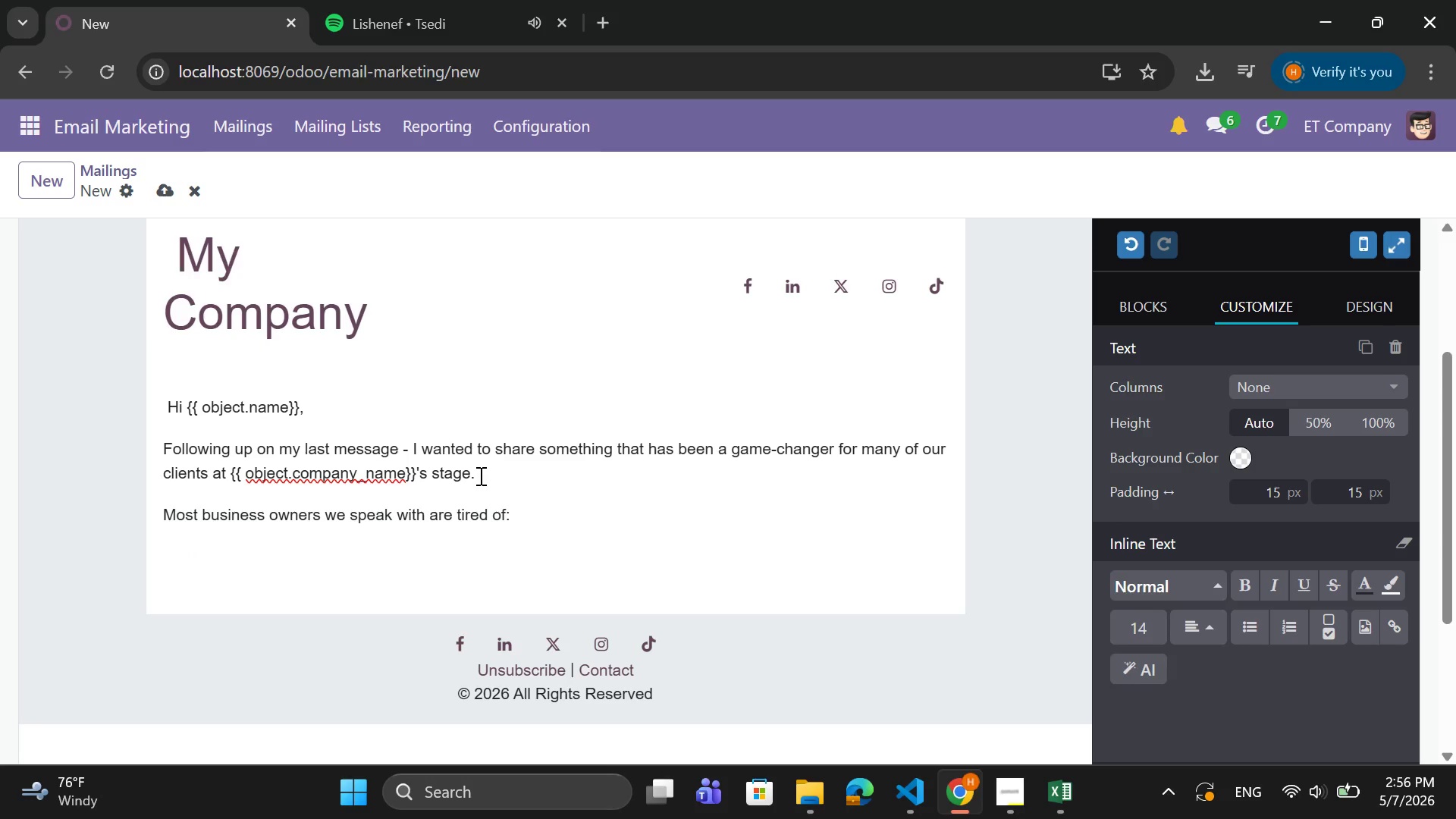 
key(Backspace)
 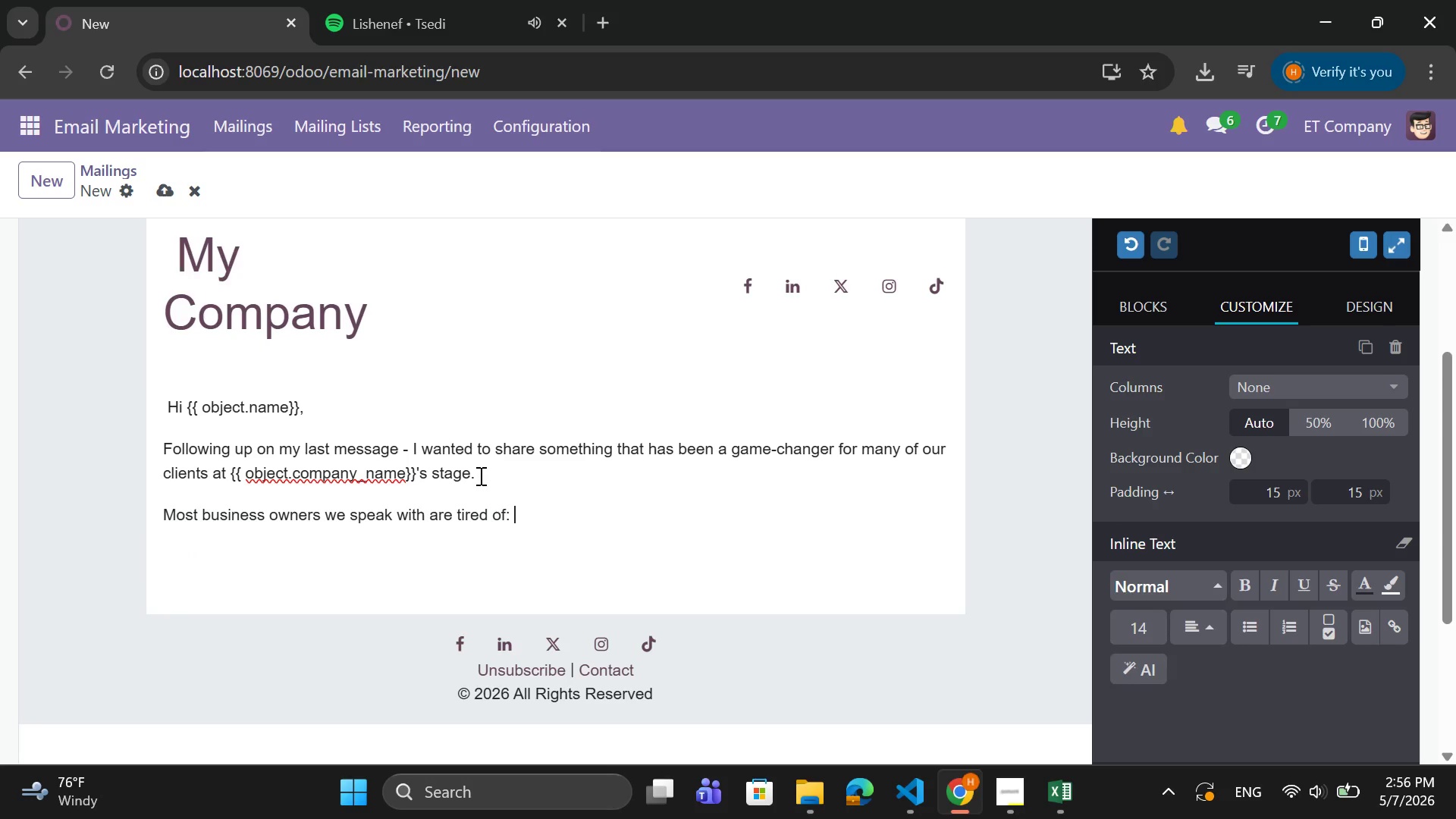 
key(Enter)
 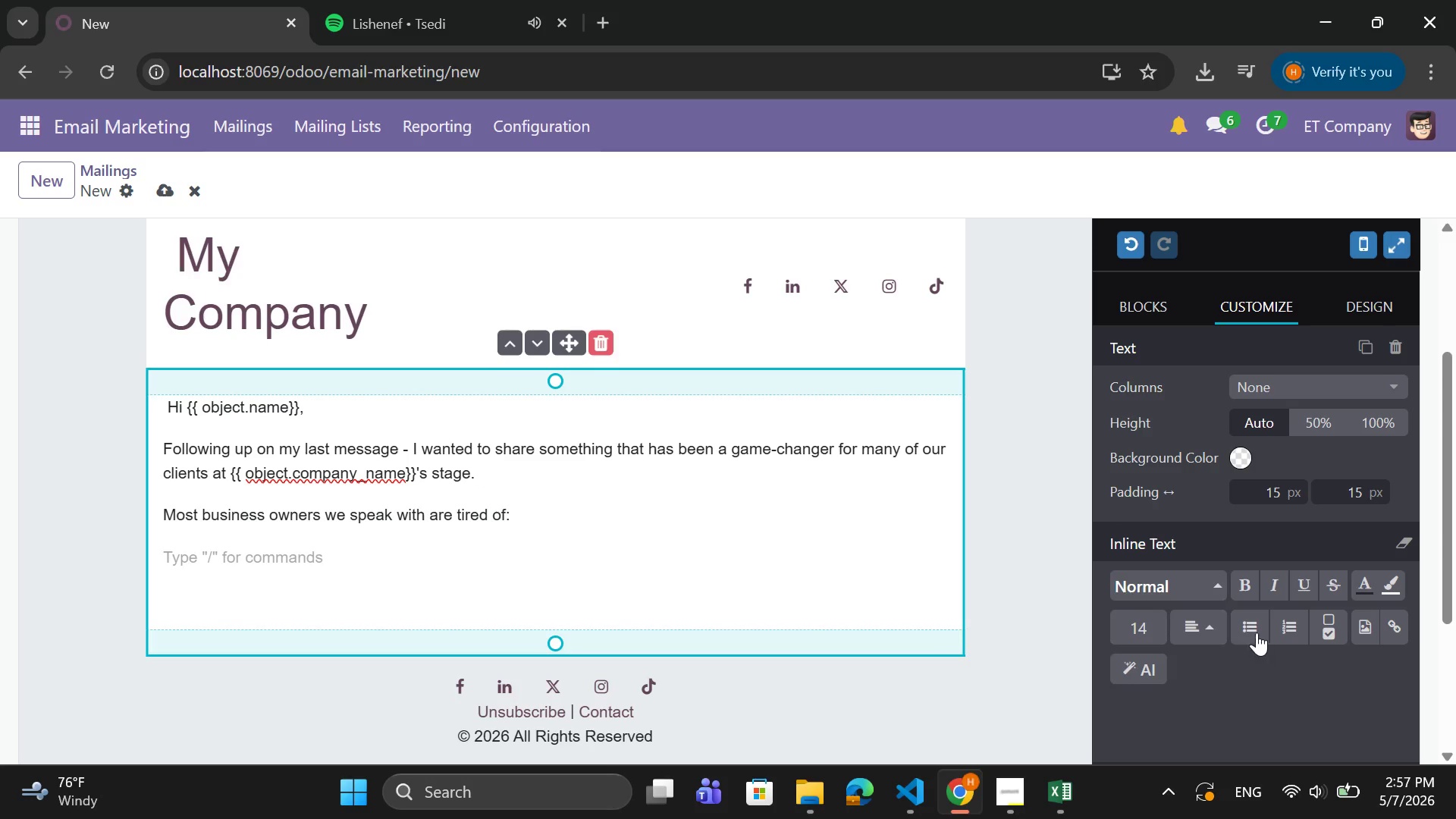 
left_click([1244, 626])
 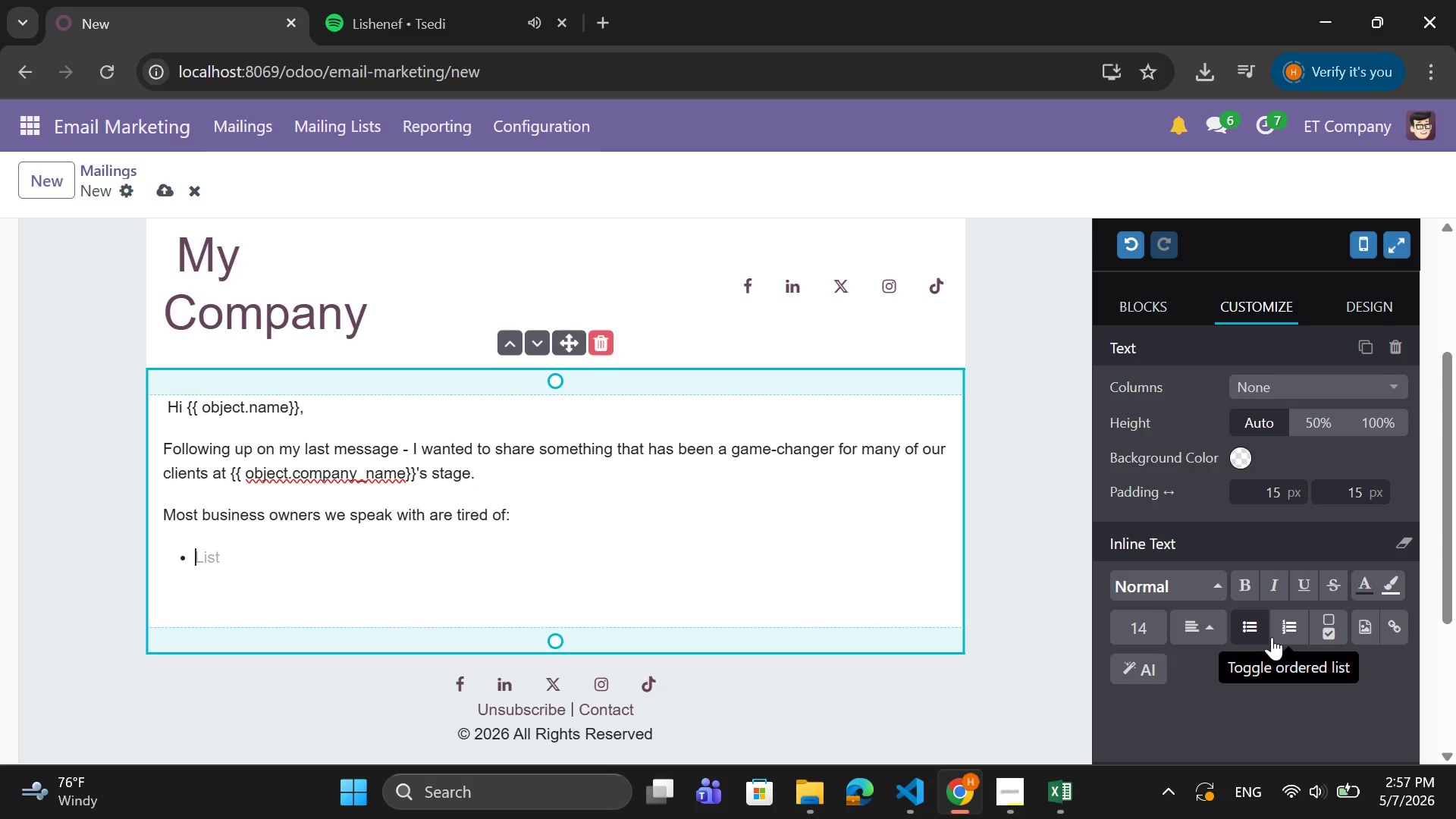 
wait(6.3)
 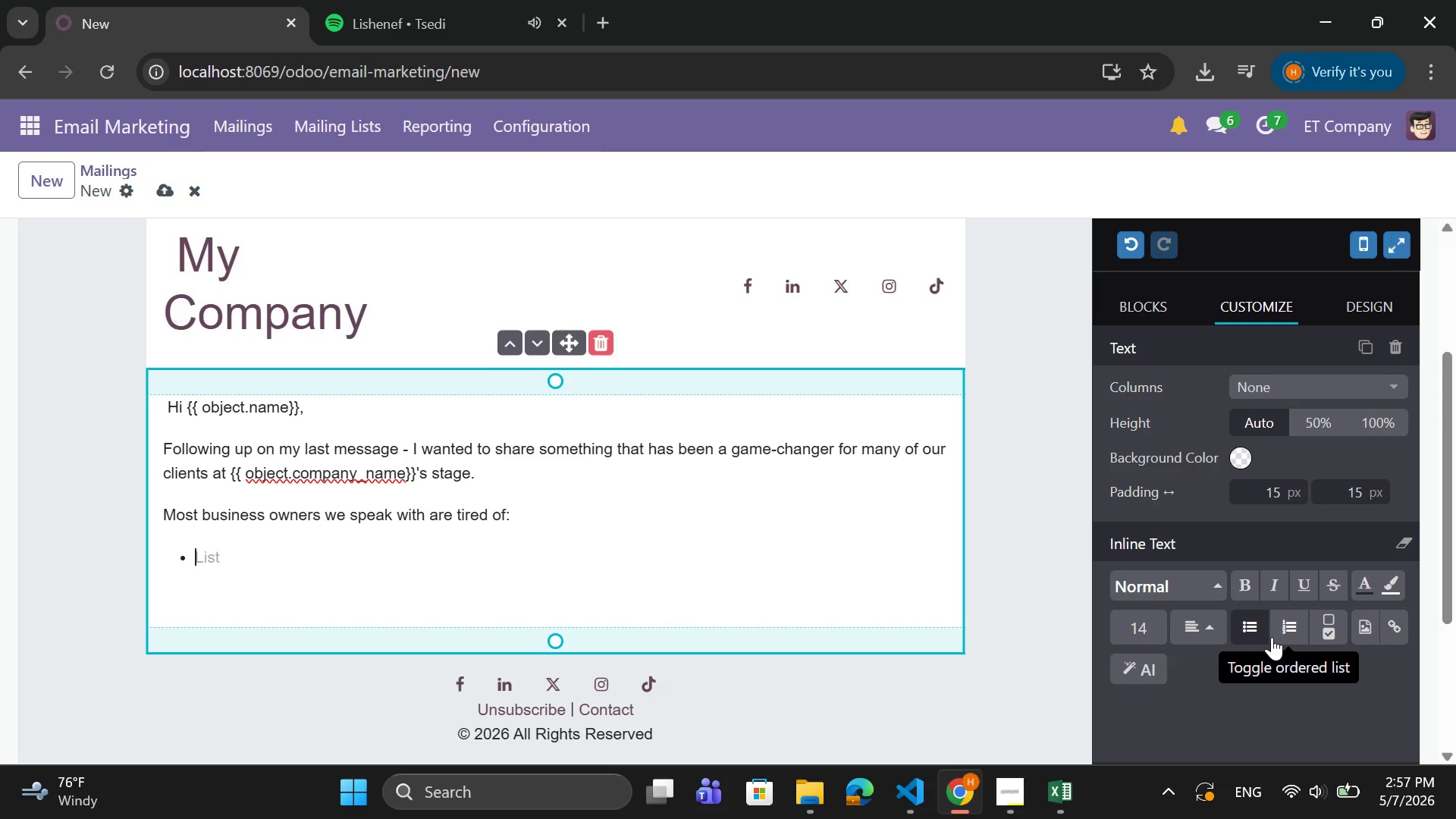 
type(Last )
key(Backspace)
type(-minute tax stress)
 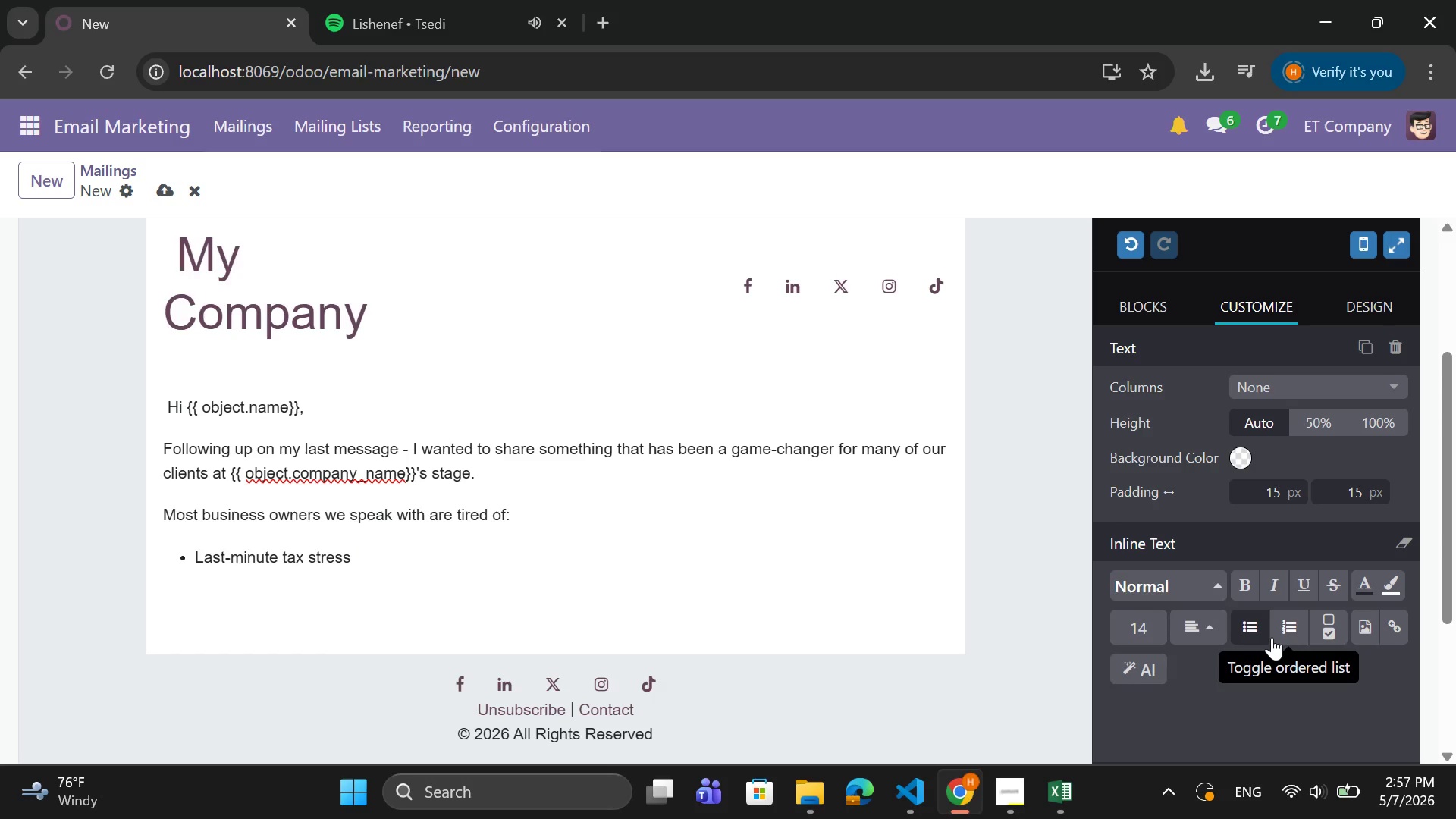 
key(Enter)
 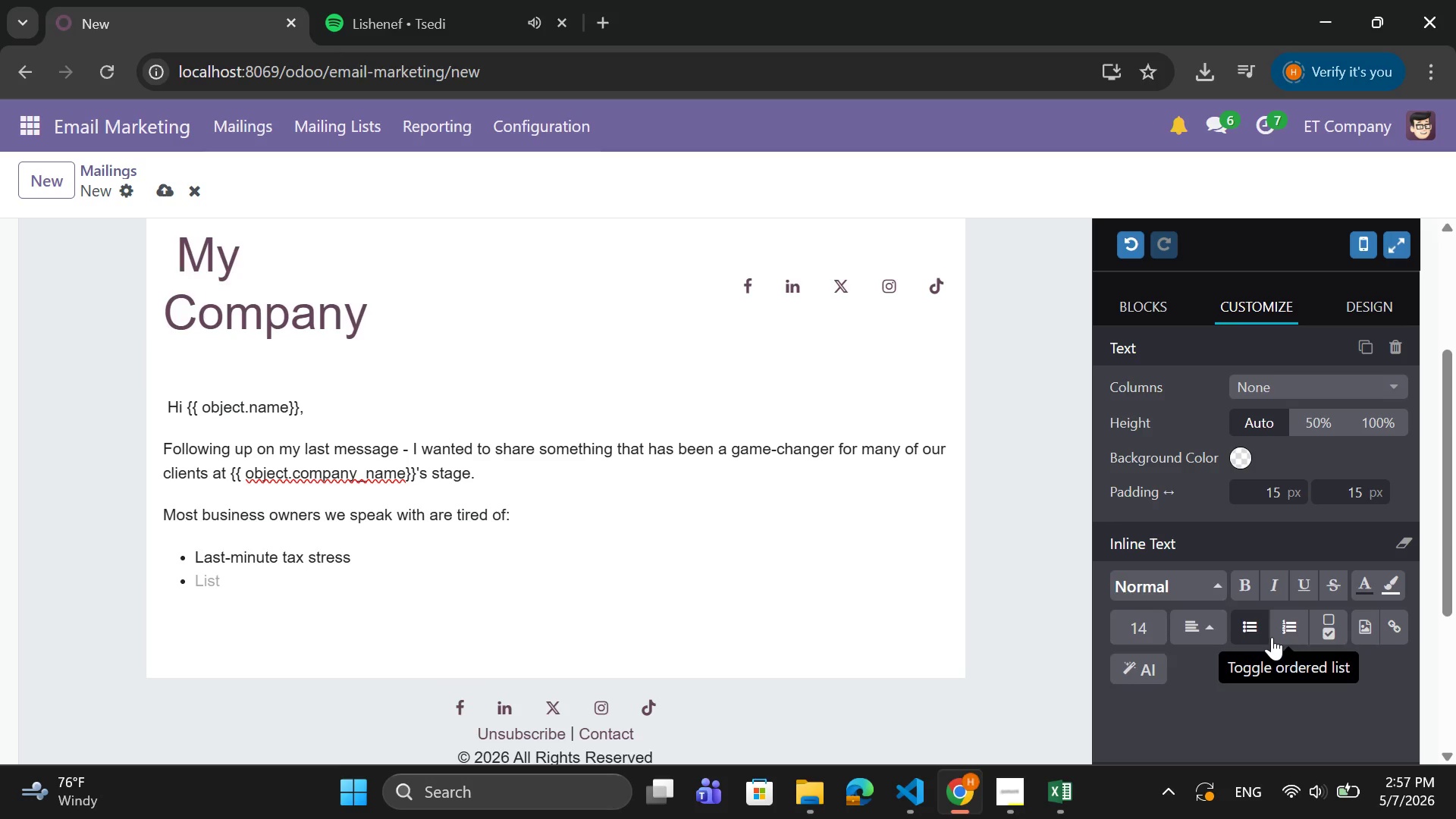 
type(Unclear financial direction)
 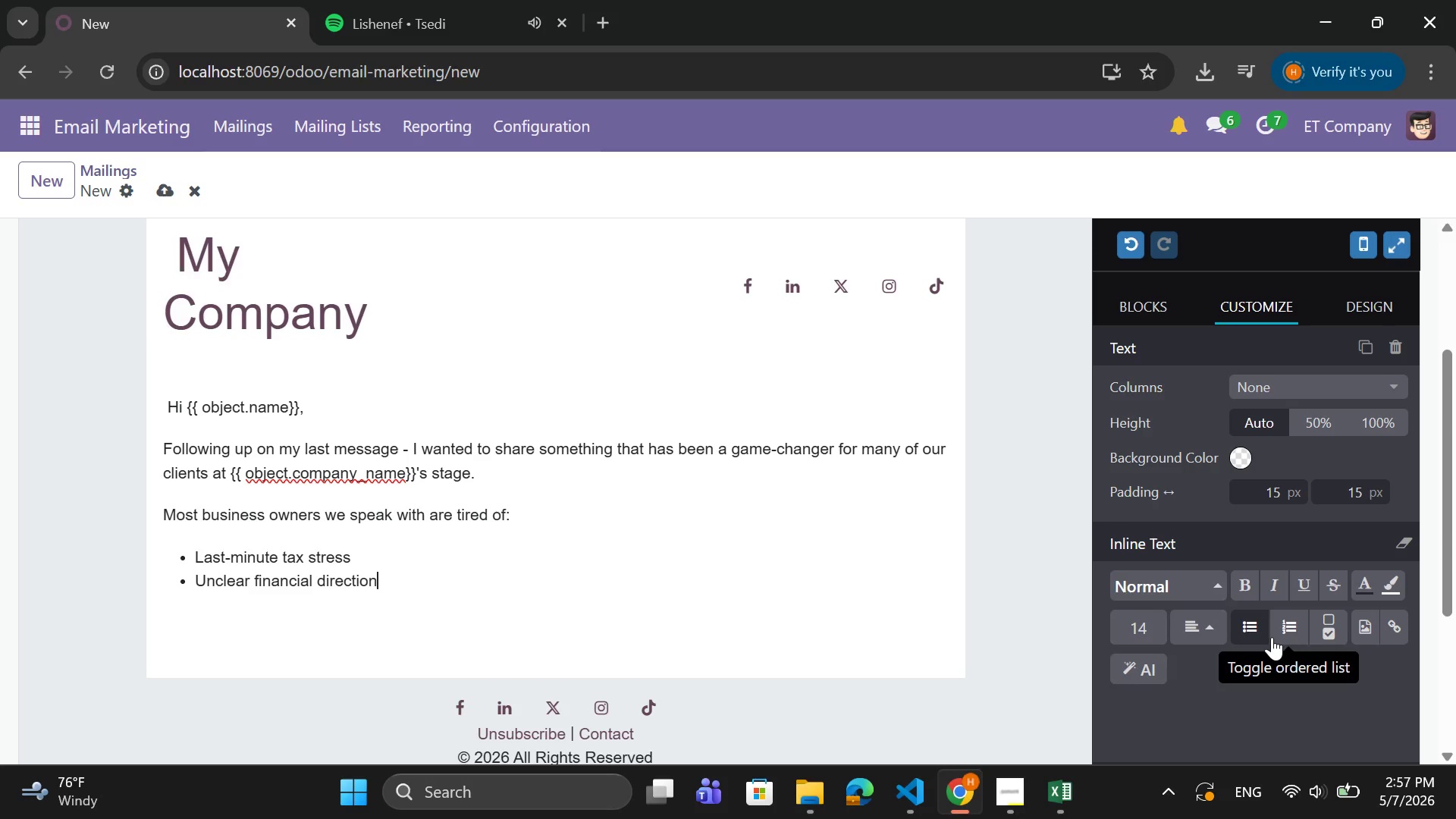 
key(Enter)
 